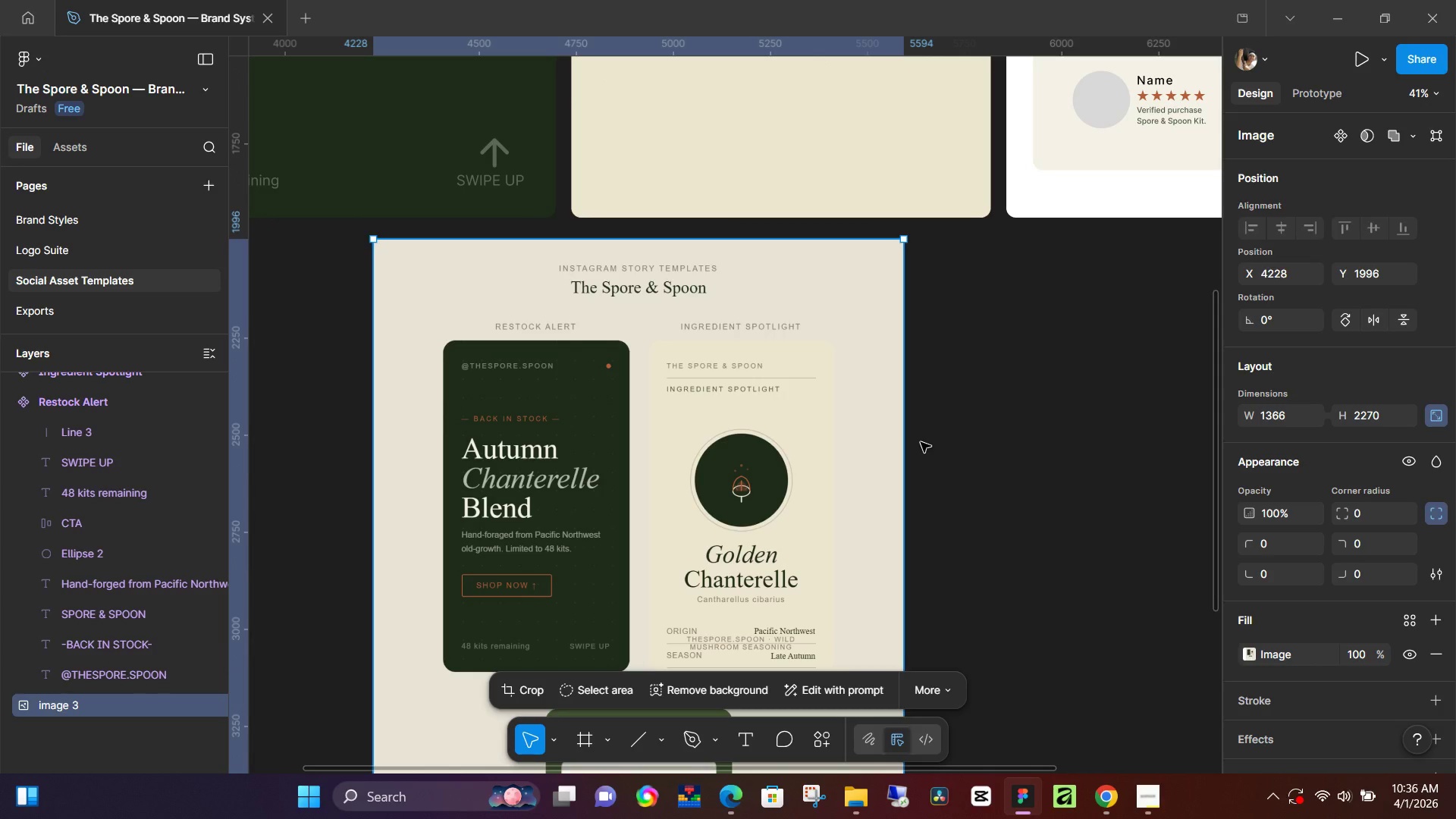 
scroll: coordinate [921, 442], scroll_direction: up, amount: 9.0
 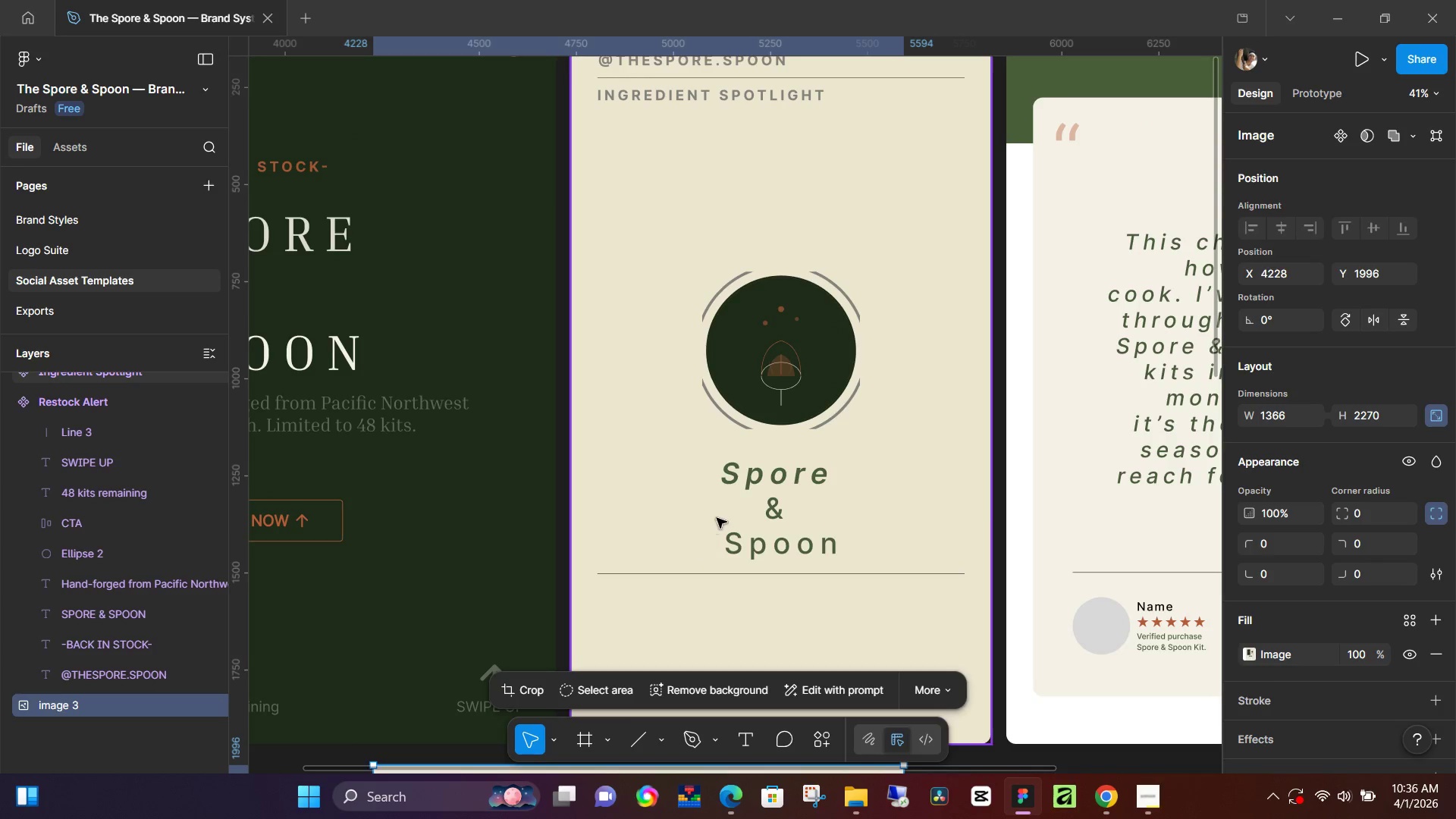 
key(T)
 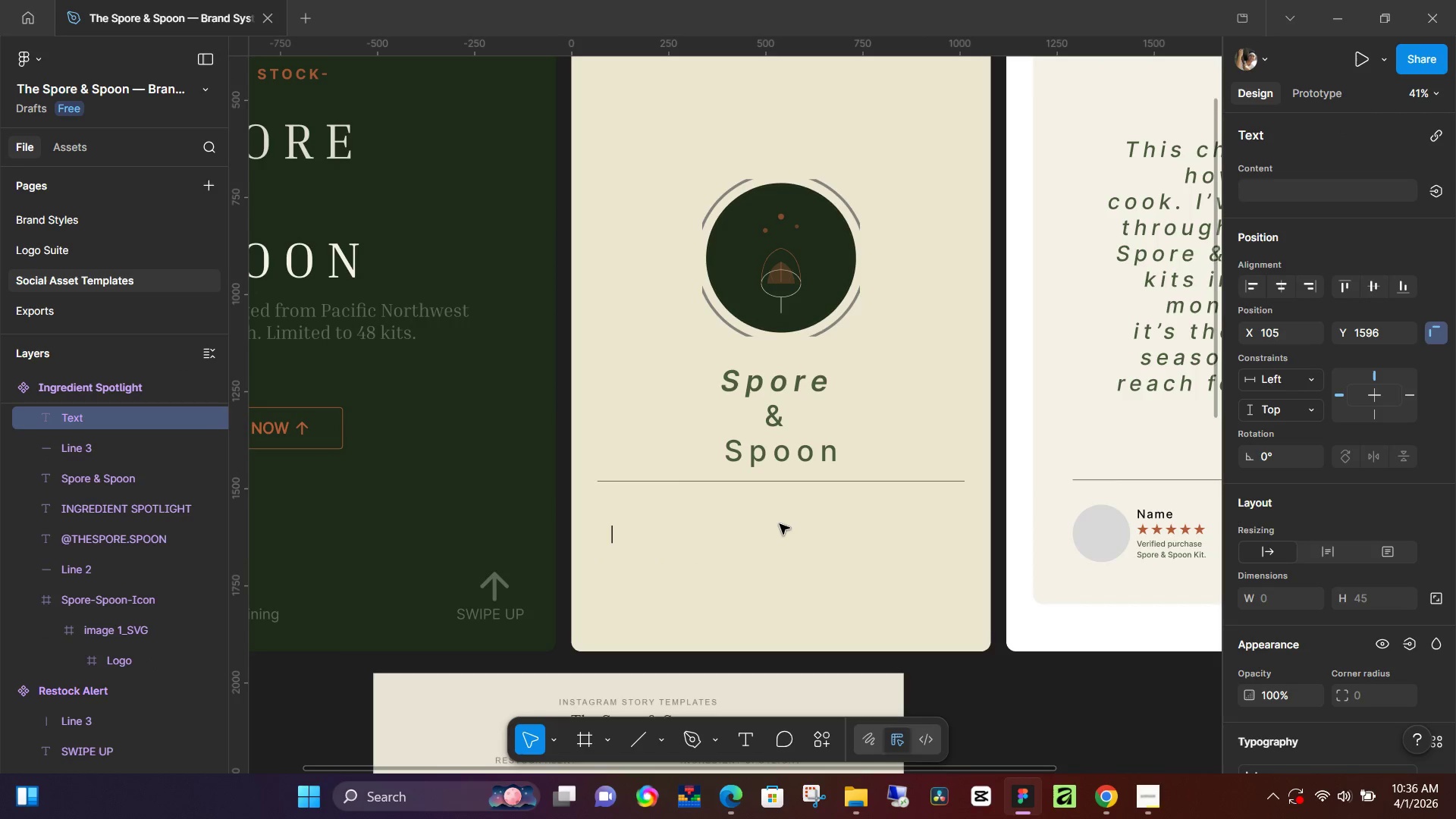 
scroll: coordinate [717, 518], scroll_direction: down, amount: 3.0
 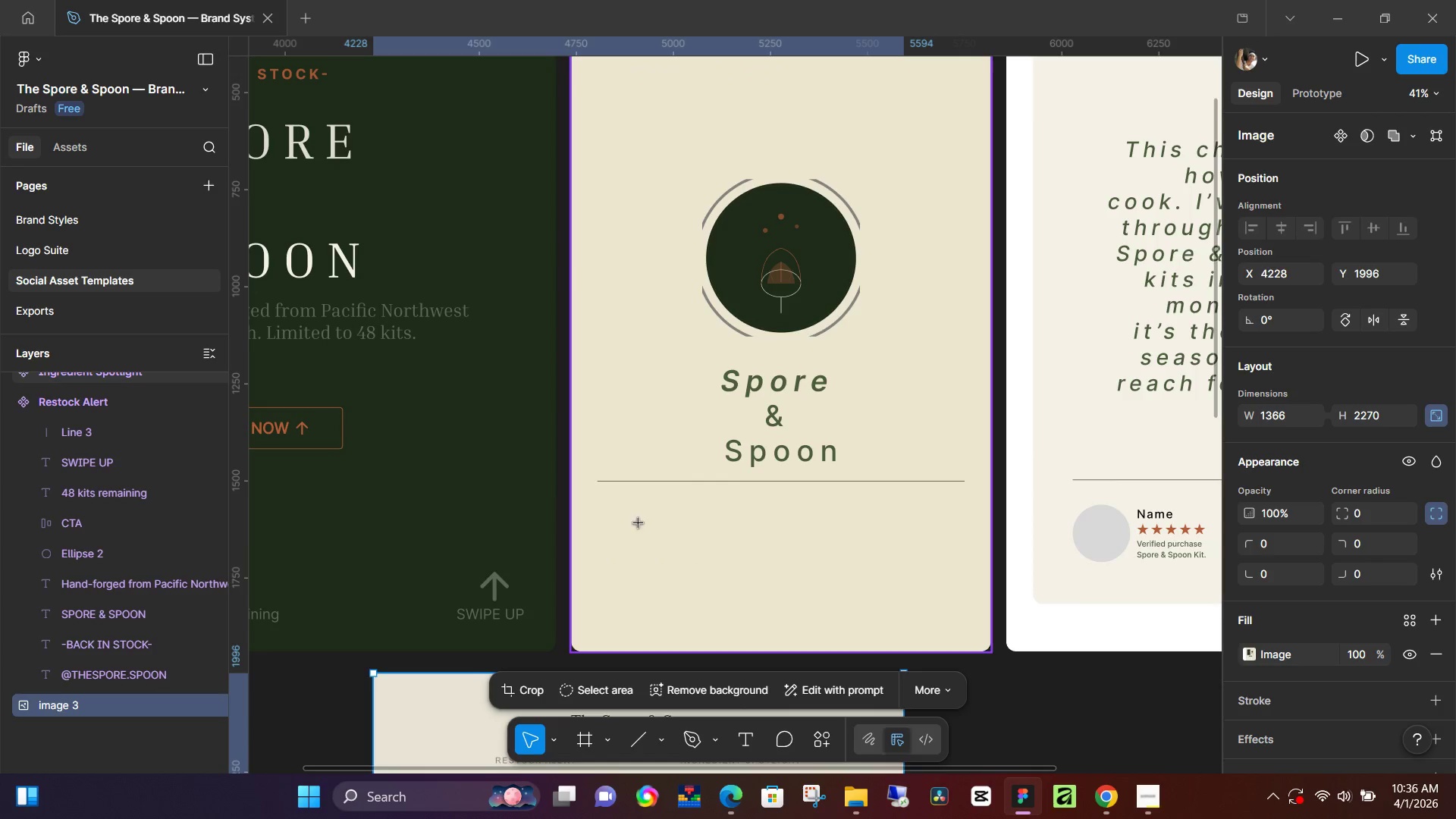 
type(PR)
key(Backspace)
key(Backspace)
type(ORIGIN)
 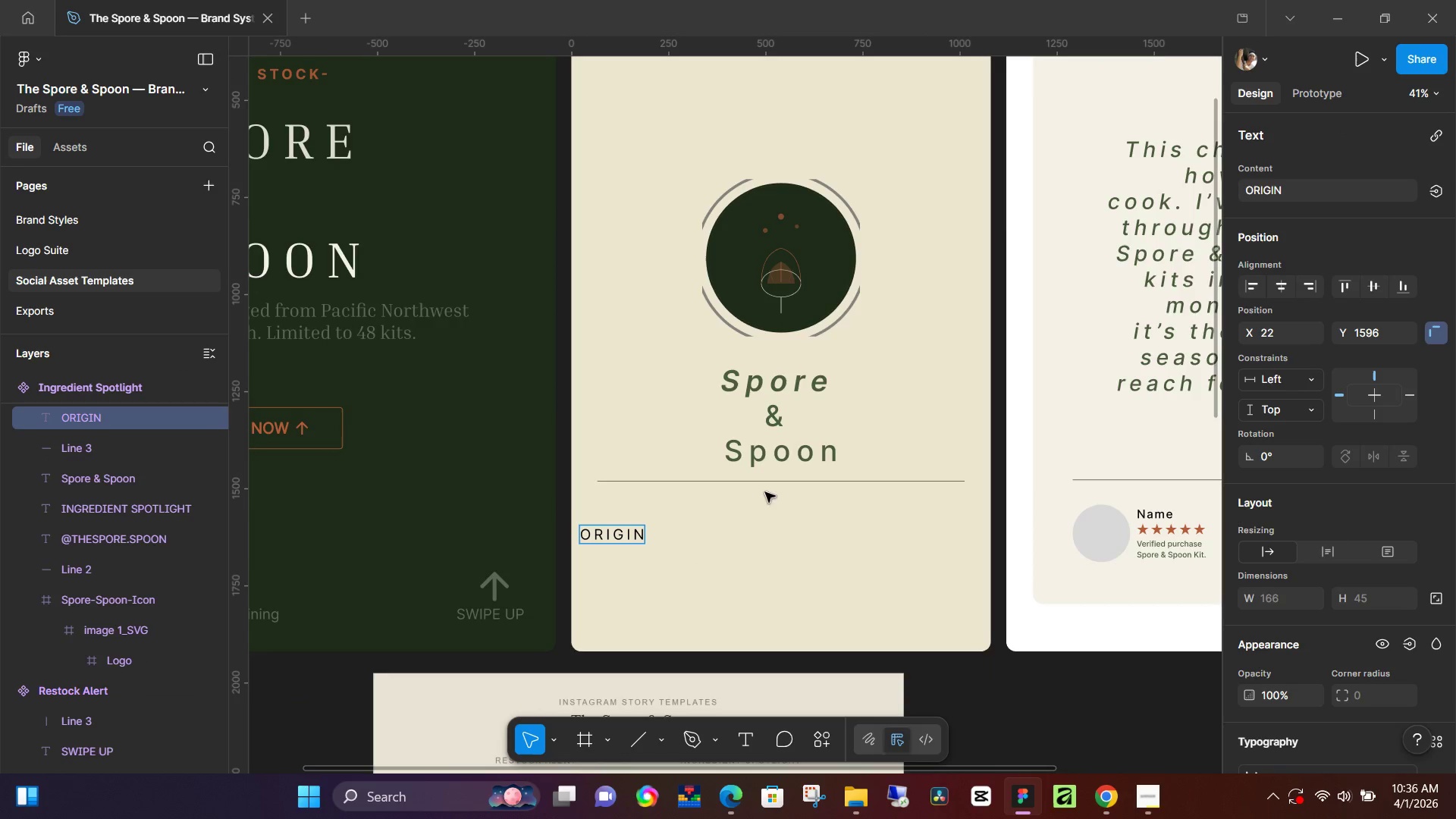 
scroll: coordinate [781, 485], scroll_direction: down, amount: 14.0
 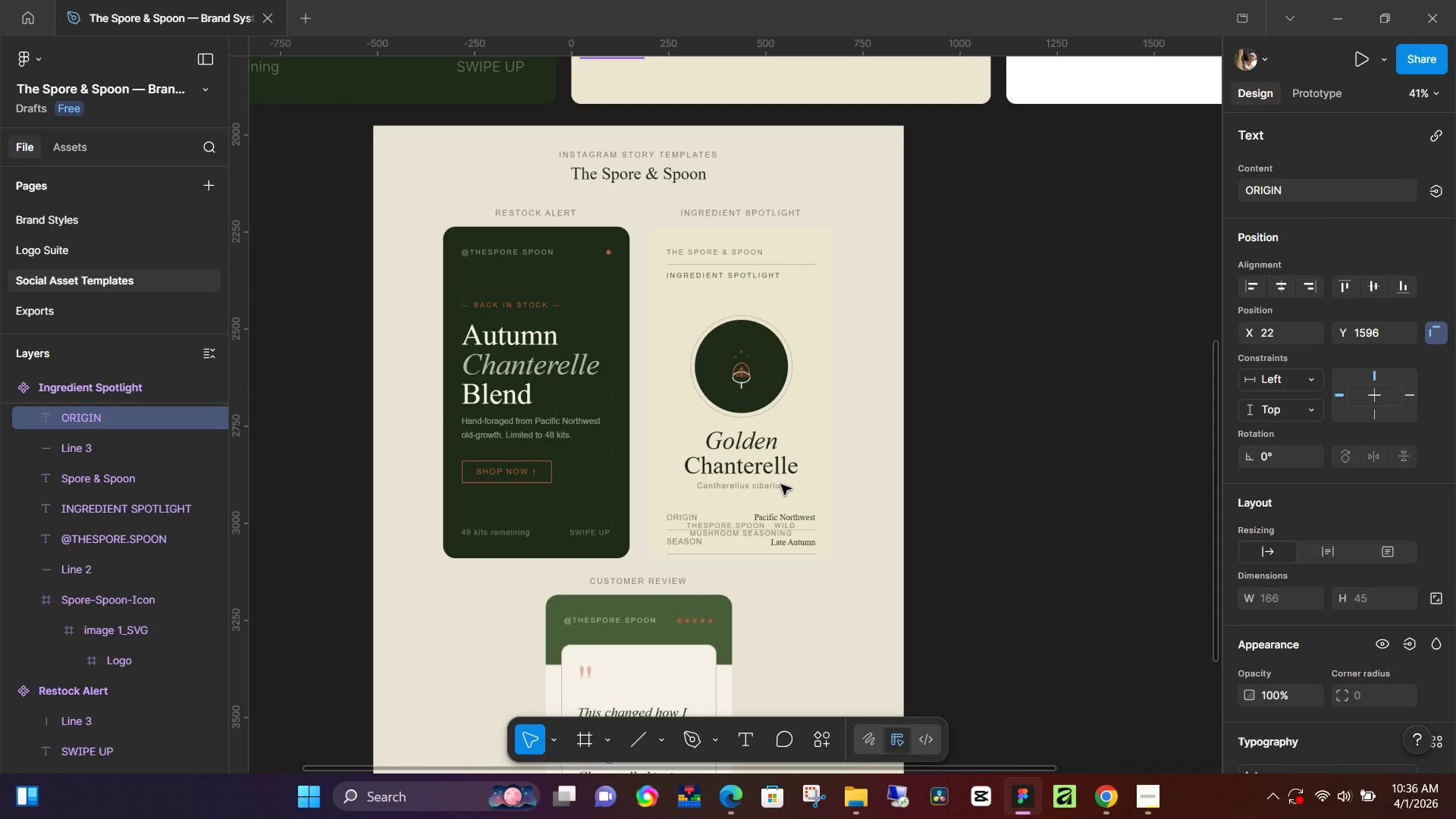 
key(Control+A)
 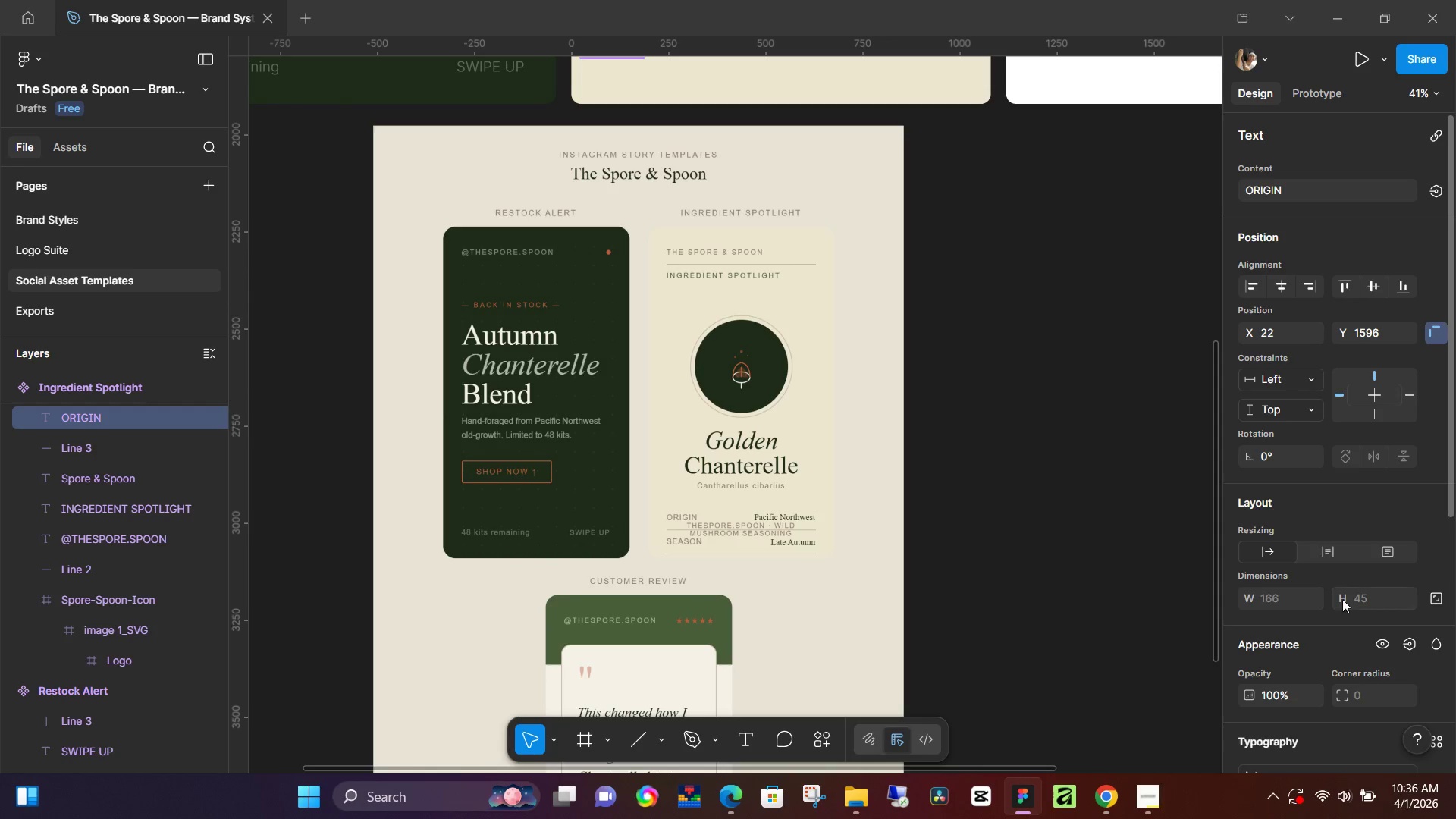 
scroll: coordinate [1326, 584], scroll_direction: down, amount: 3.0
 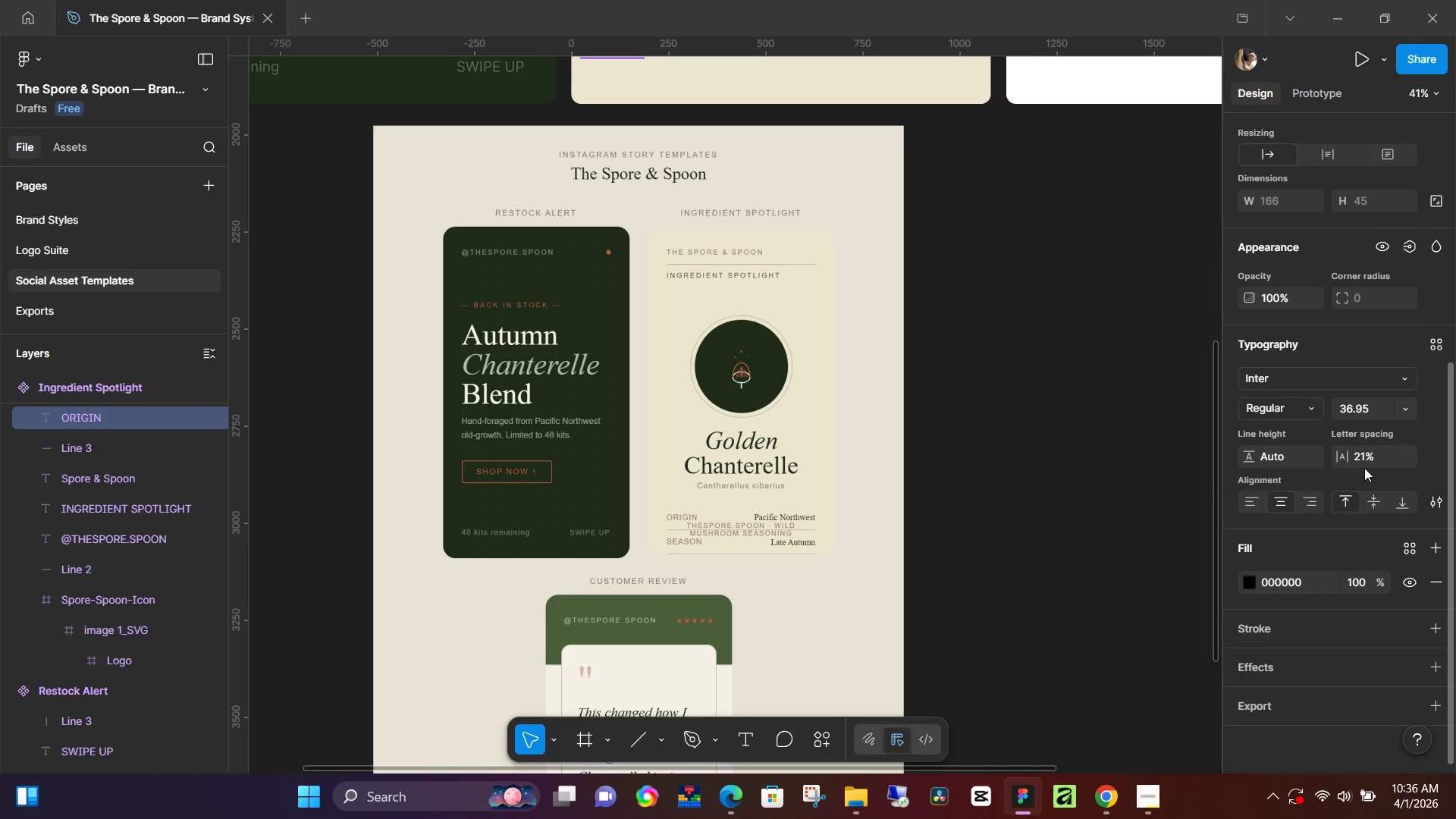 
left_click([1364, 465])
 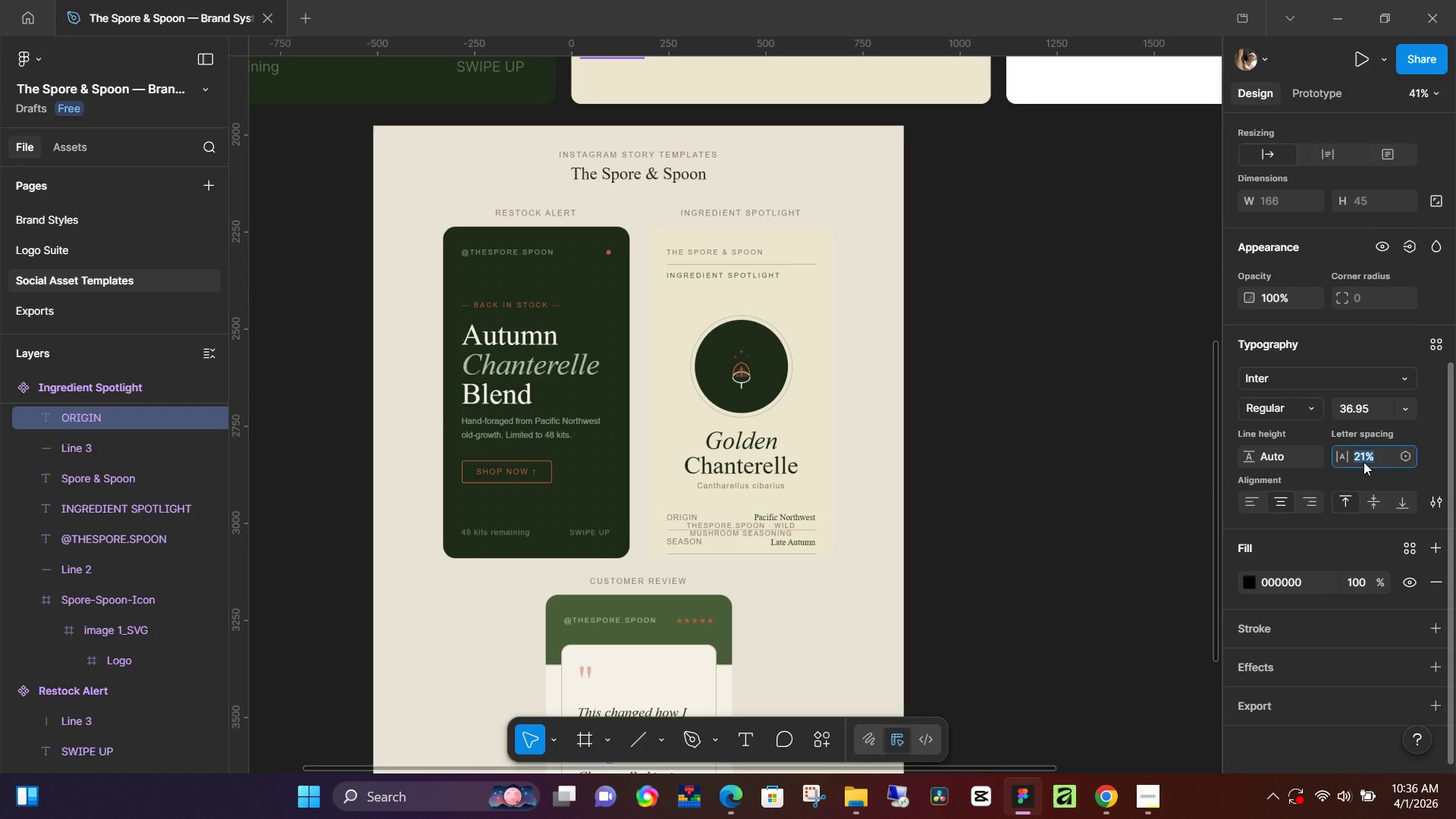 
key(0)
 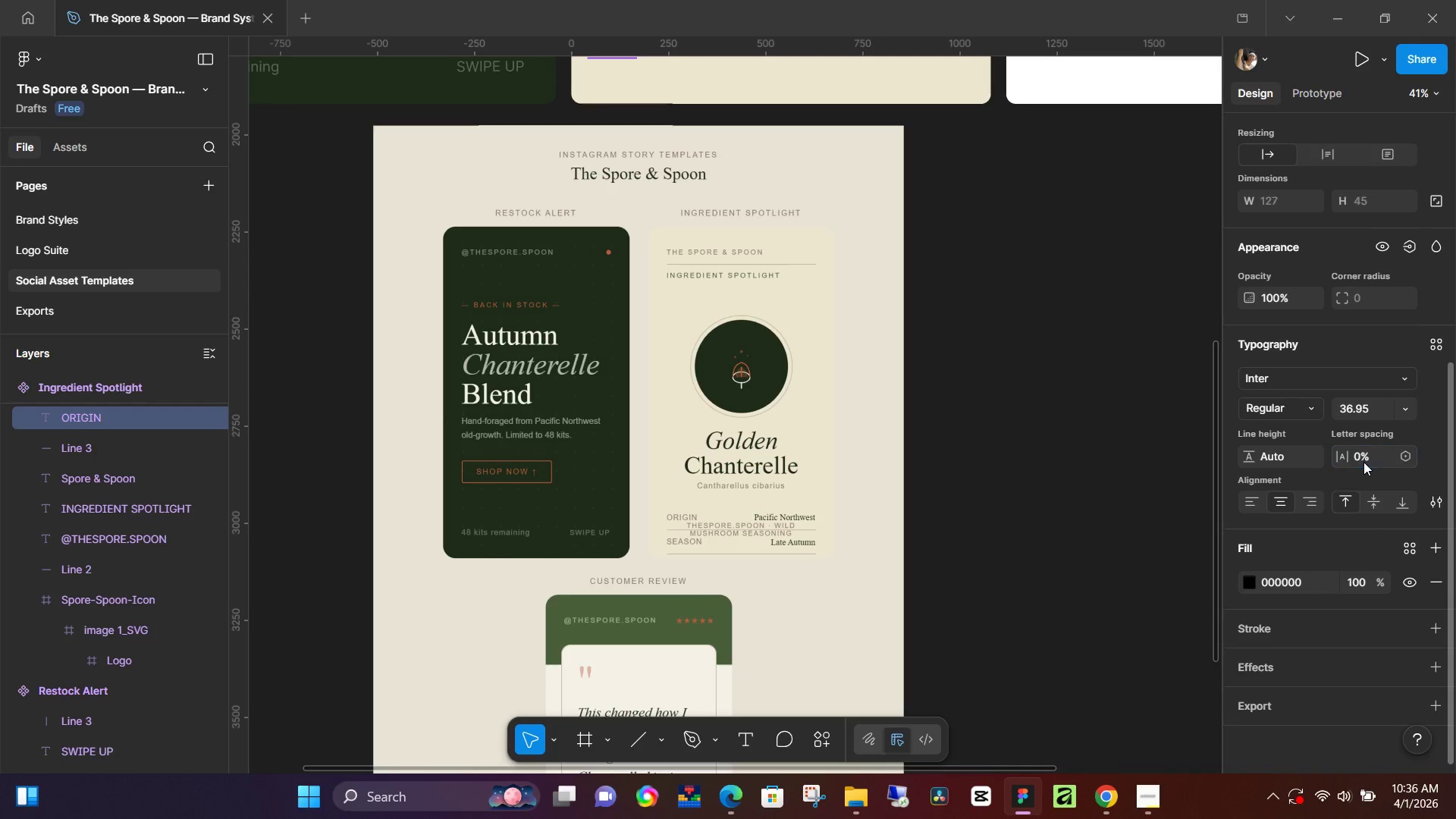 
key(NumpadEnter)
 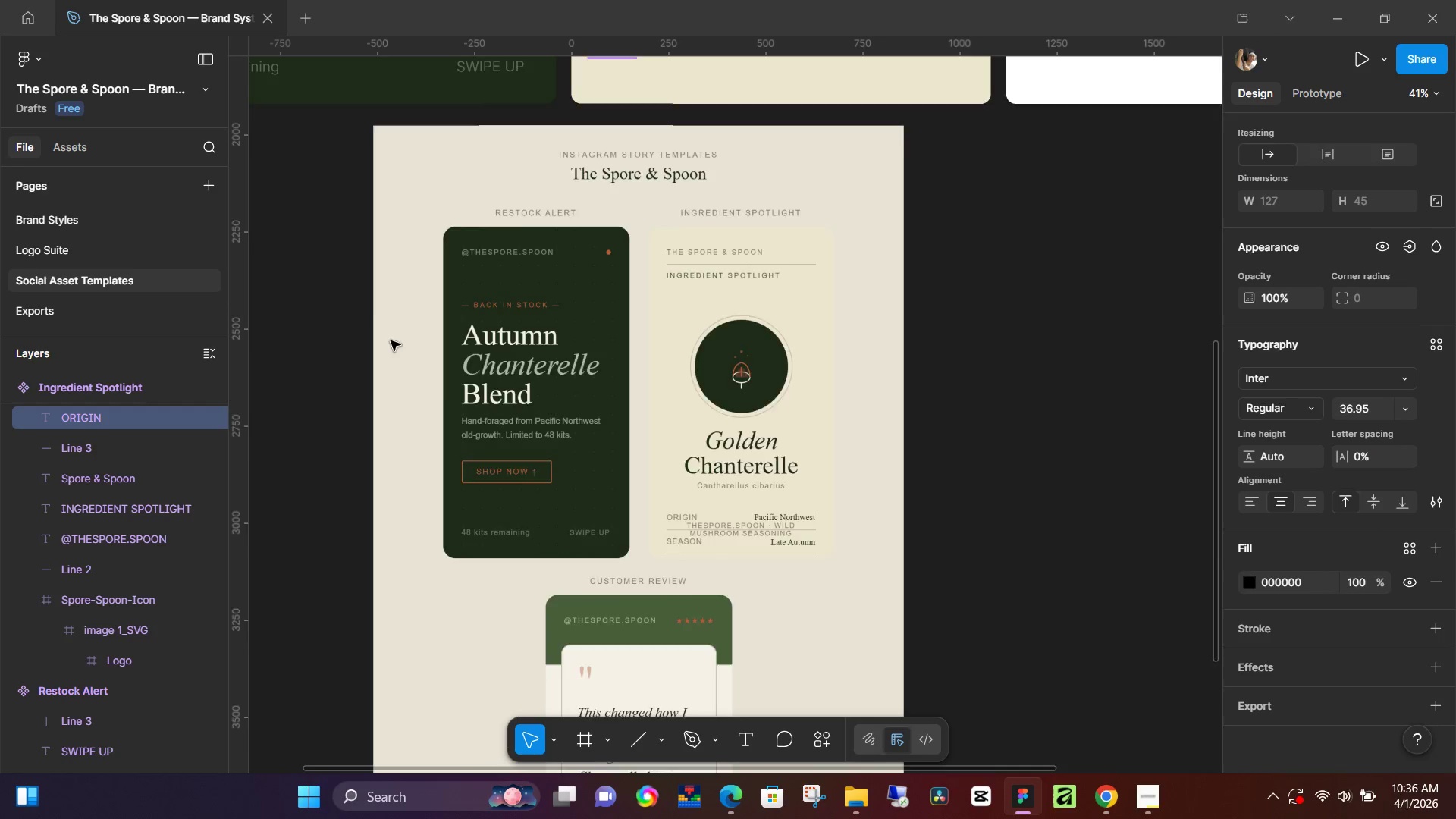 
scroll: coordinate [446, 331], scroll_direction: up, amount: 4.0
 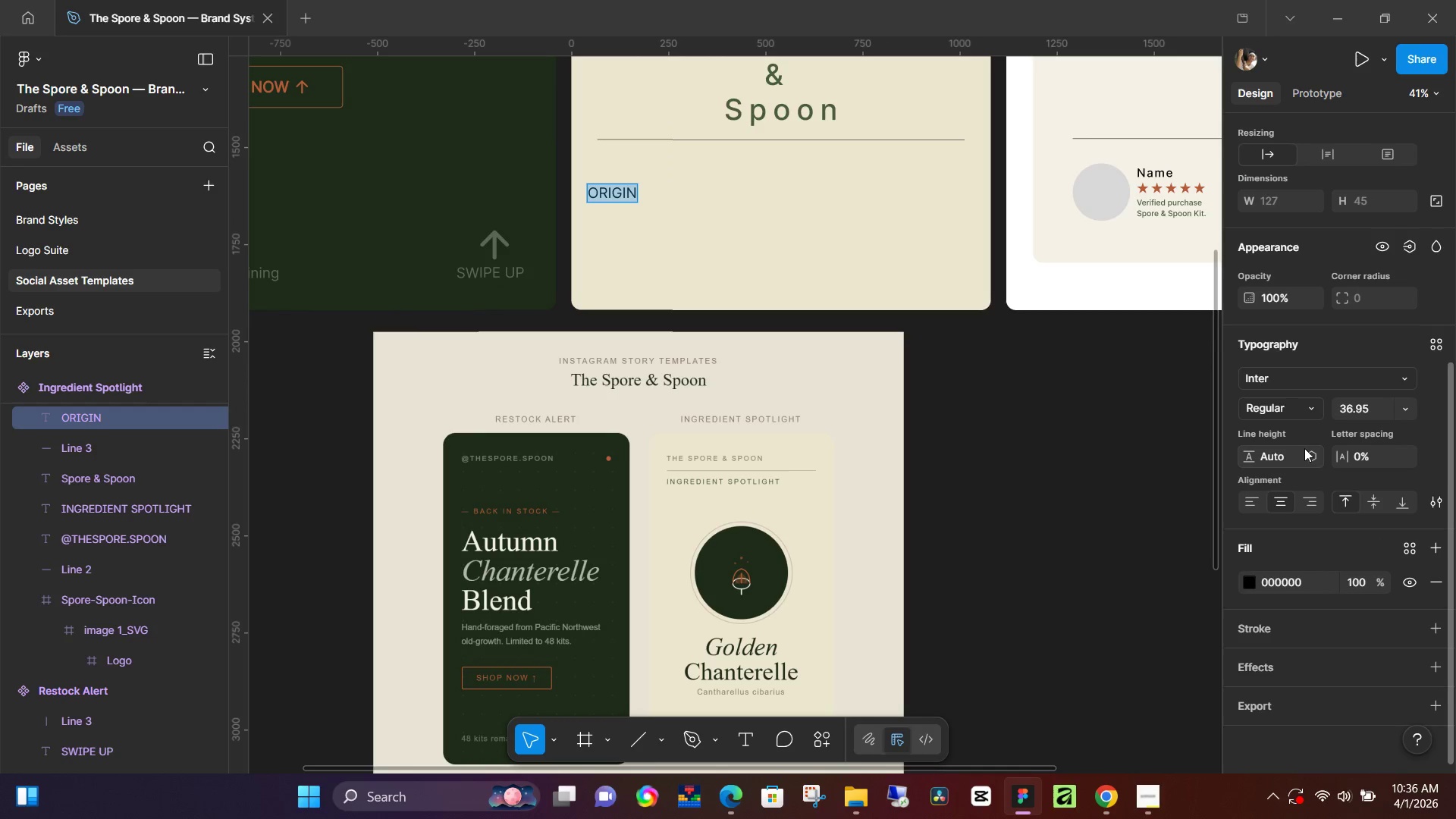 
left_click([1318, 406])
 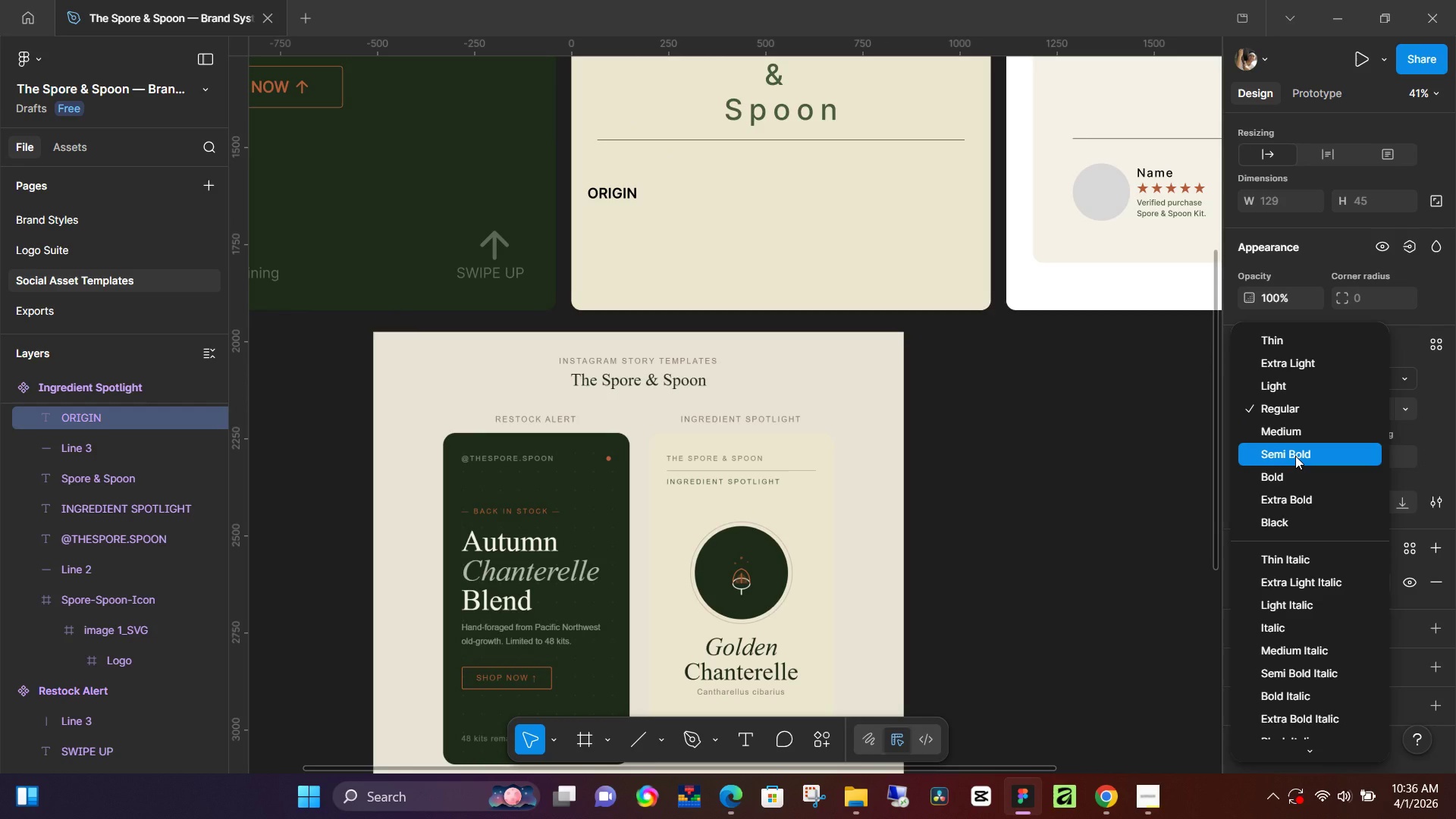 
left_click([1295, 456])
 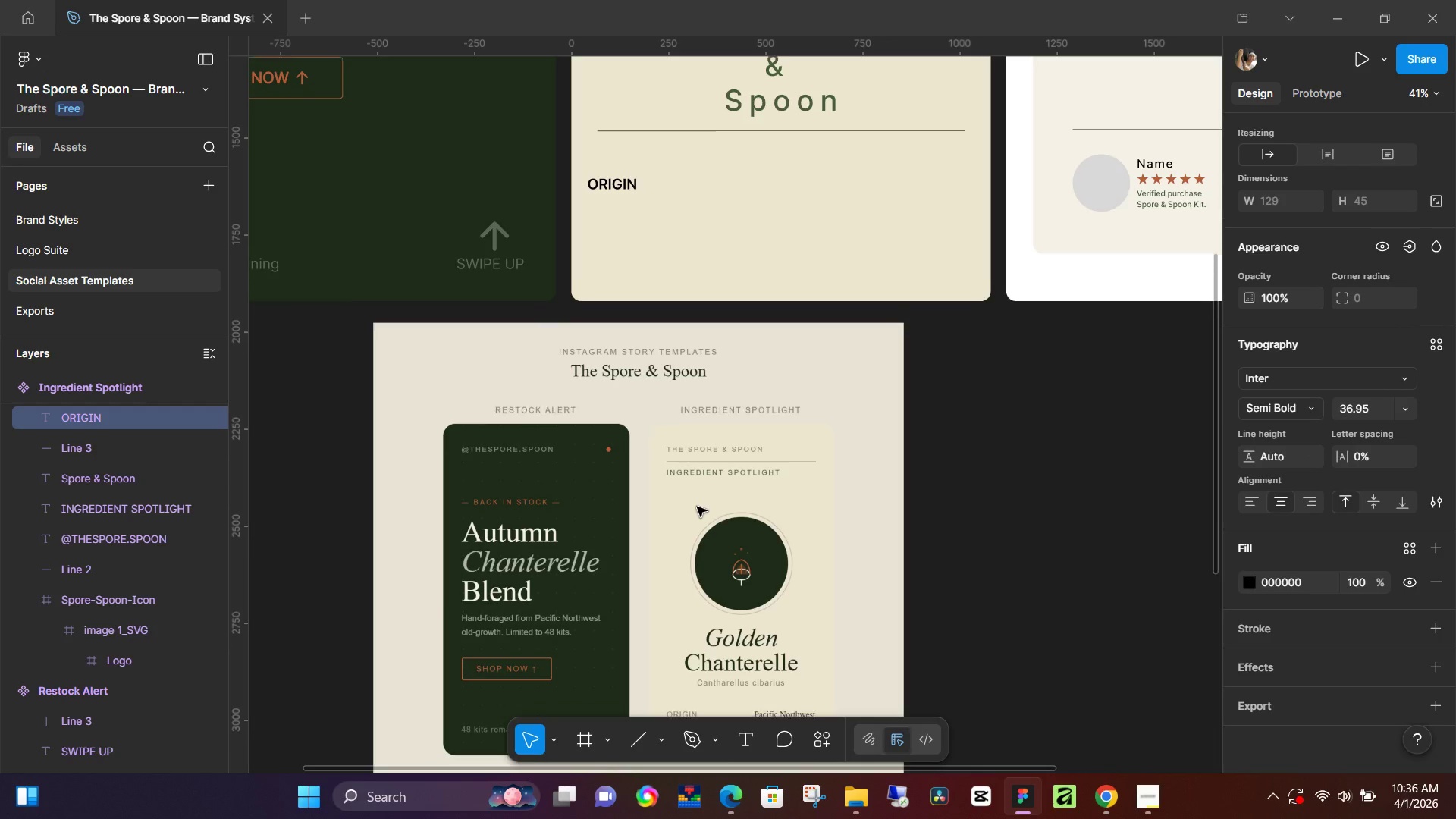 
scroll: coordinate [714, 500], scroll_direction: down, amount: 4.0
 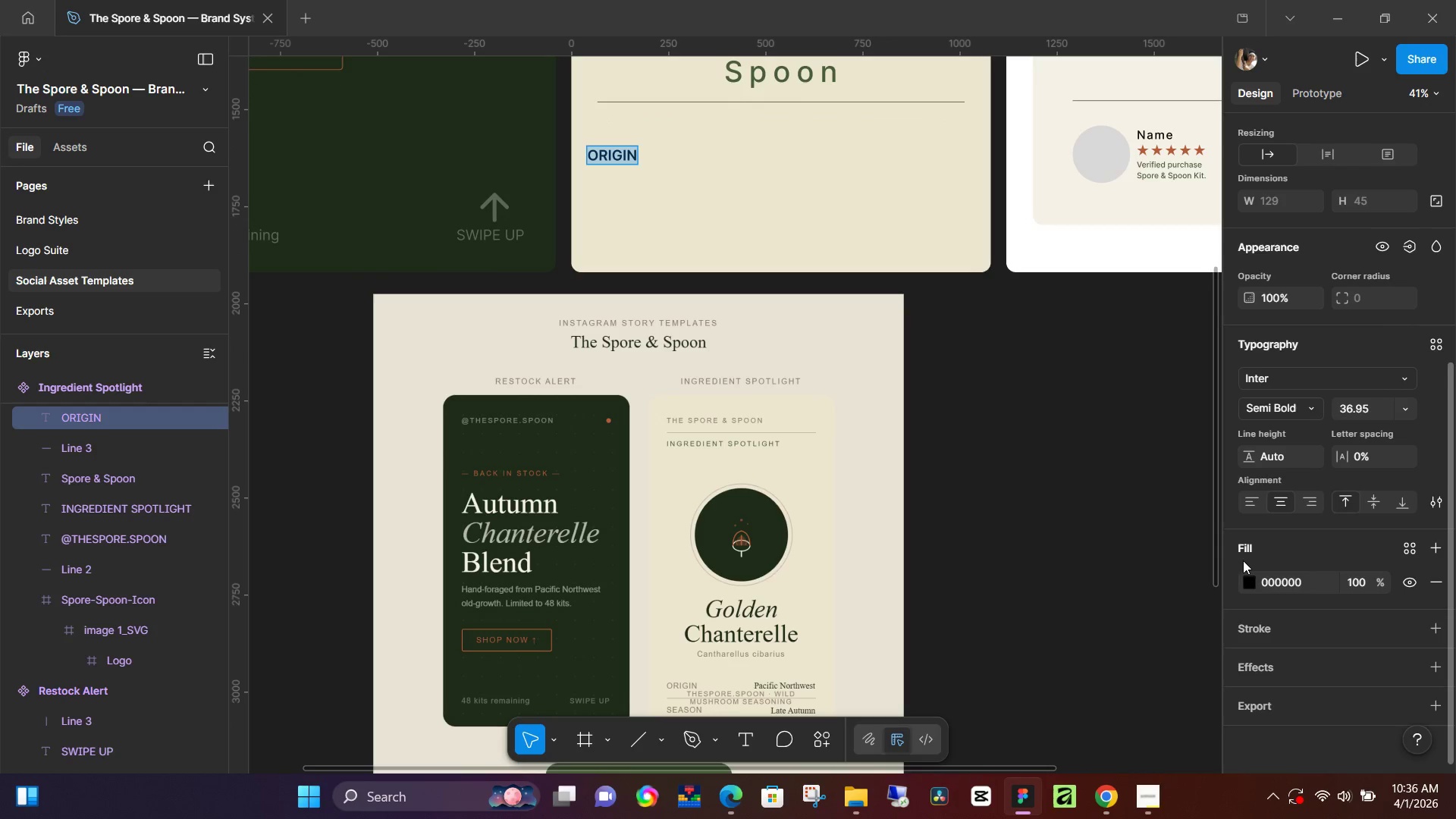 
left_click([1247, 574])
 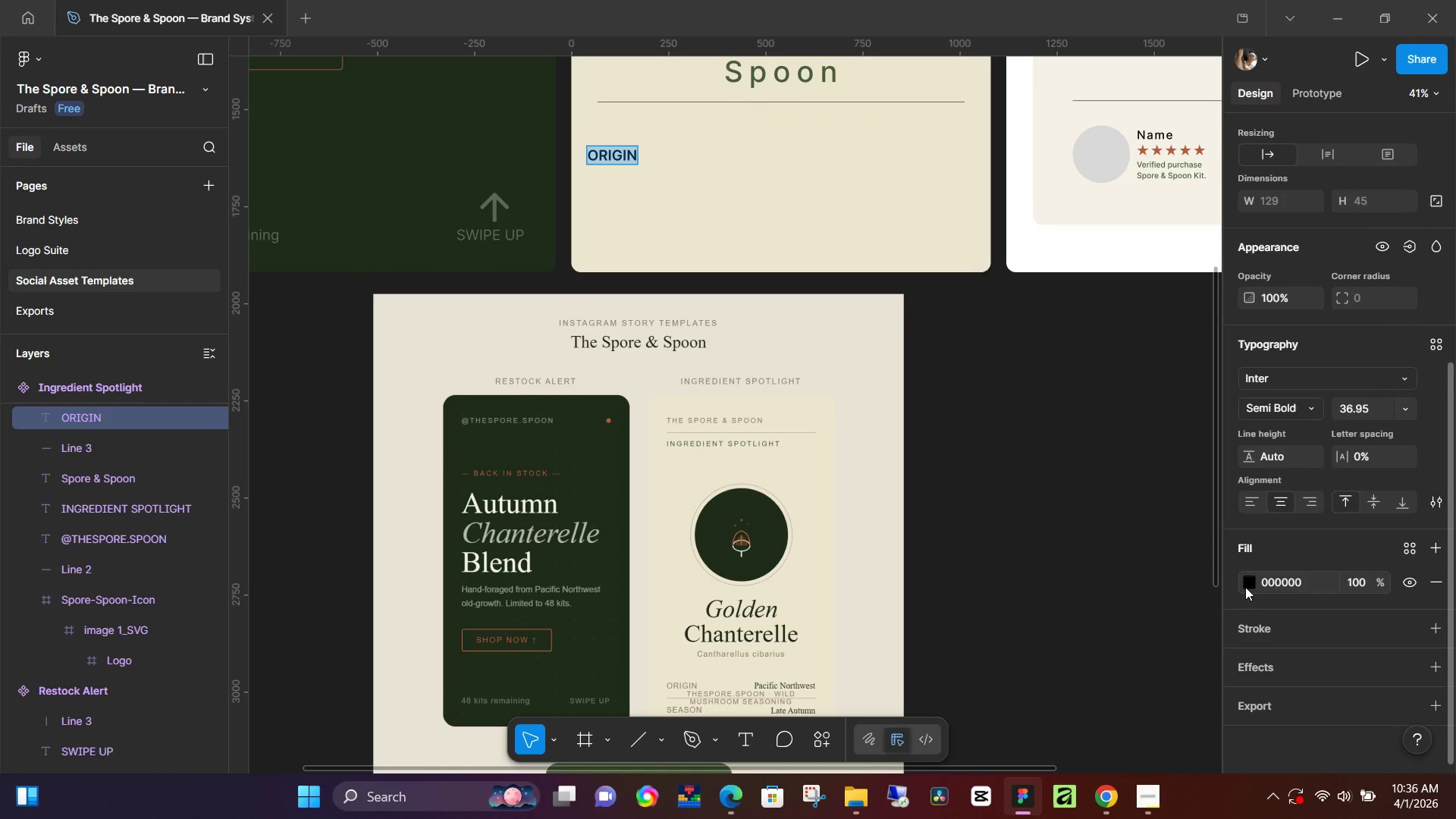 
left_click([1247, 585])
 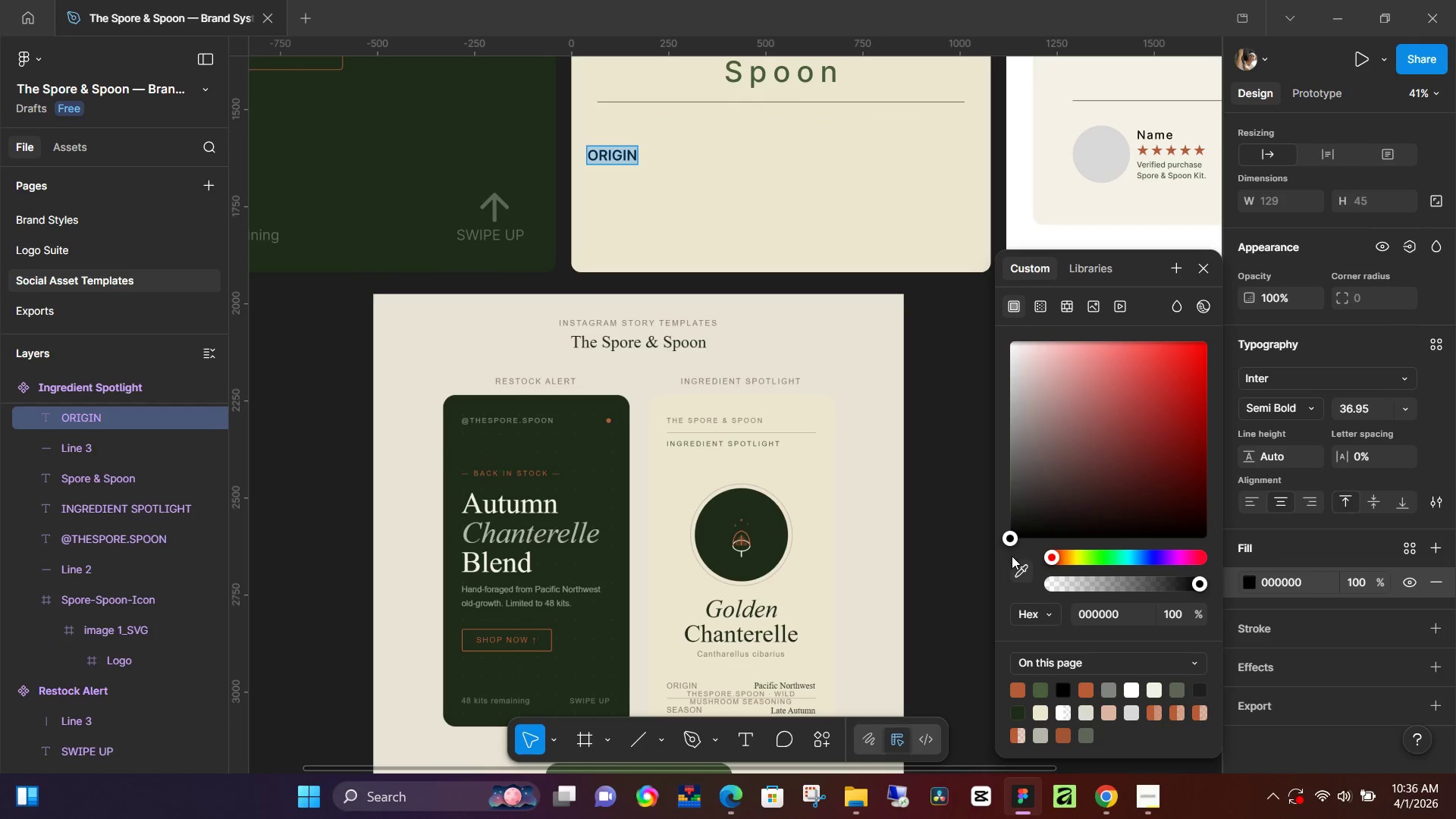 
left_click([1020, 565])
 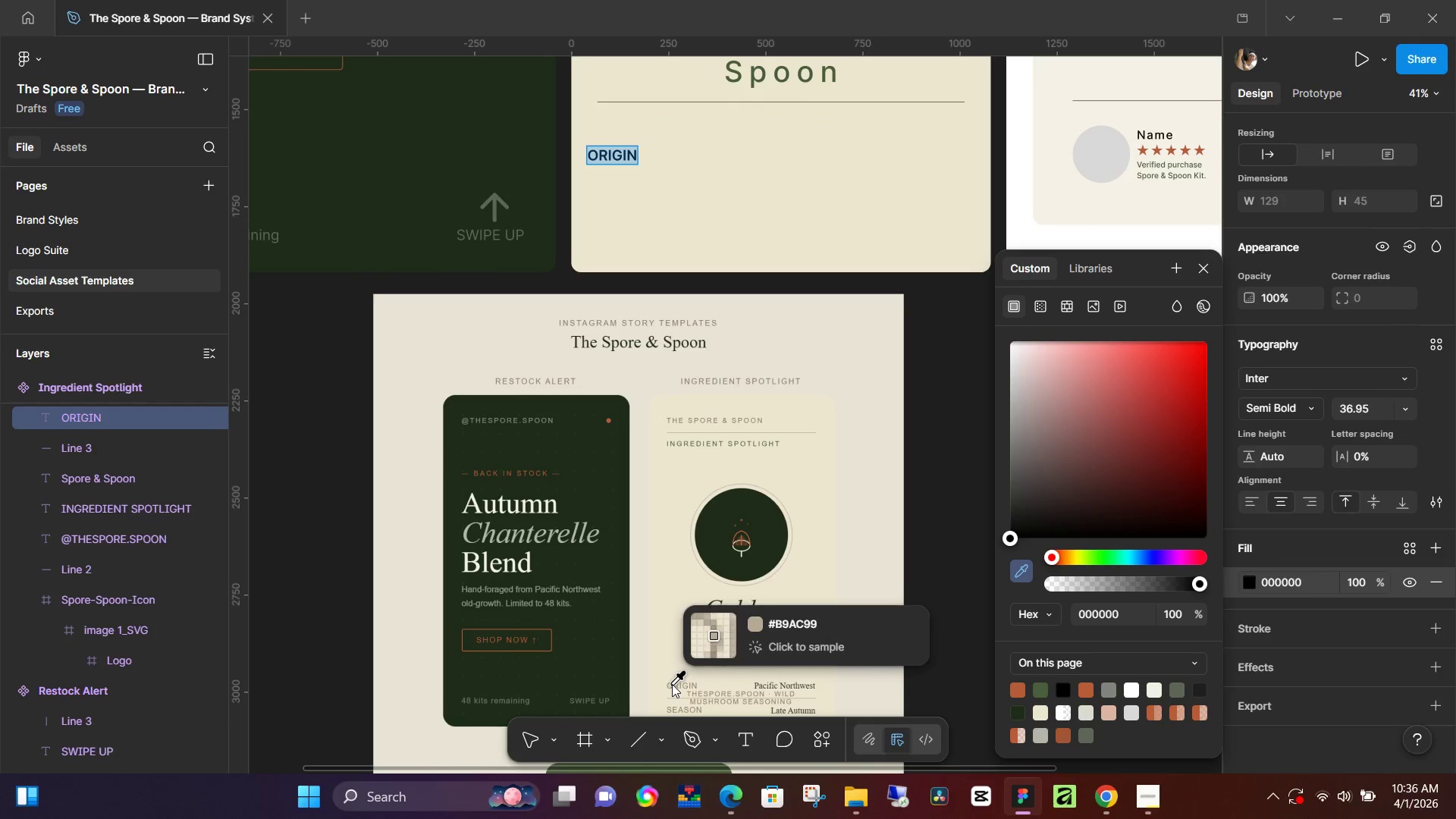 
left_click([672, 685])
 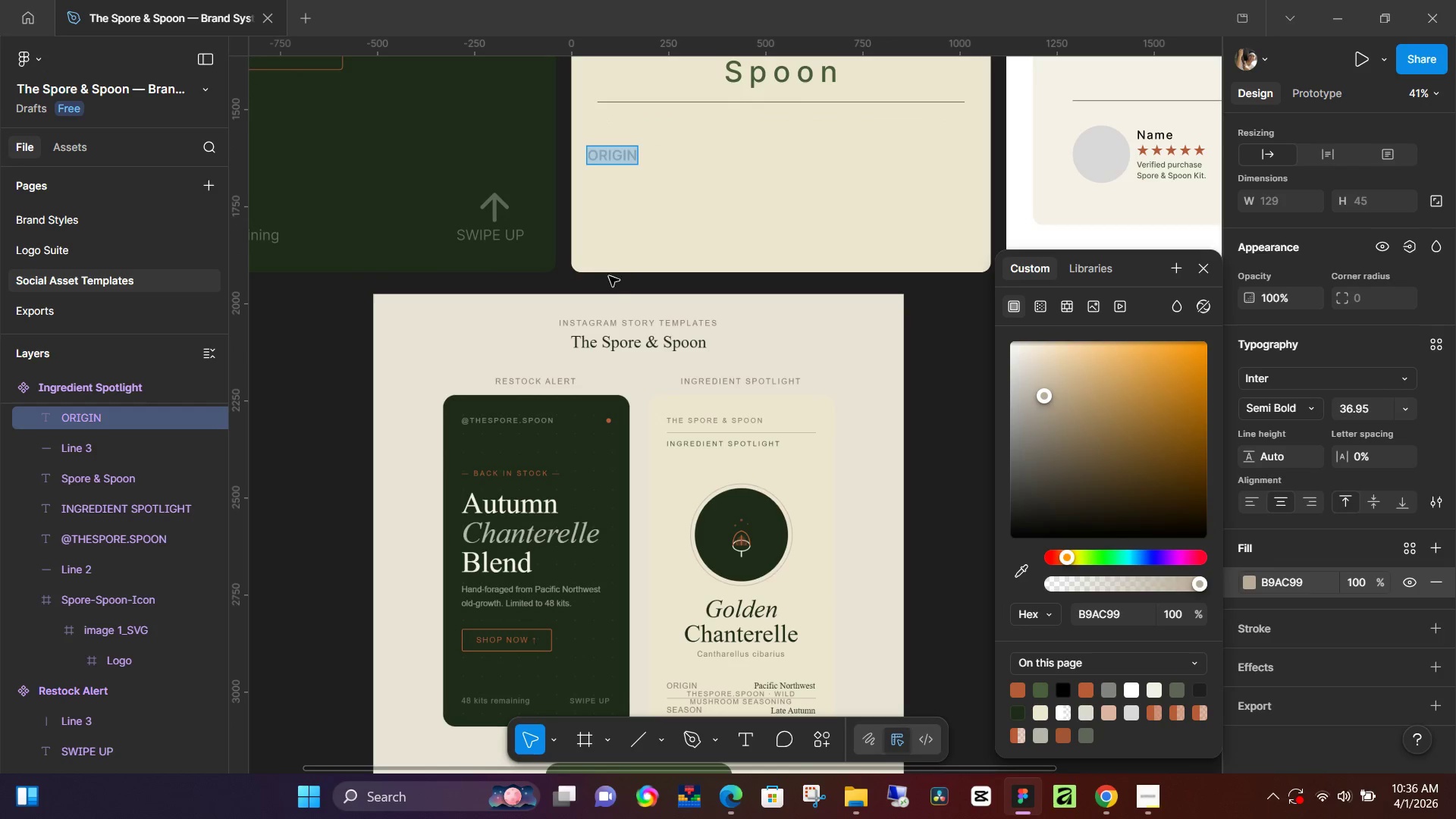 
left_click([614, 282])
 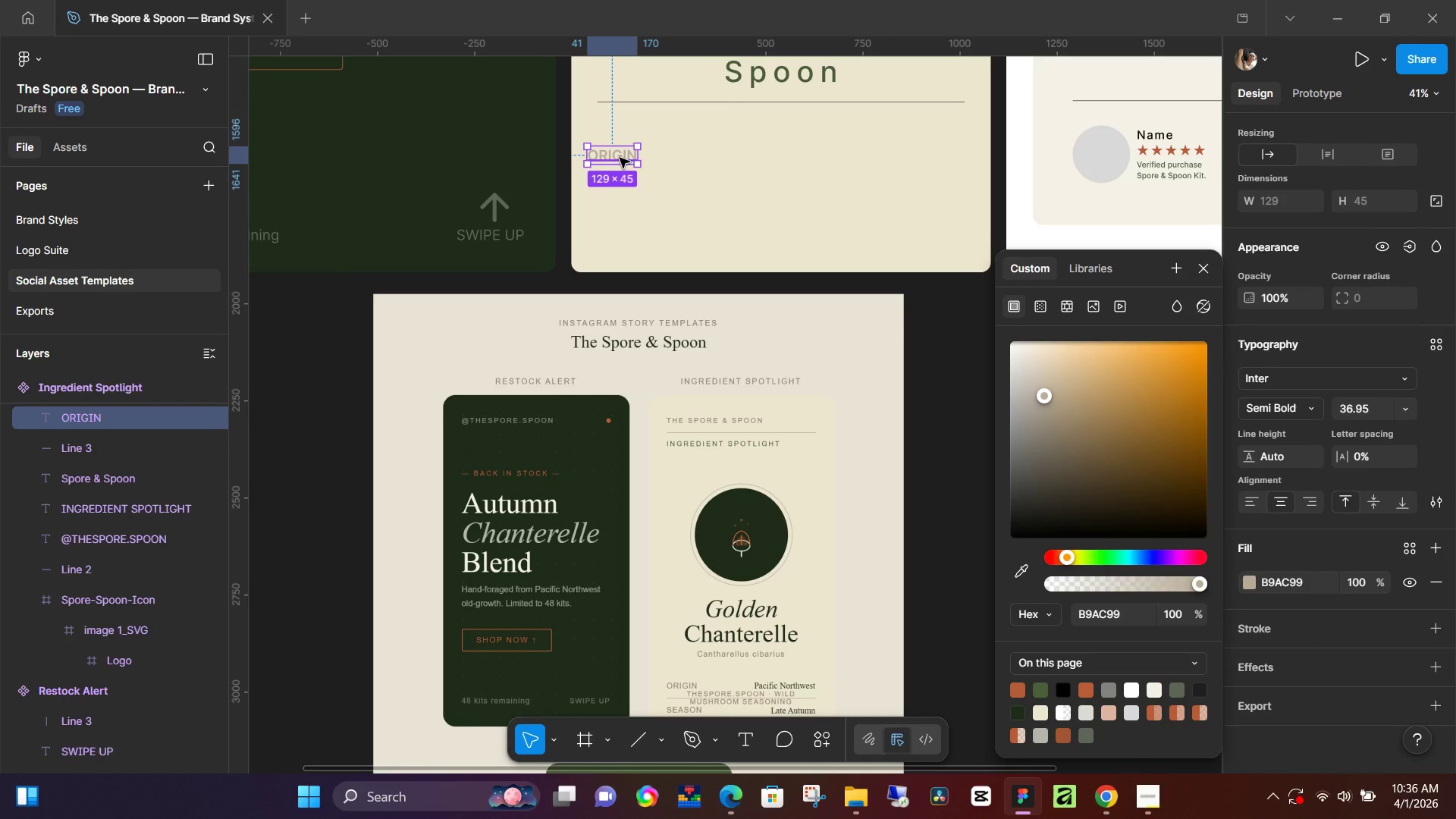 
left_click_drag(start_coordinate=[620, 158], to_coordinate=[628, 133])
 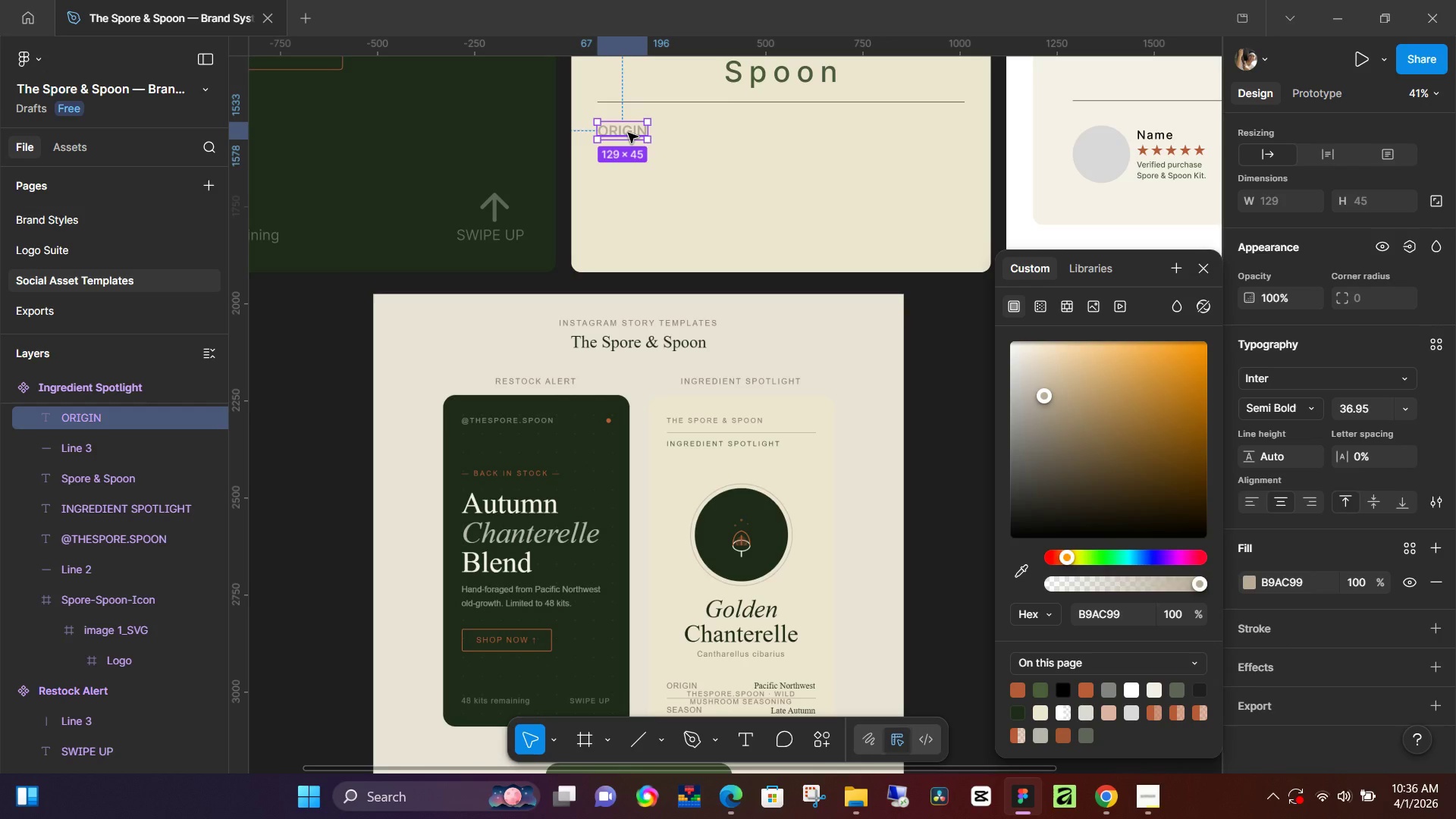 
key(Control+D)
 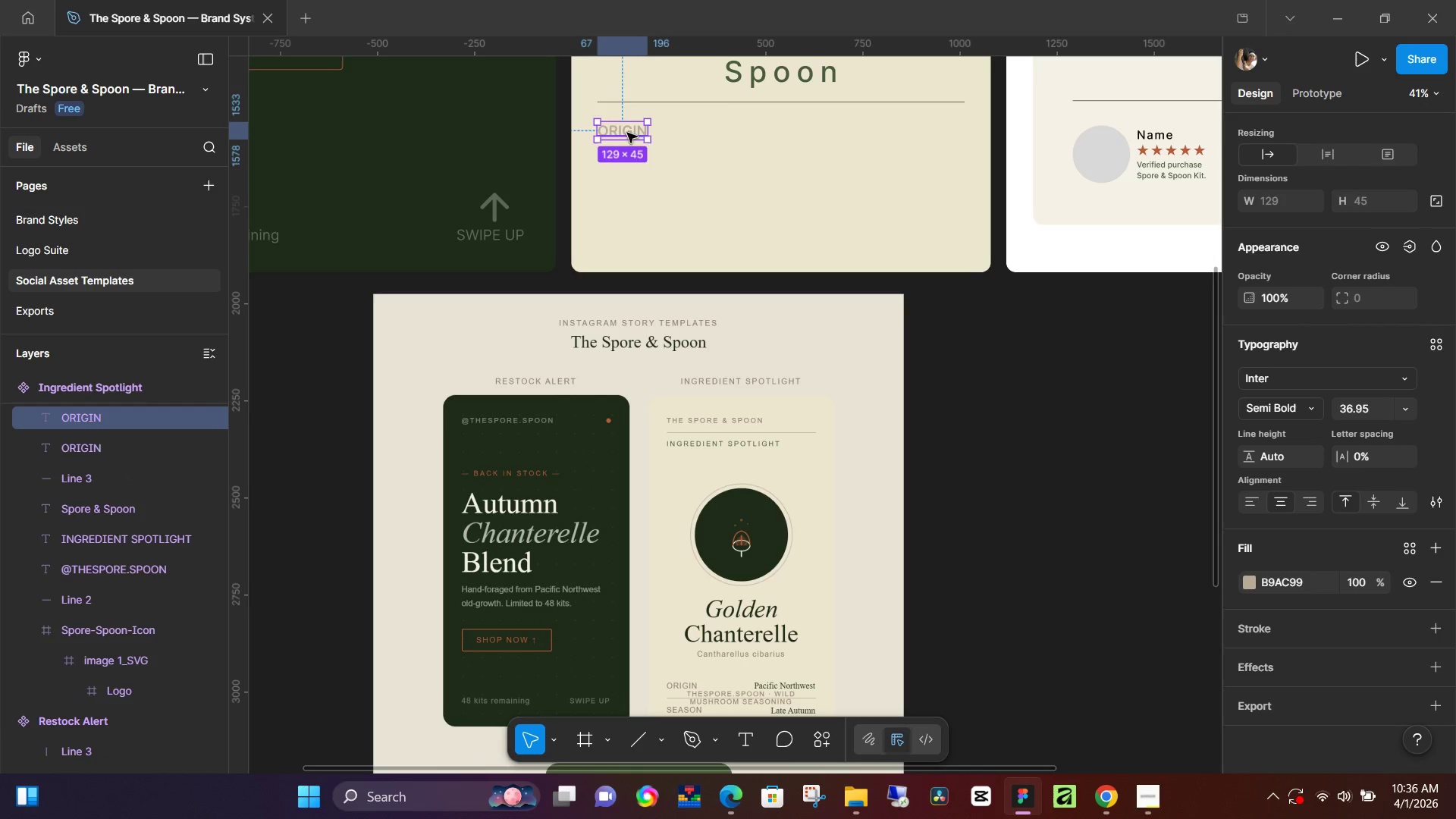 
left_click_drag(start_coordinate=[627, 133], to_coordinate=[744, 149])
 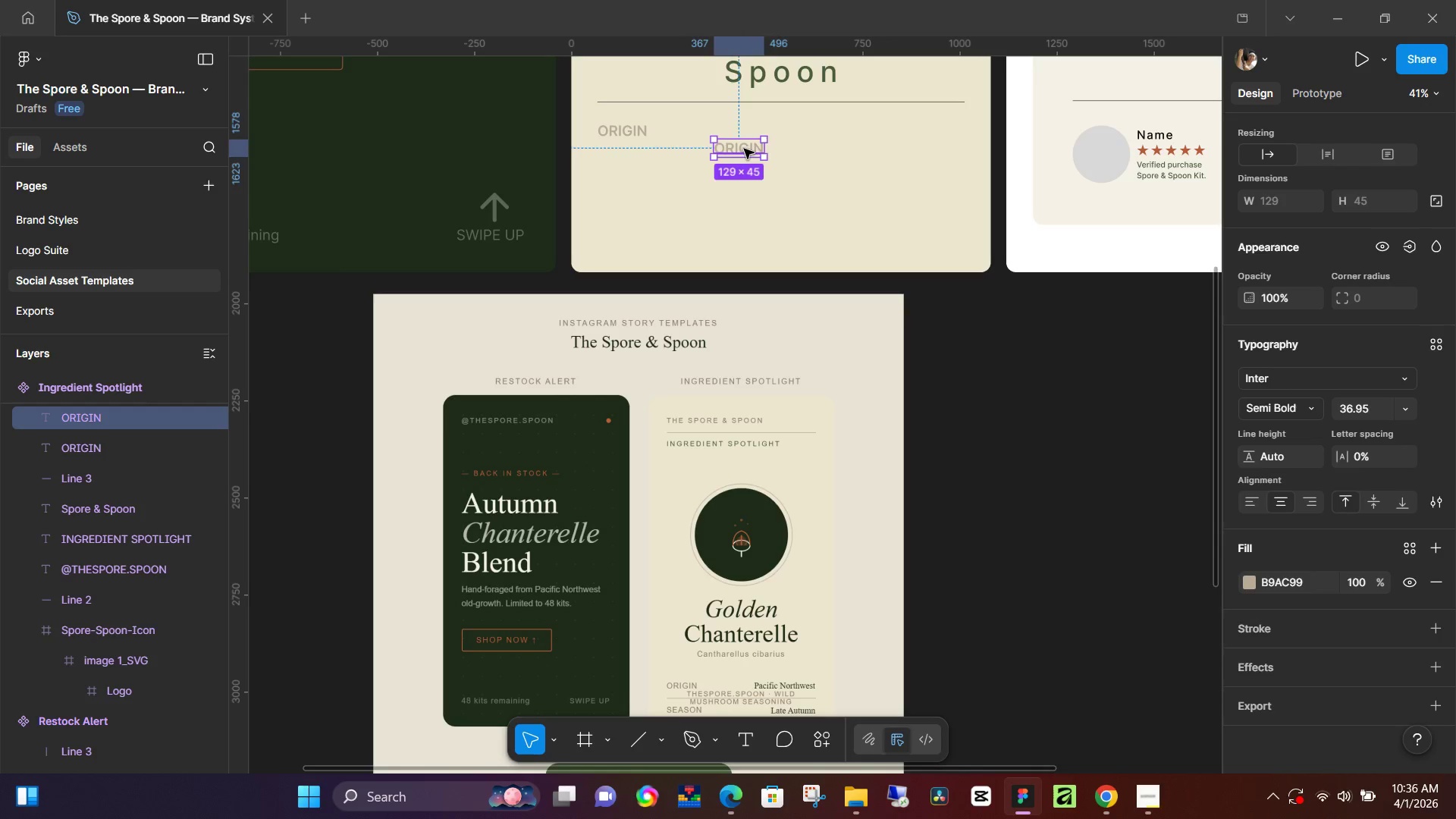 
double_click([744, 149])
 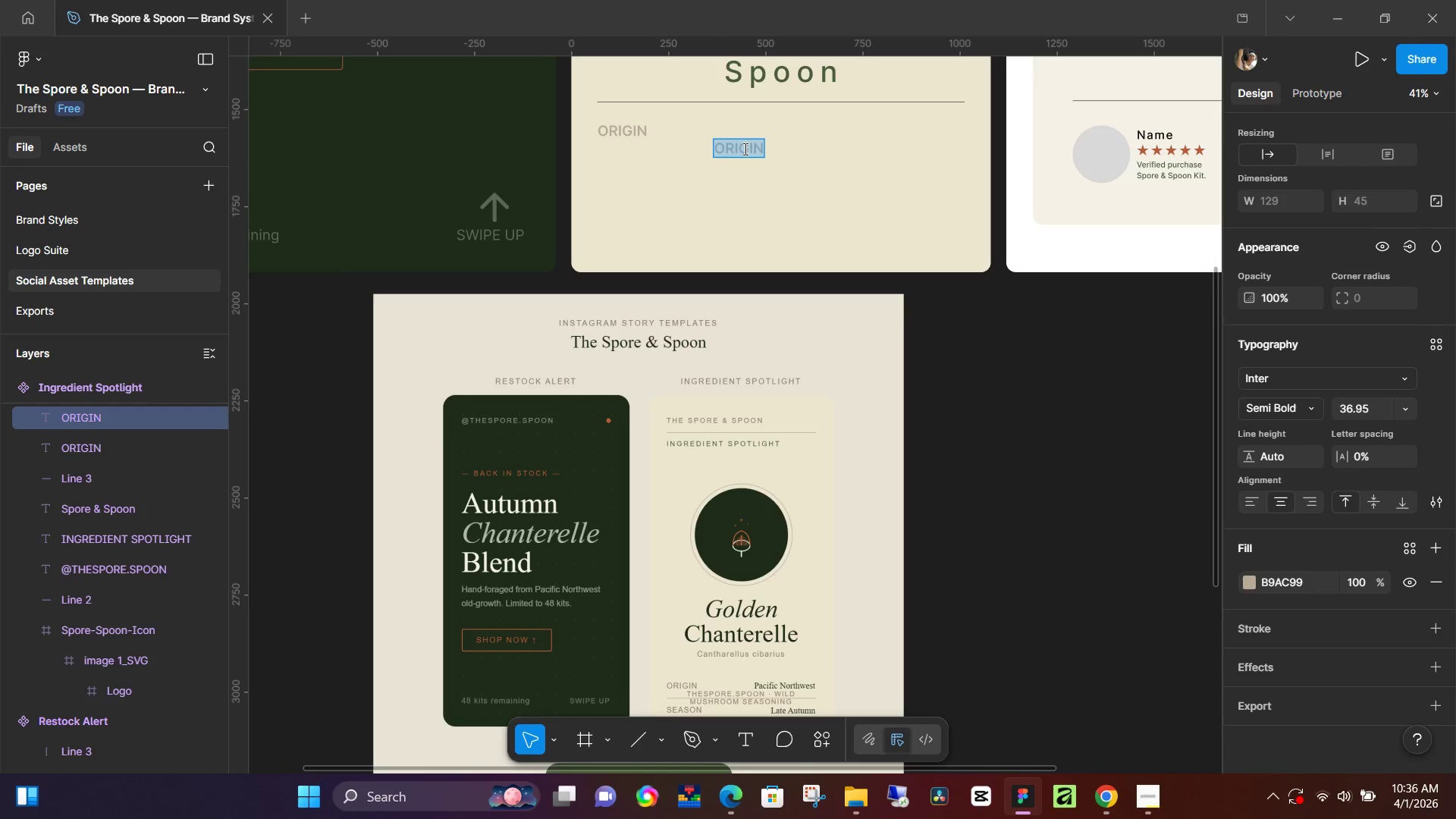 
type(THE )
key(Backspace)
type(SPORE>SPOON)
 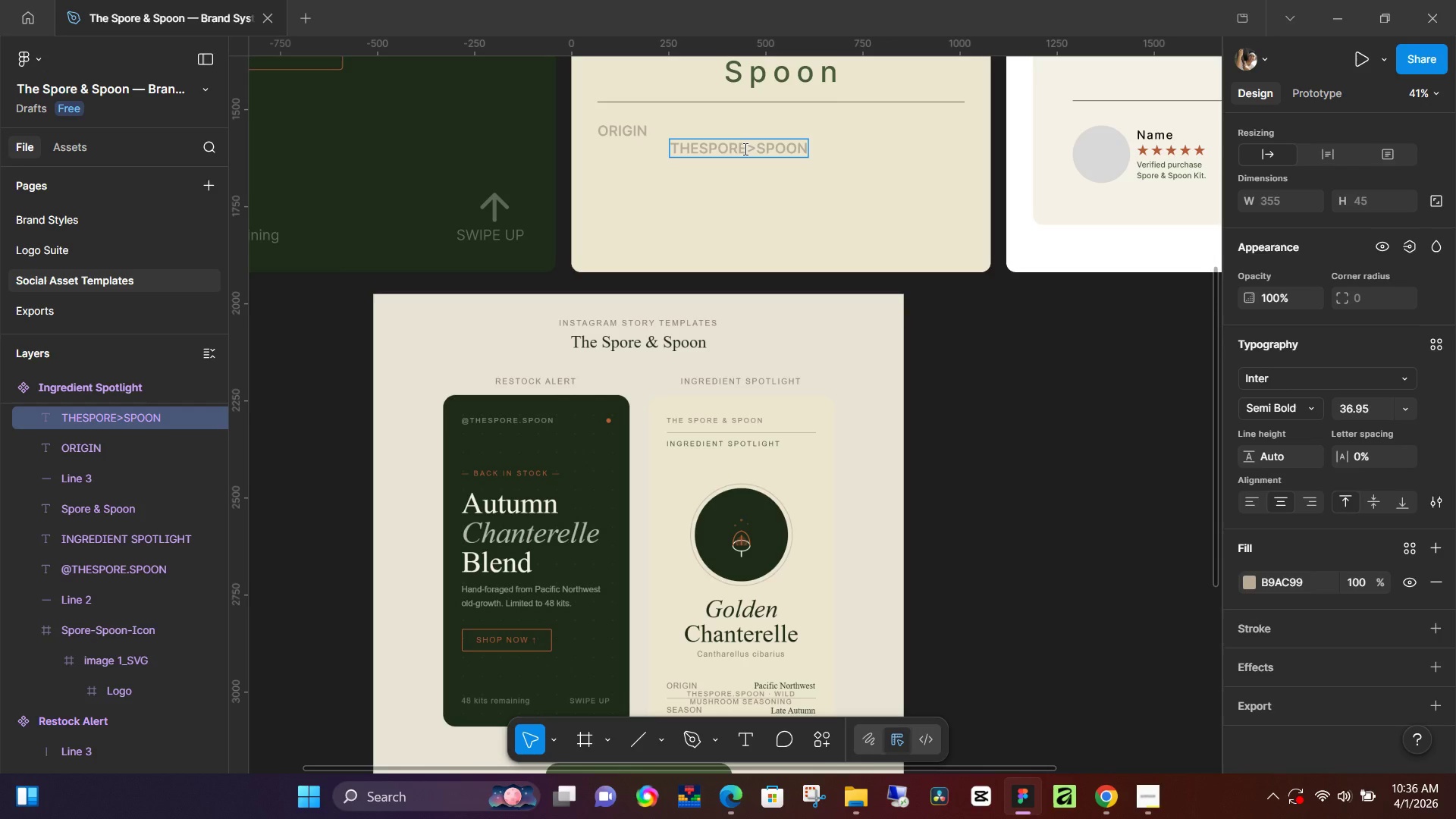 
key(Backspace)
key(Backspace)
key(Backspace)
key(Backspace)
key(Backspace)
key(Backspace)
key(Backspace)
type(E.P)
key(Backspace)
type(SPOON)
 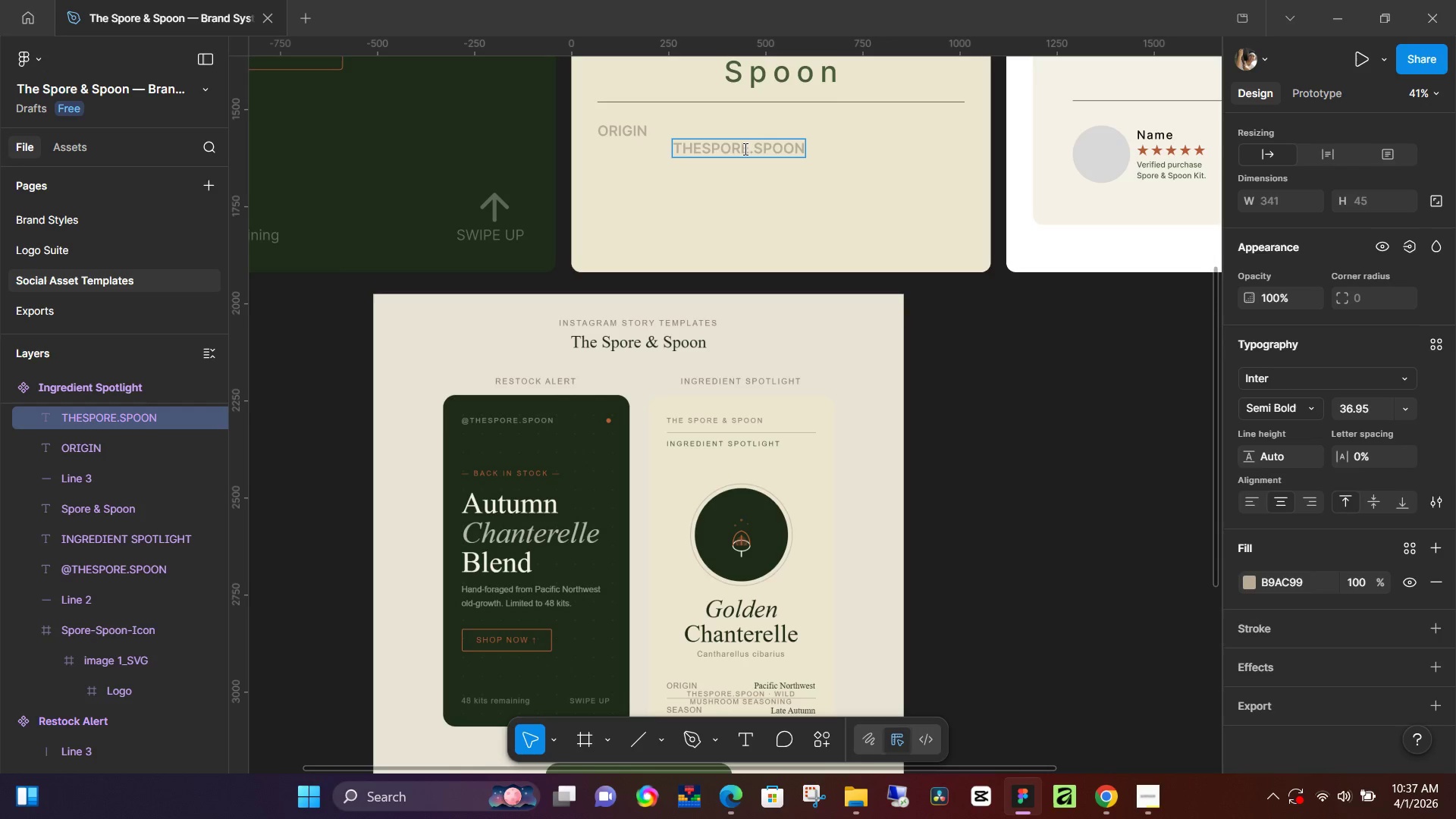 
wait(5.44)
 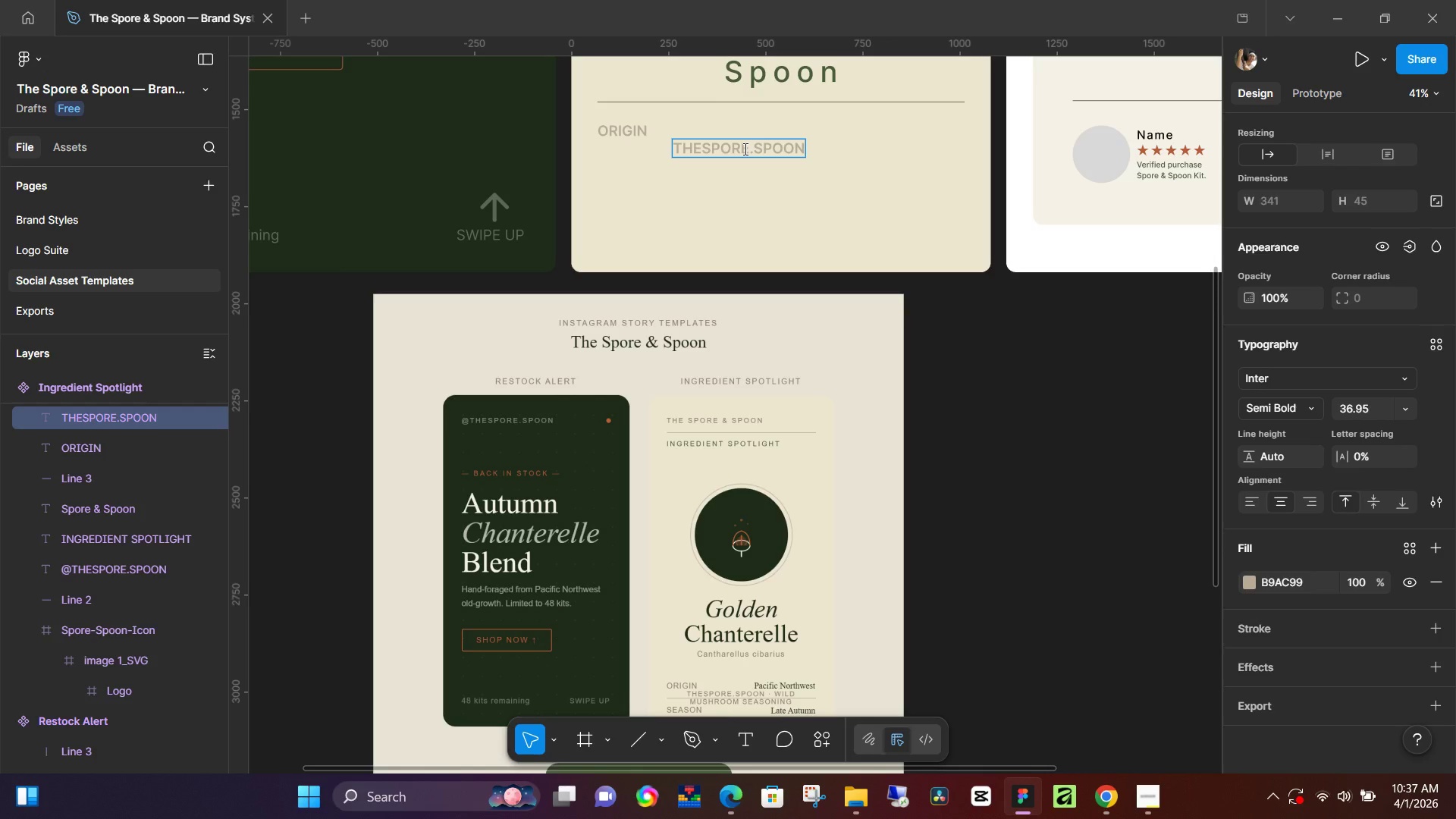 
type( WILD)
 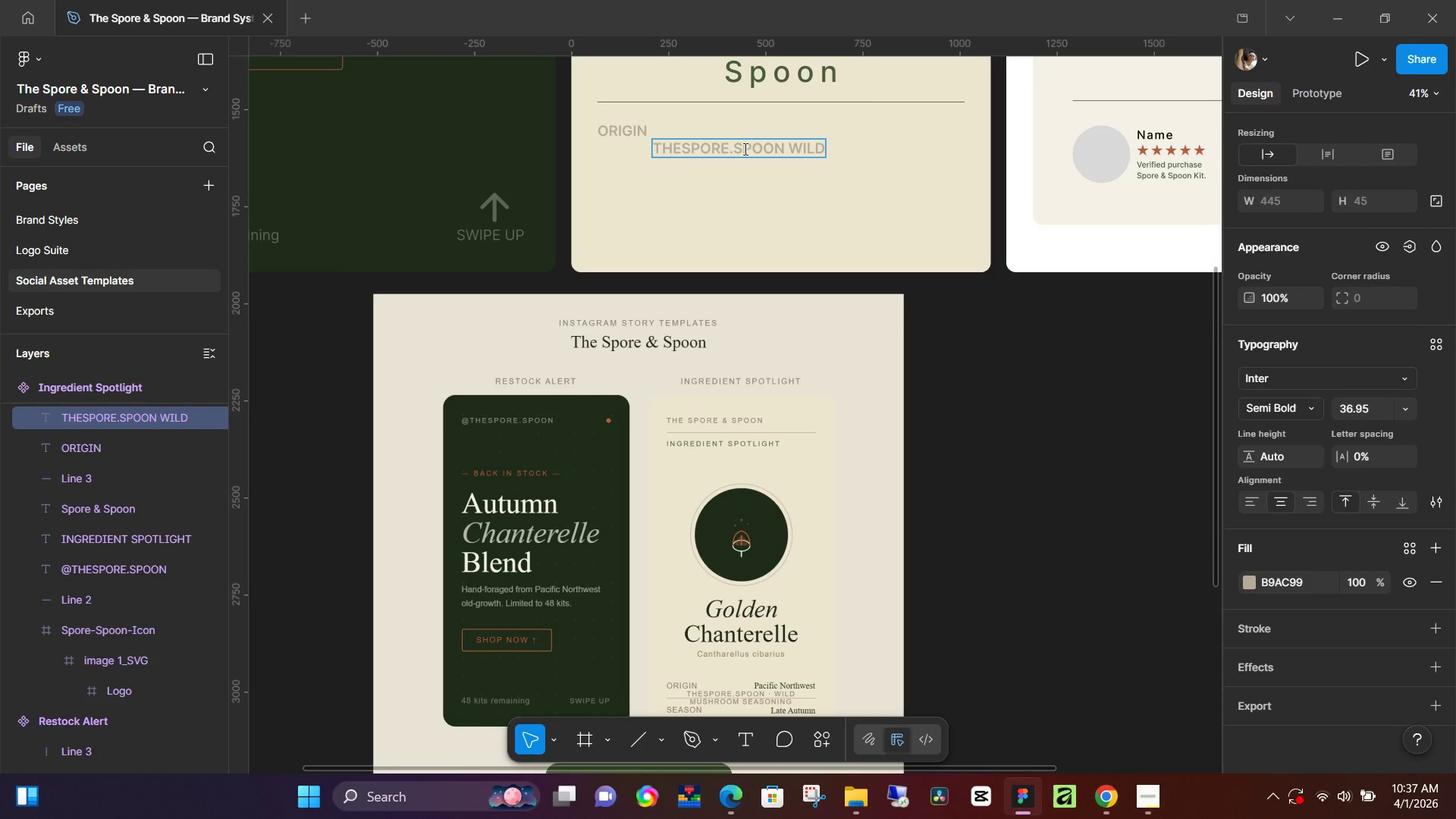 
hold_key(key=ShiftLeft, duration=0.58)
left_click([789, 146])
 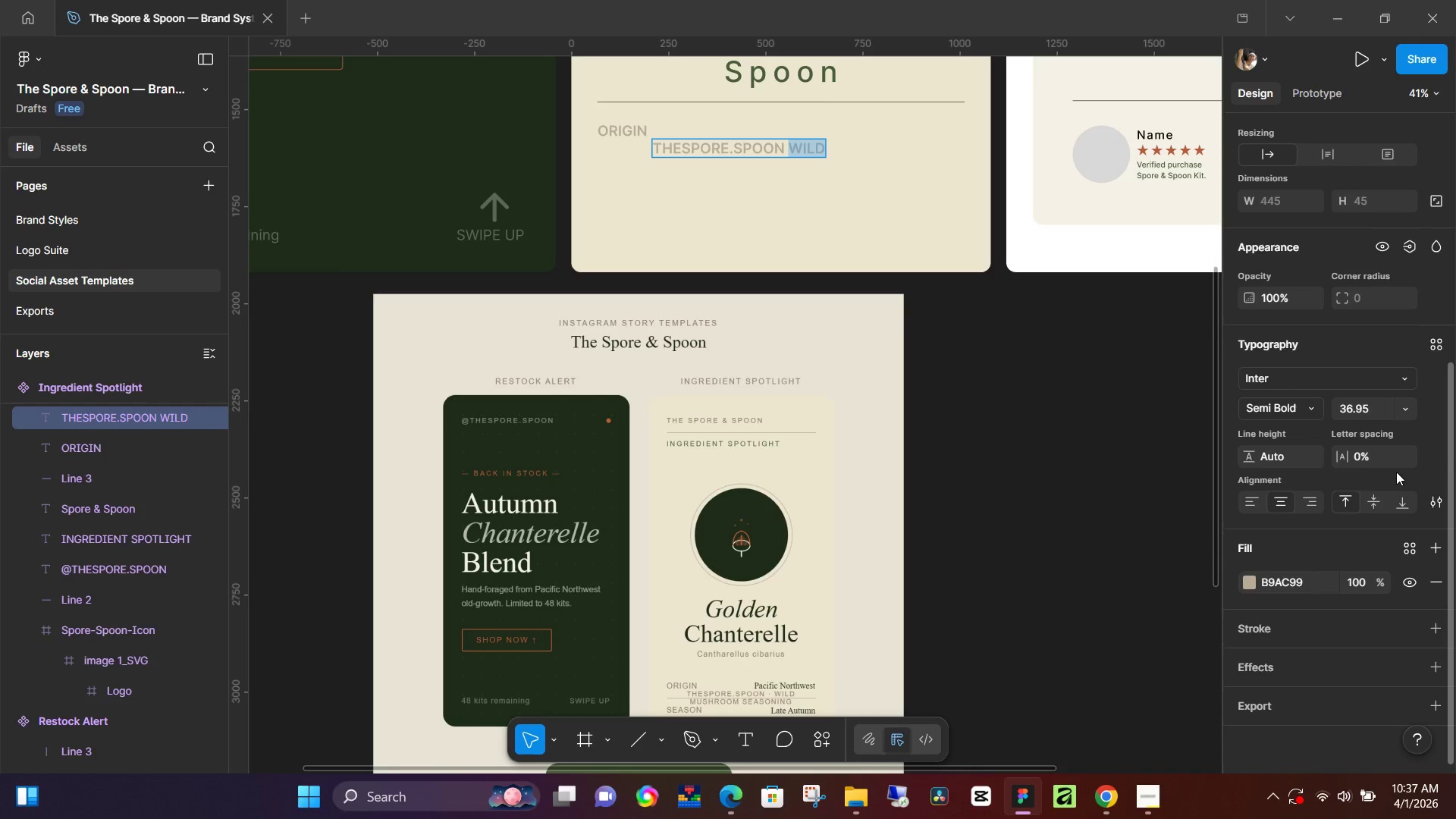 
wait(7.2)
 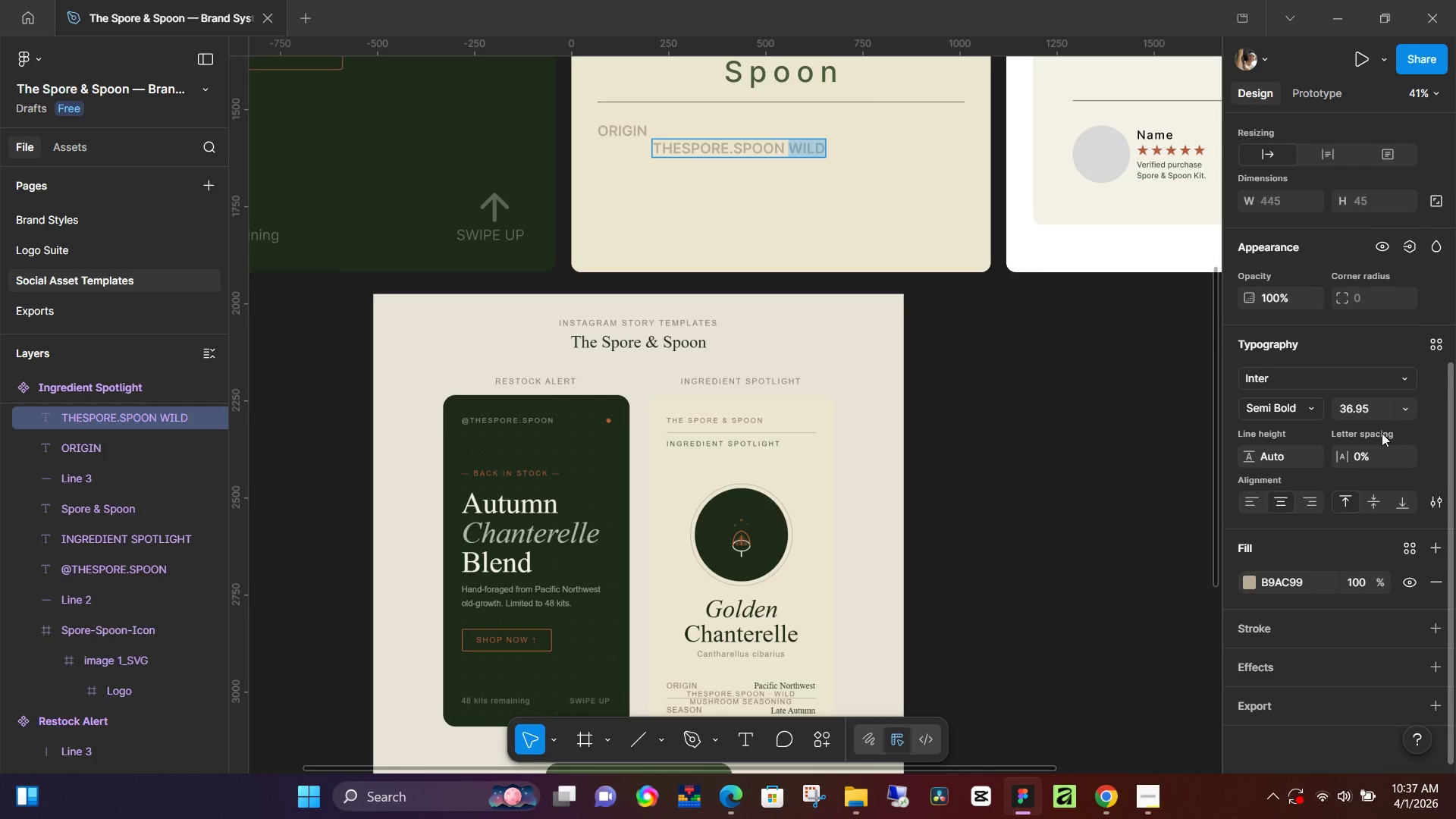 
left_click([1436, 342])
 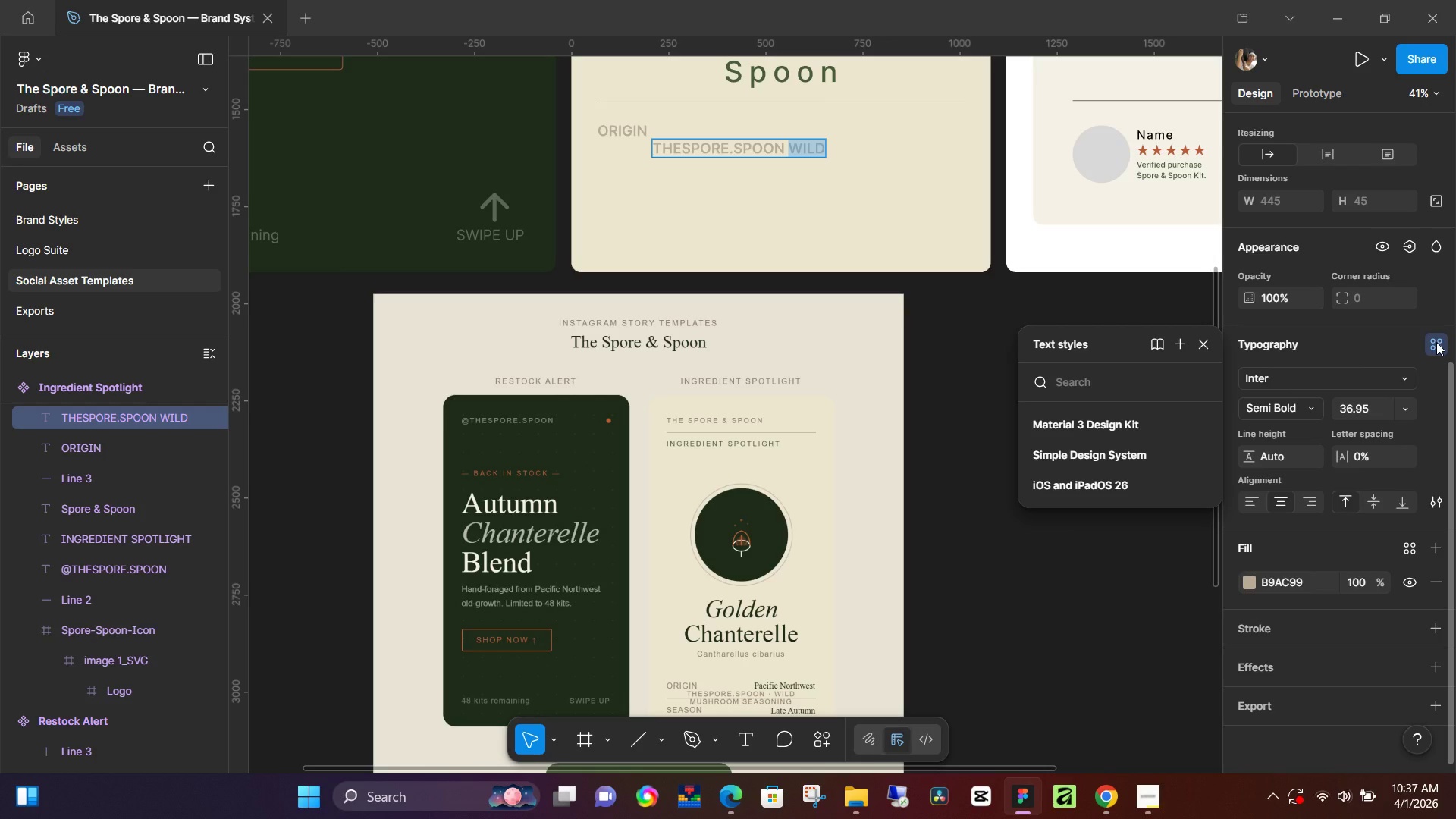 
left_click([1436, 342])
 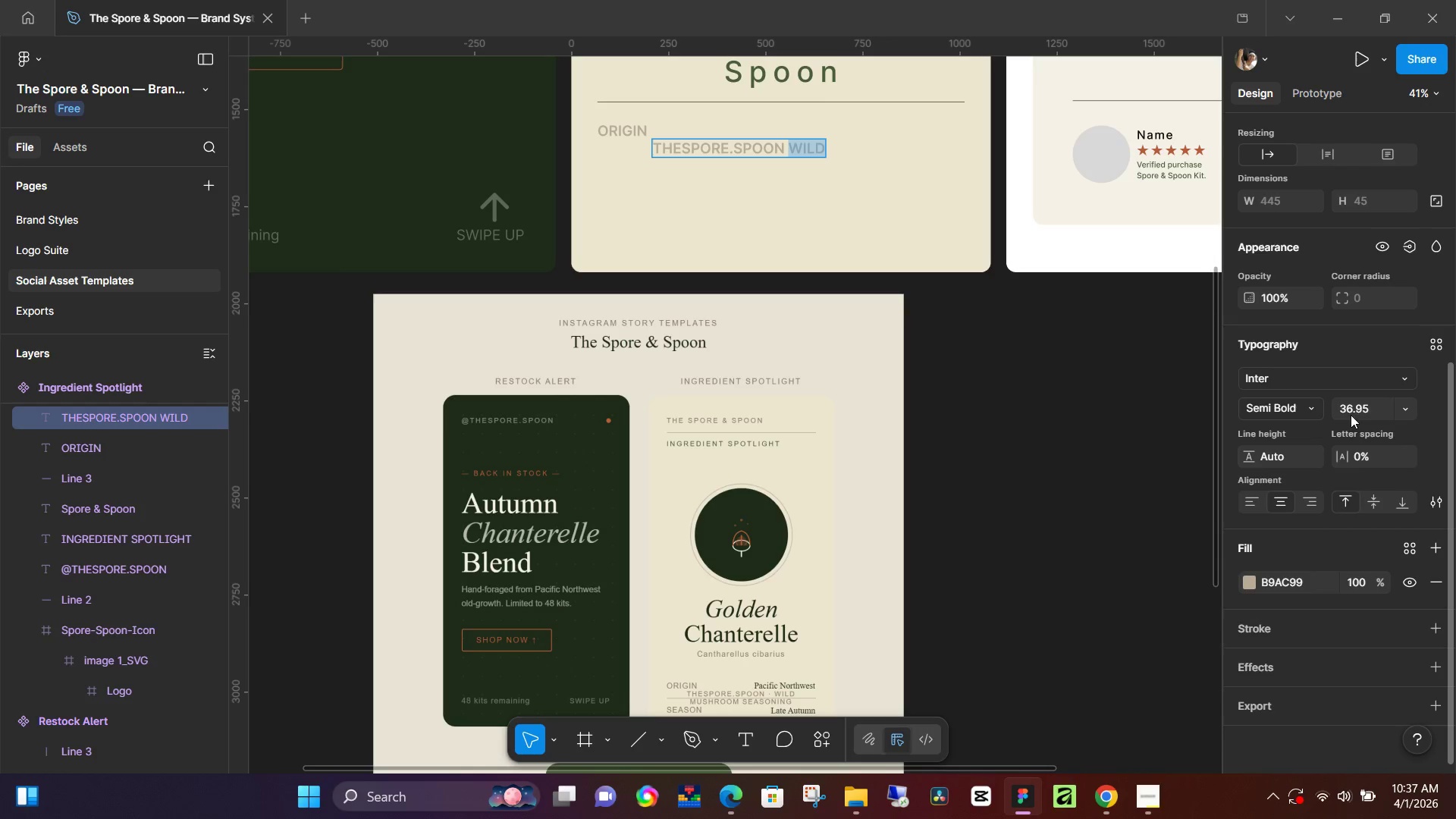 
scroll: coordinate [1326, 347], scroll_direction: up, amount: 1.0
 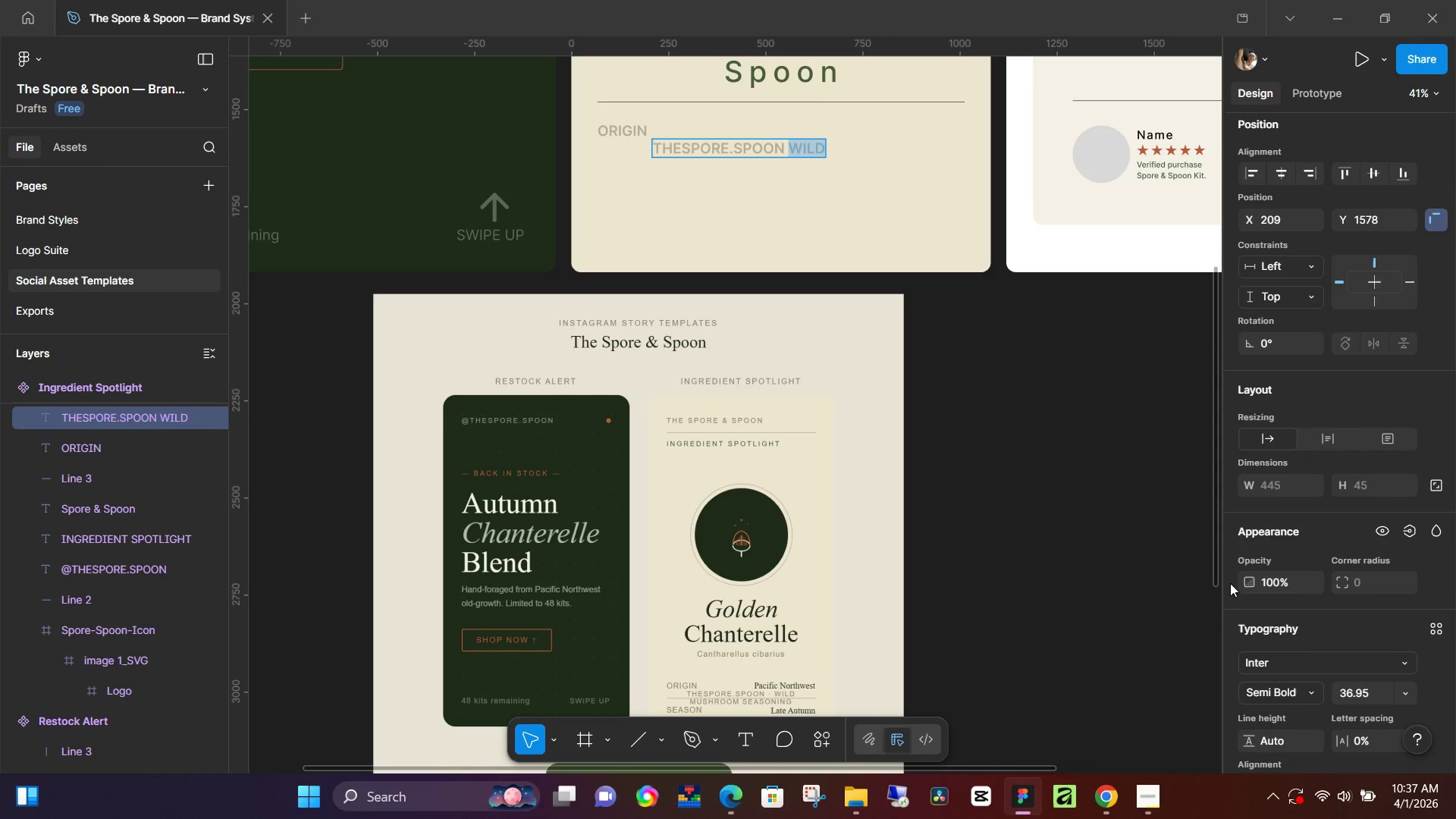 
scroll: coordinate [1304, 660], scroll_direction: down, amount: 1.0
 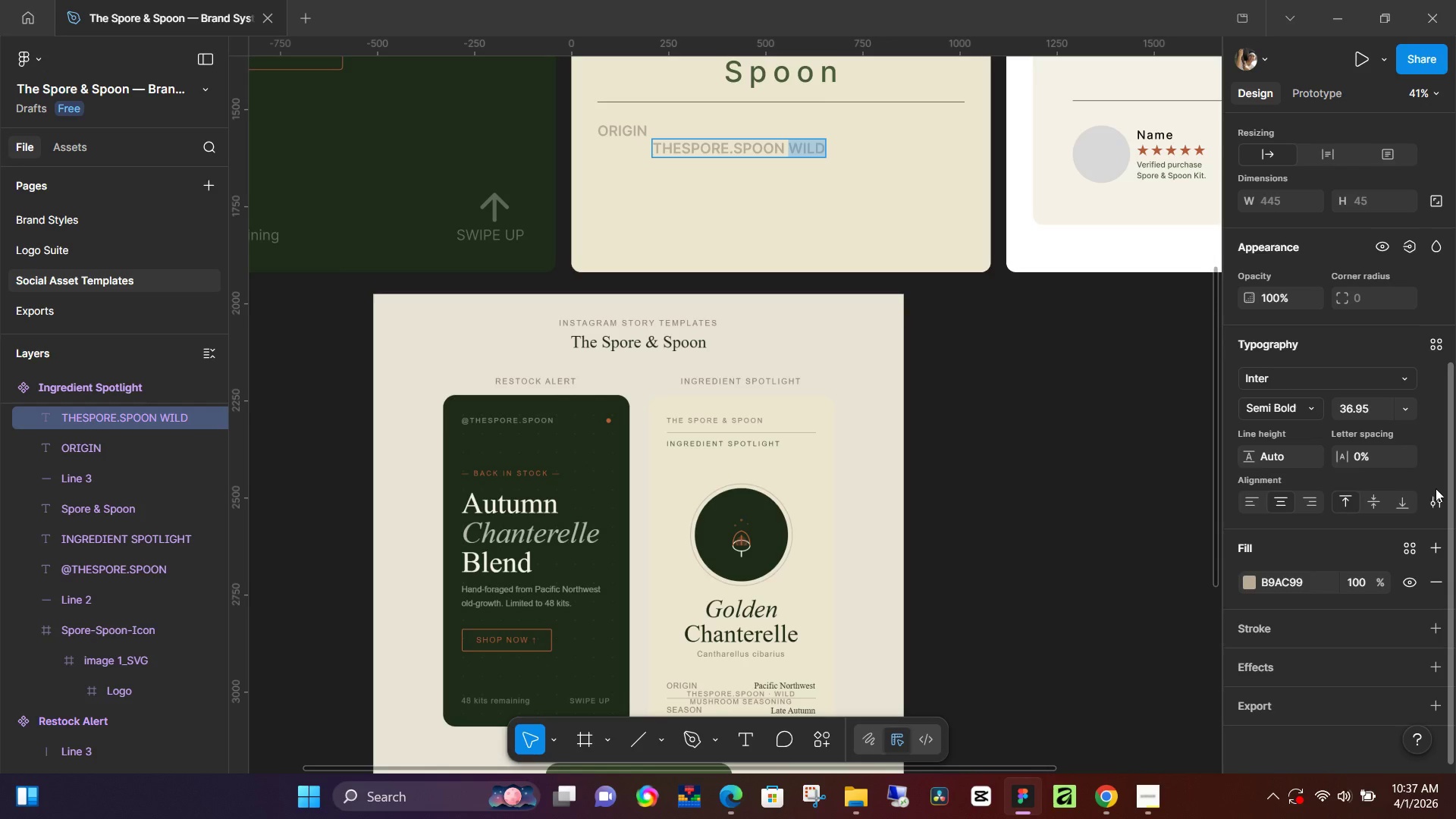 
left_click([1436, 492])
 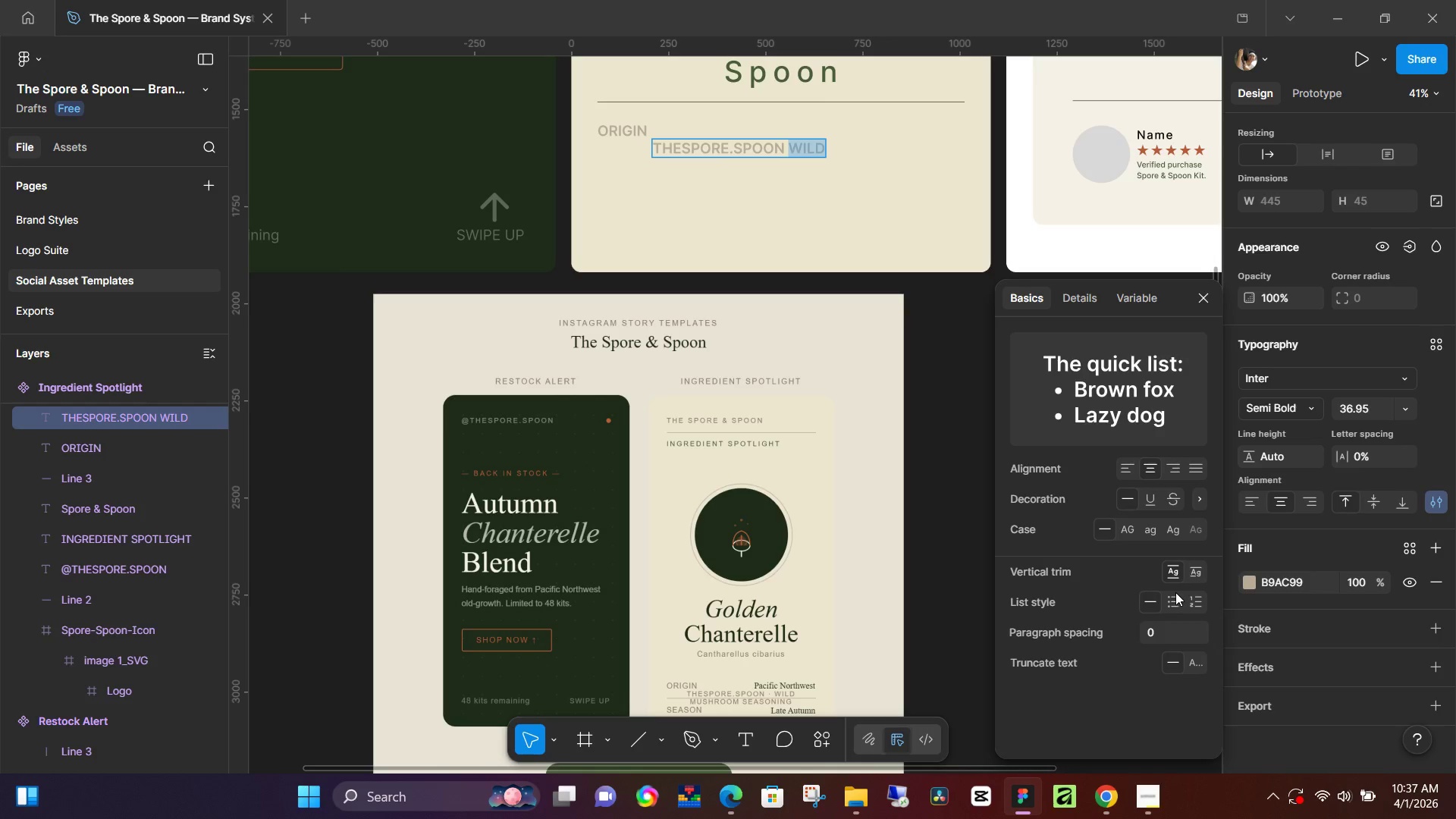 
key(Control+Z)
 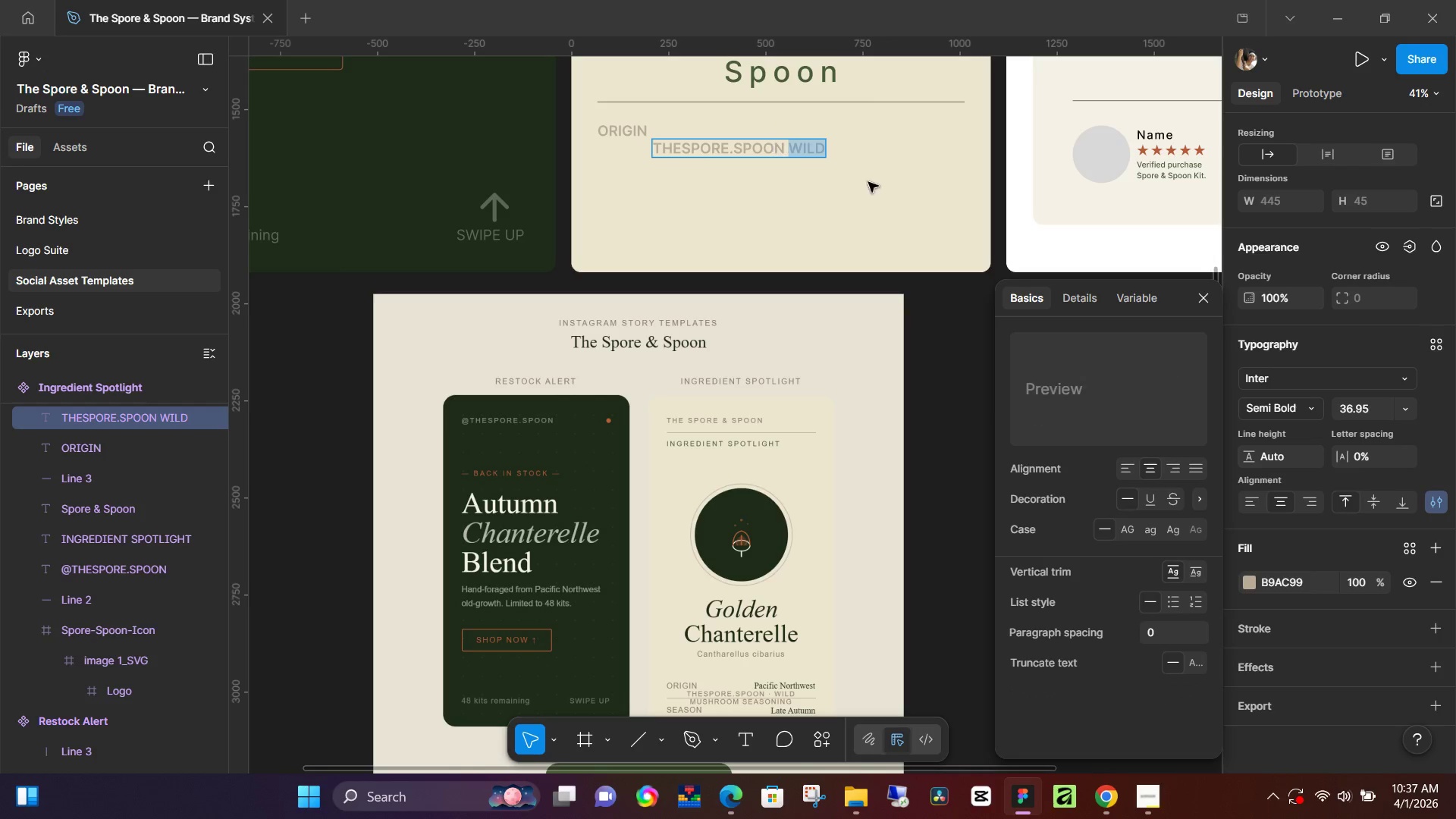 
key(Control+Z)
 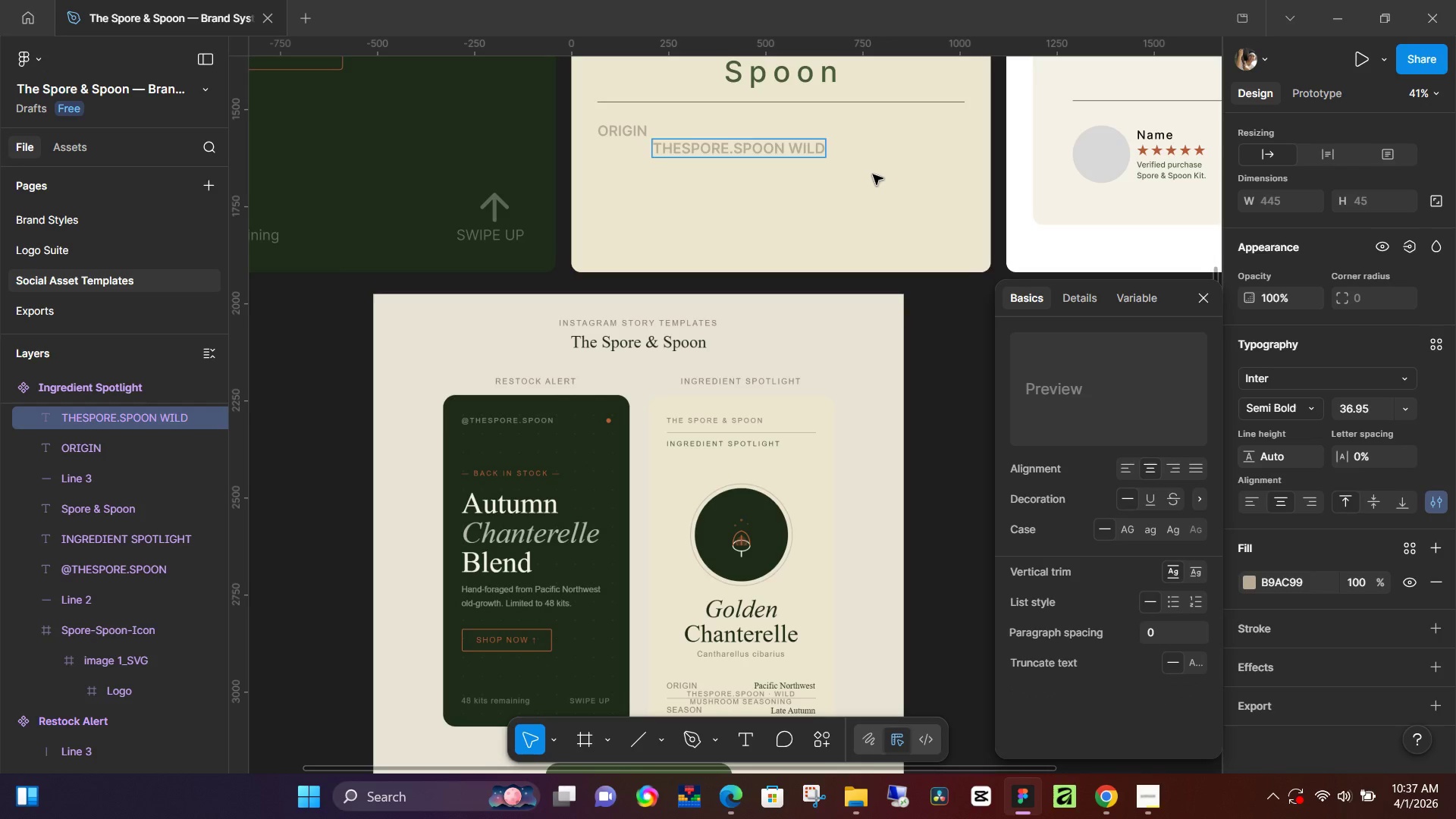 
key(Control+Z)
 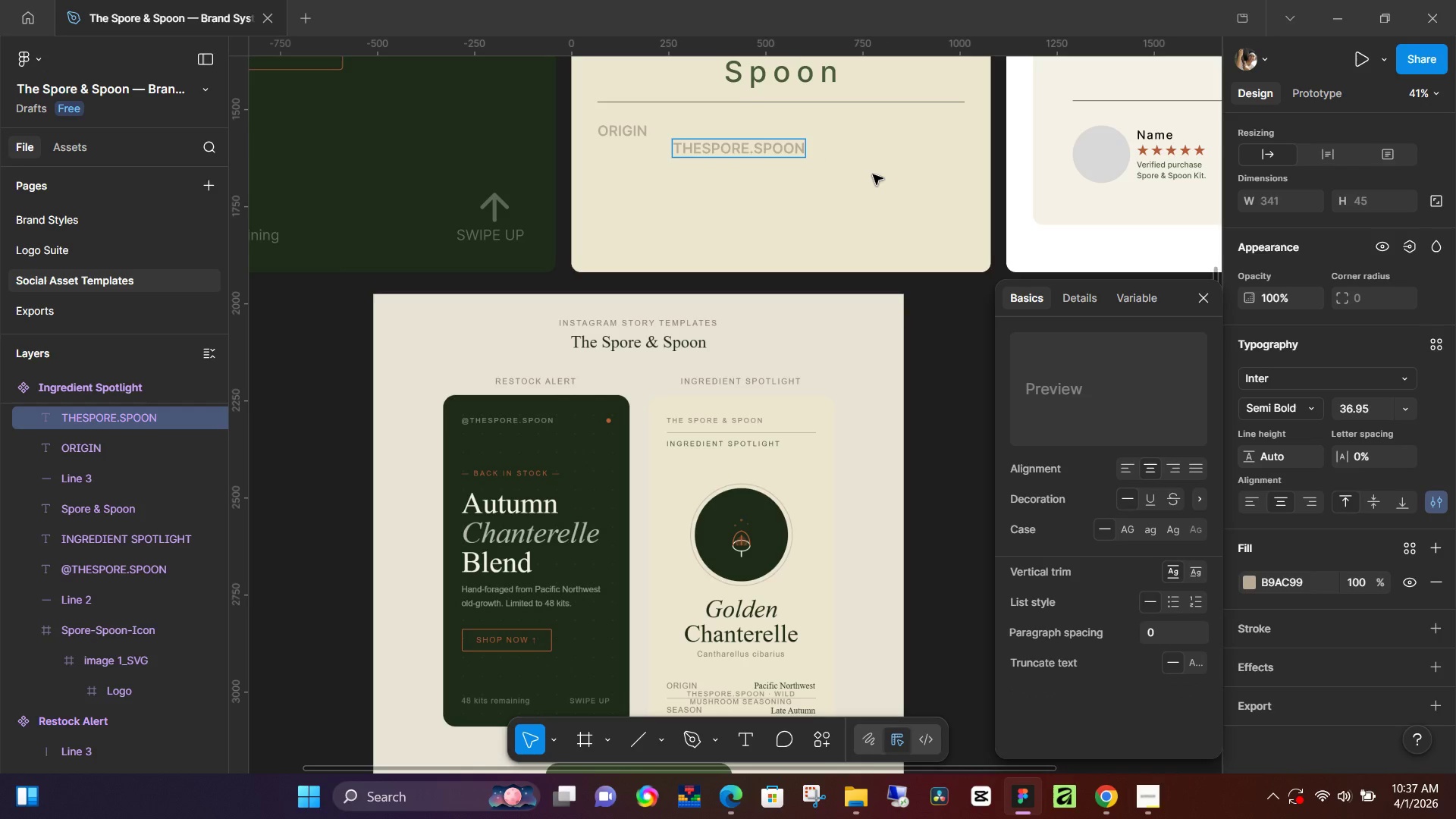 
left_click([873, 174])
 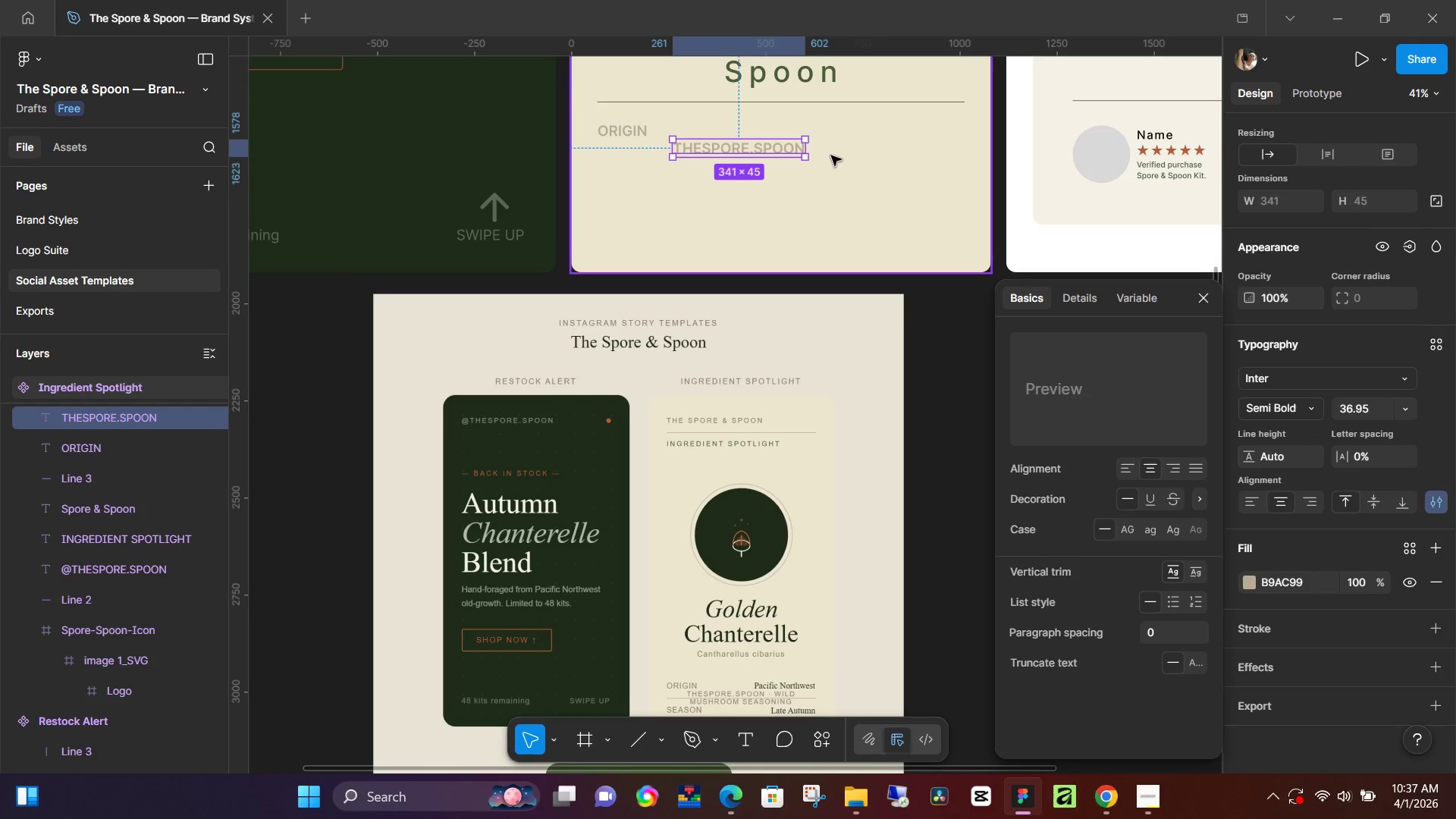 
key(Control+D)
 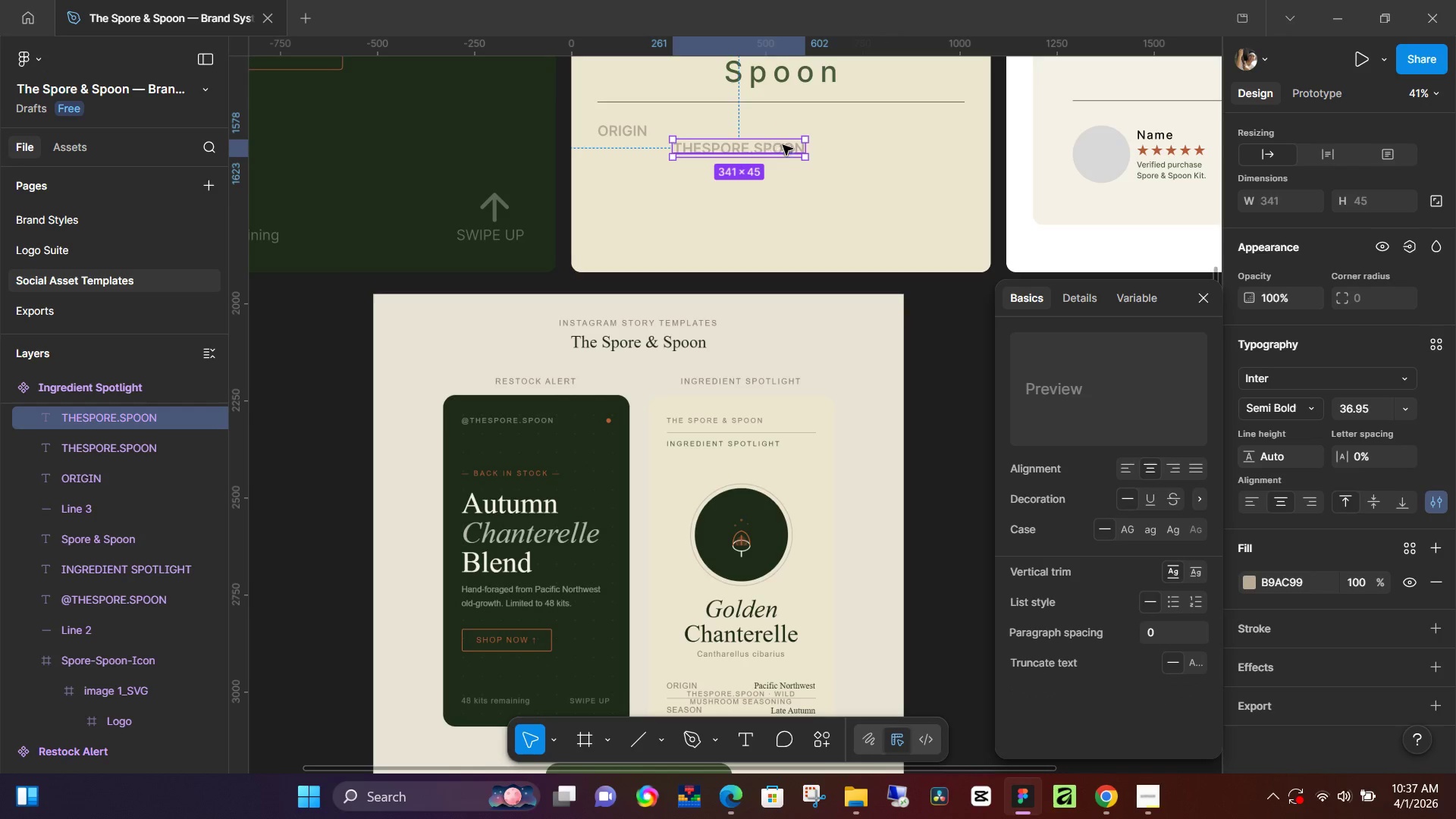 
left_click_drag(start_coordinate=[772, 143], to_coordinate=[880, 147])
 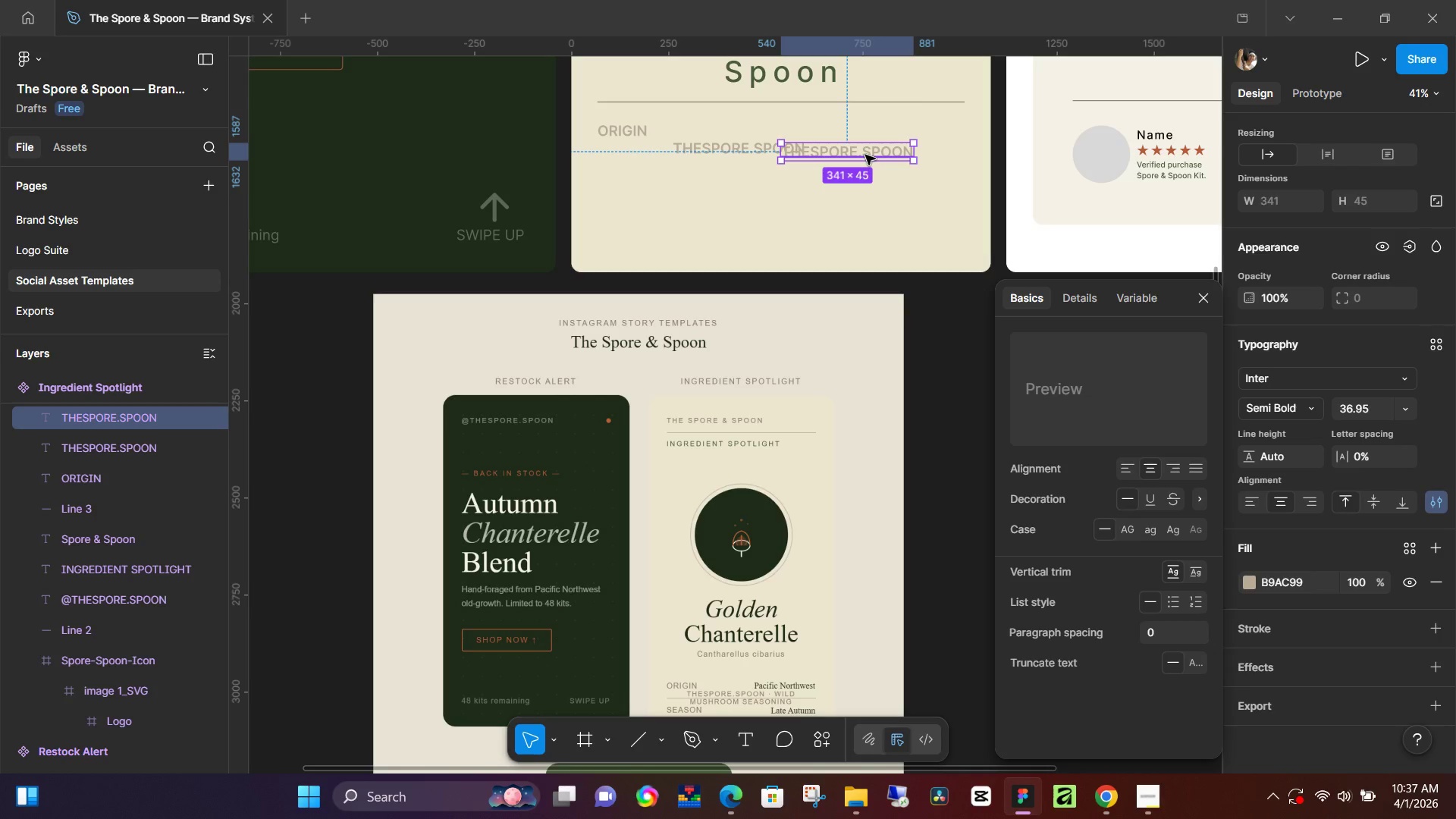 
double_click([865, 155])
 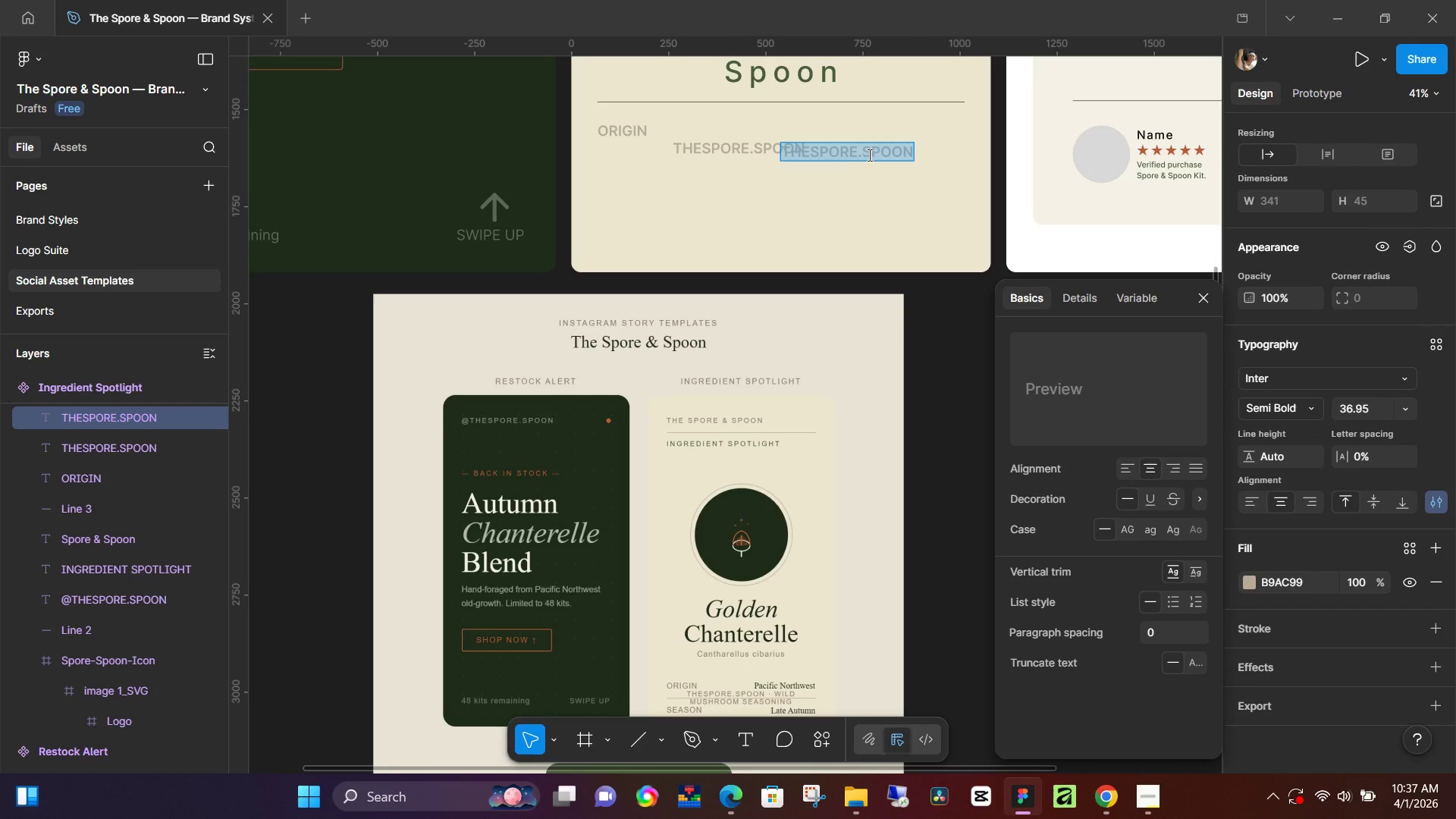 
type(WILD)
 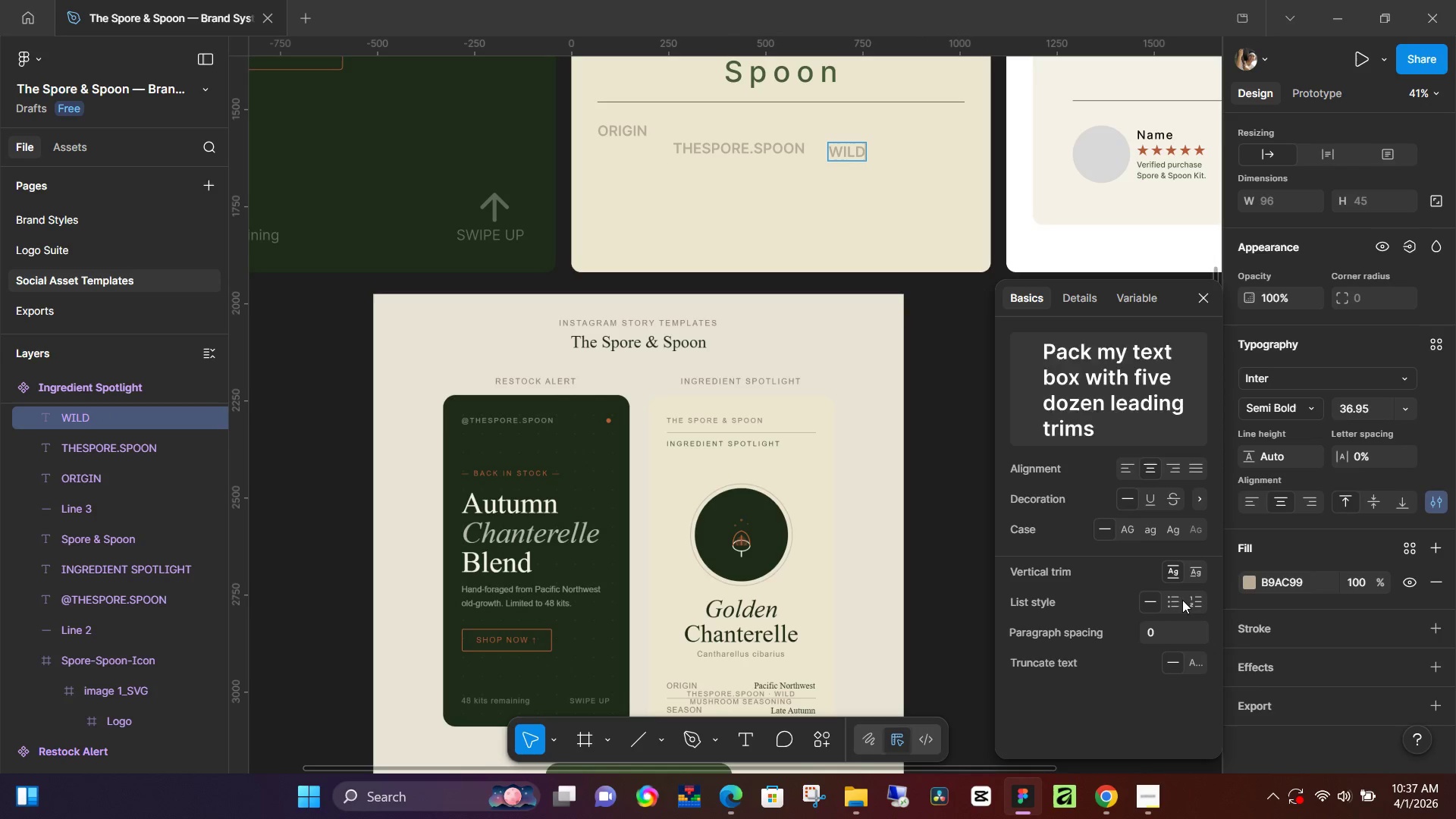 
left_click([1174, 599])
 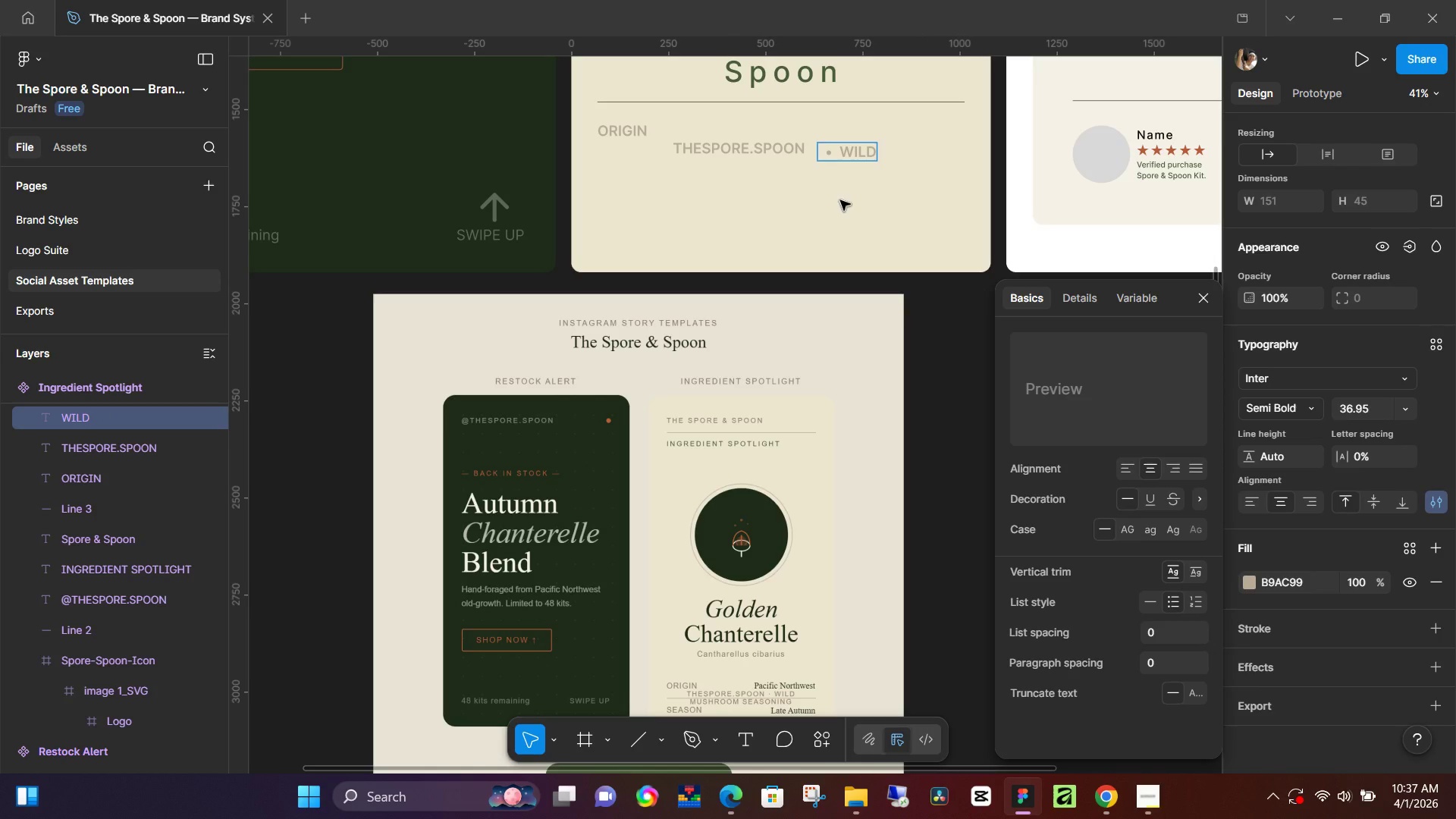 
left_click([840, 200])
 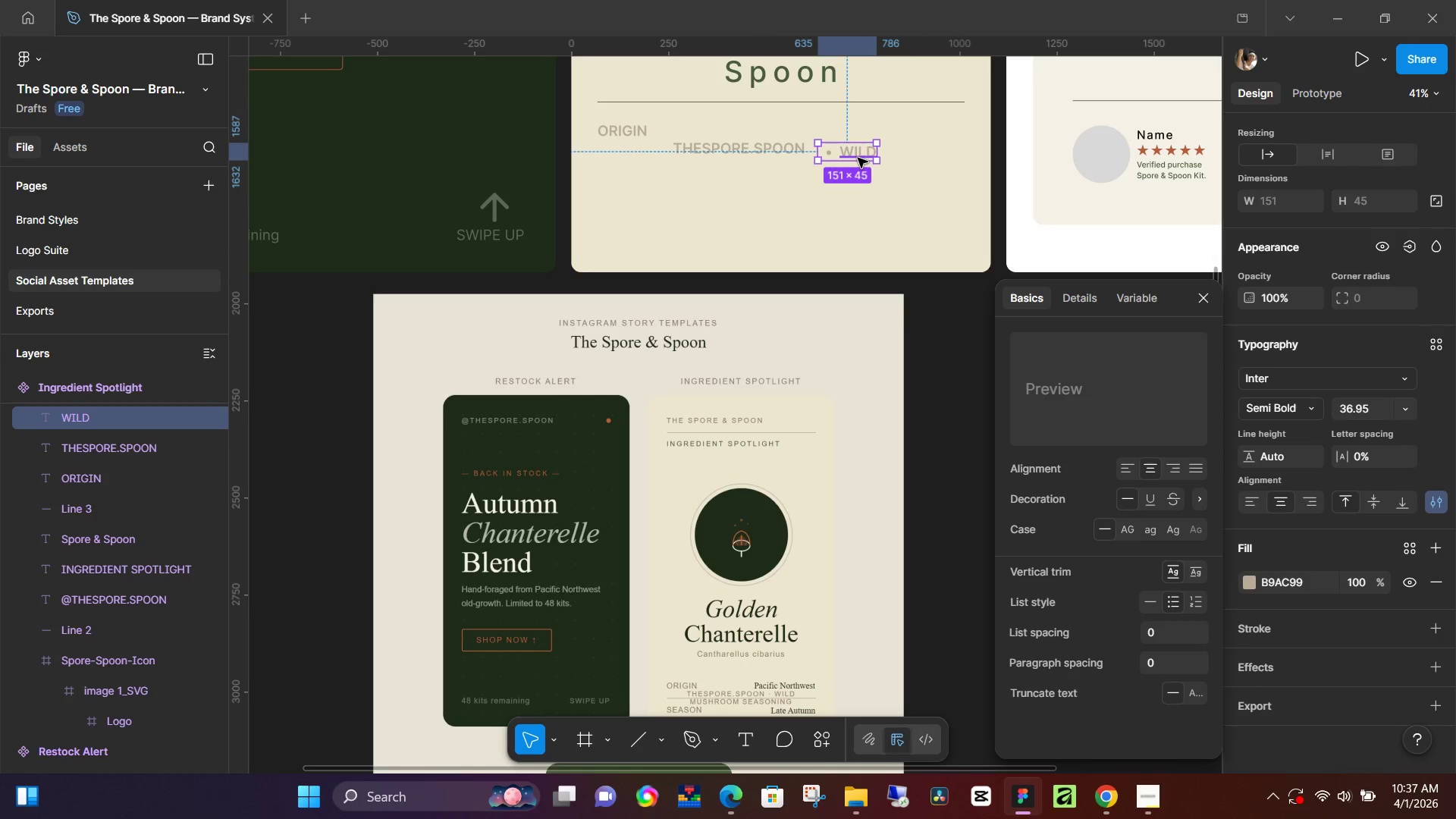 
left_click_drag(start_coordinate=[858, 158], to_coordinate=[854, 155])
 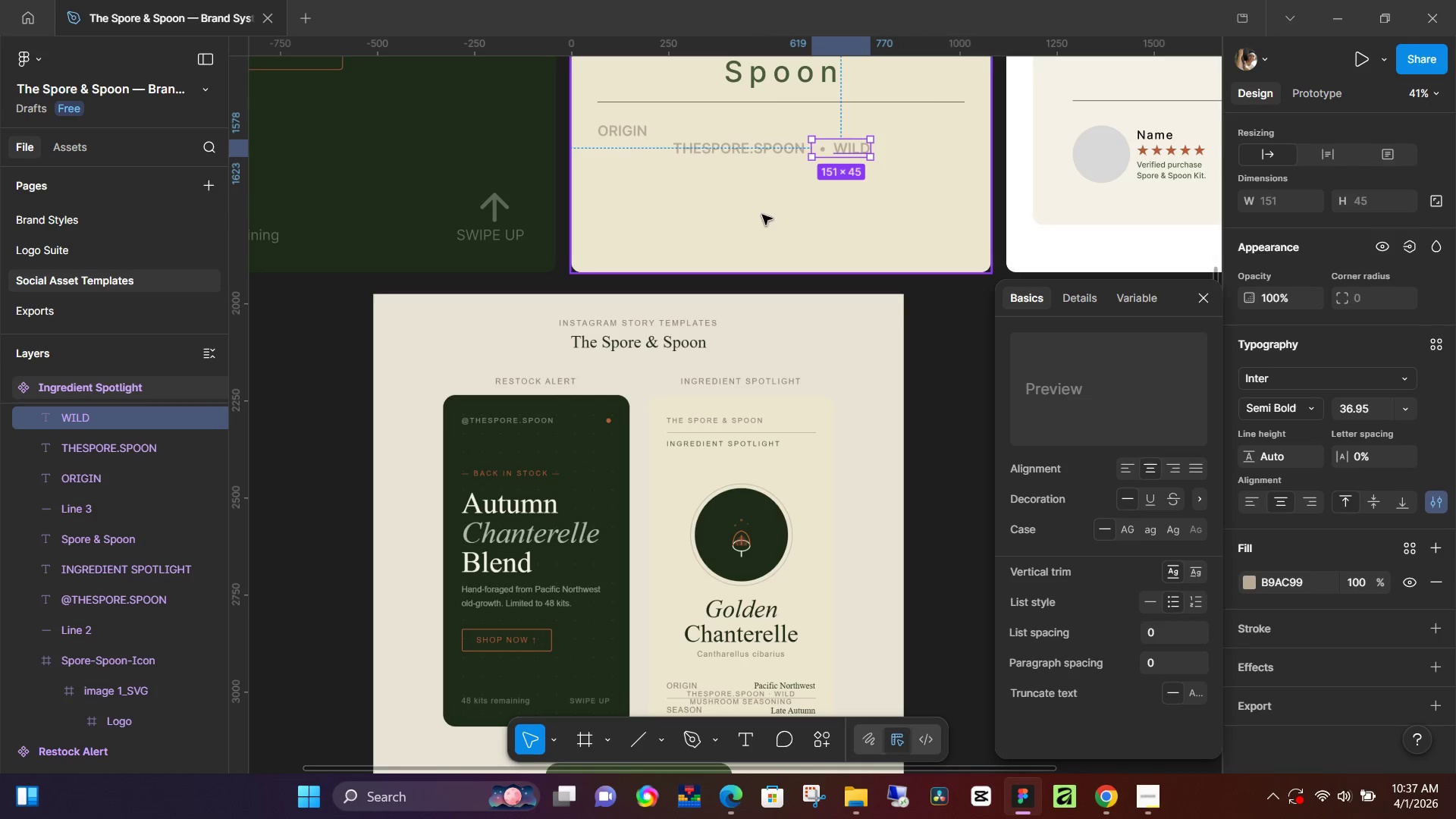 
left_click([762, 215])
 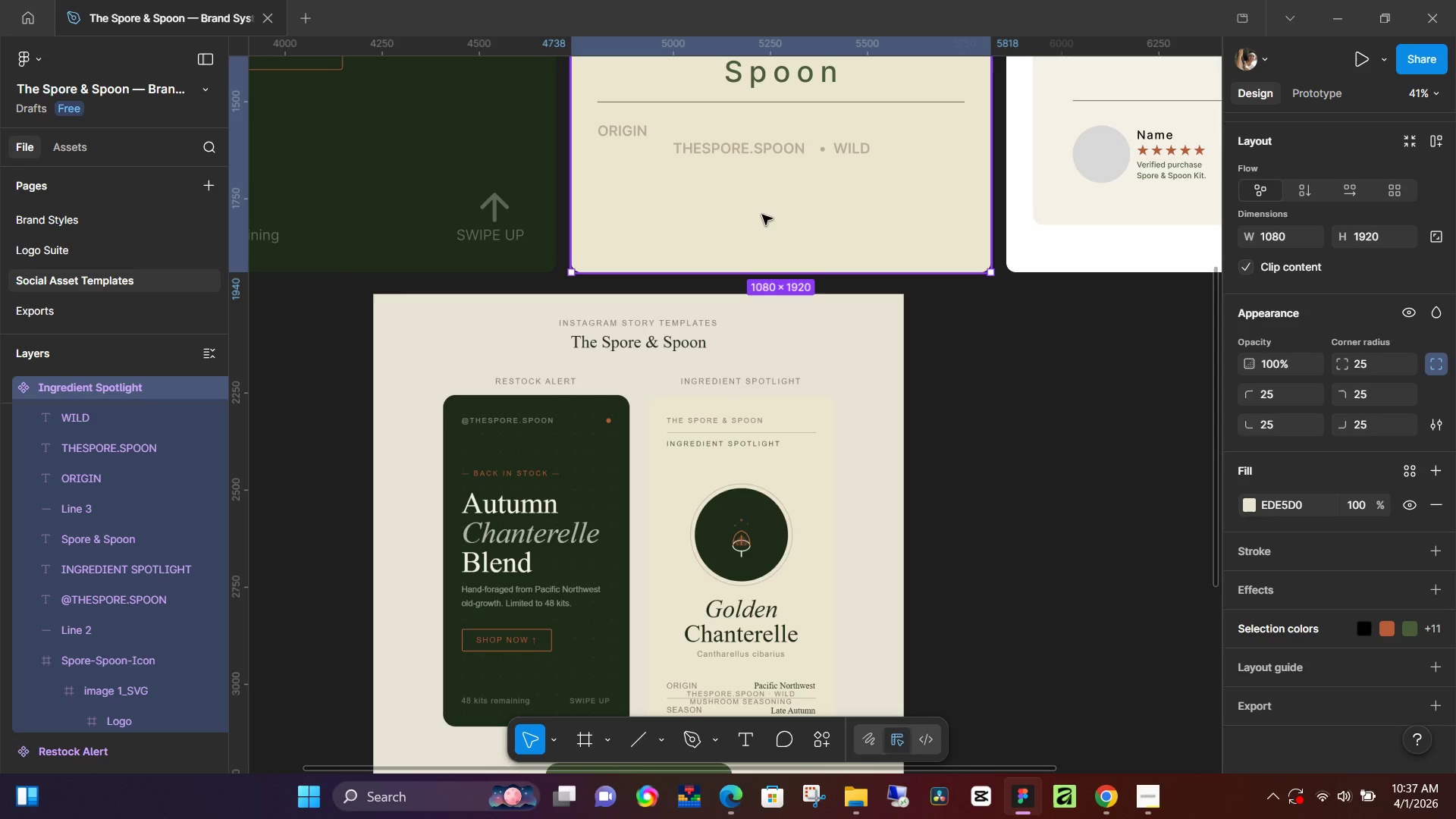 
left_click([779, 105])
 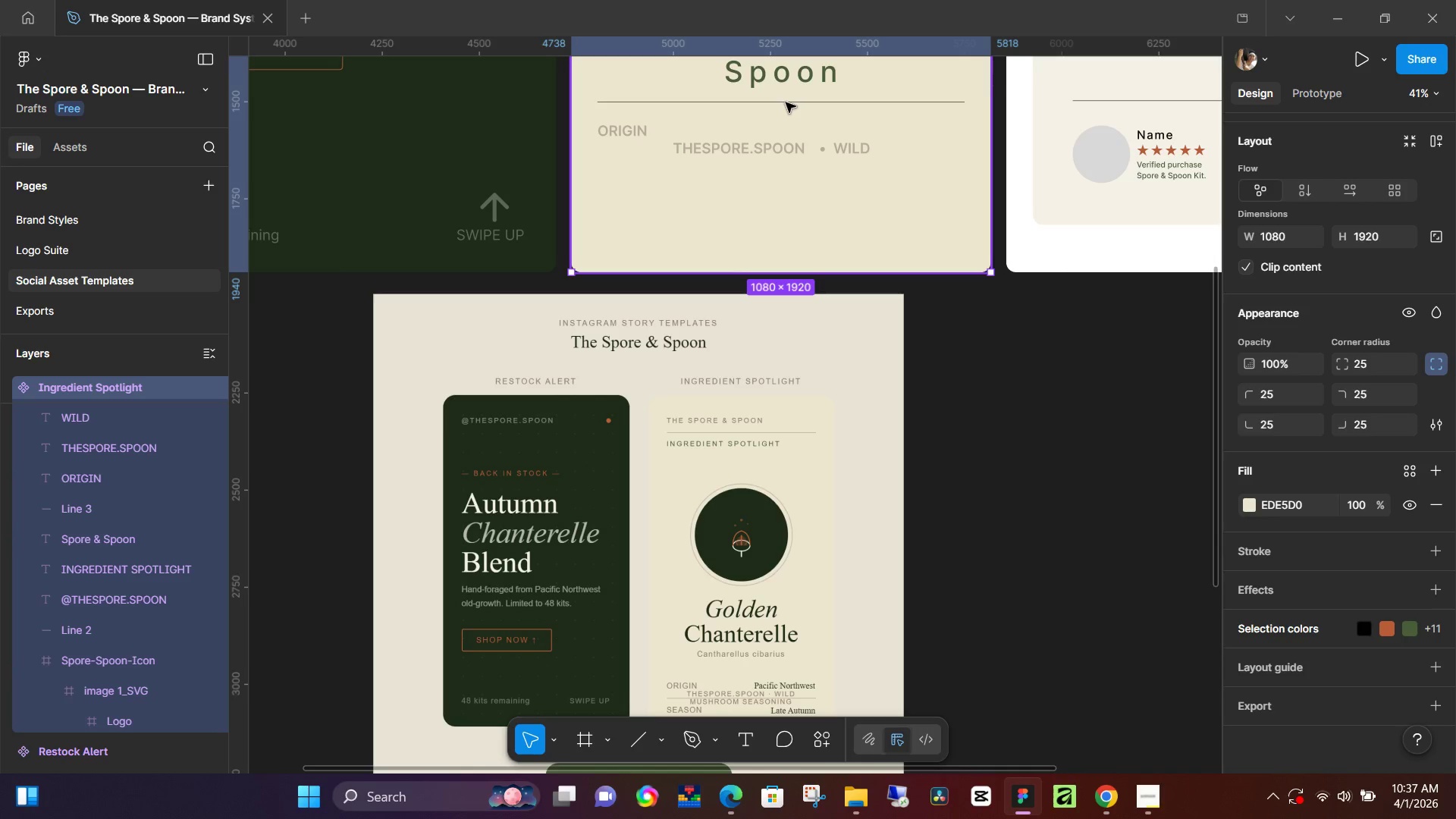 
double_click([786, 102])
 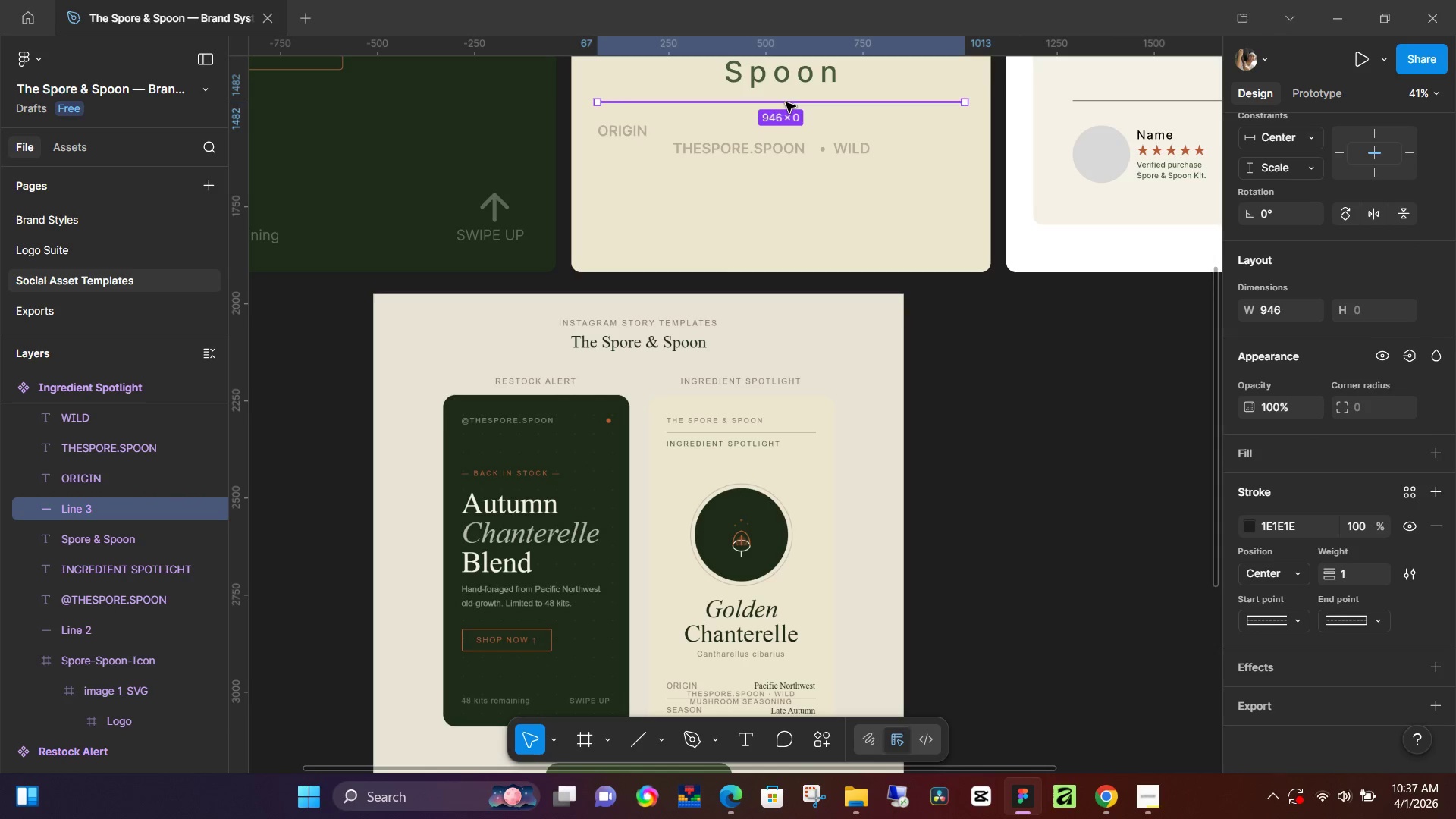 
left_click_drag(start_coordinate=[786, 102], to_coordinate=[782, 160])
 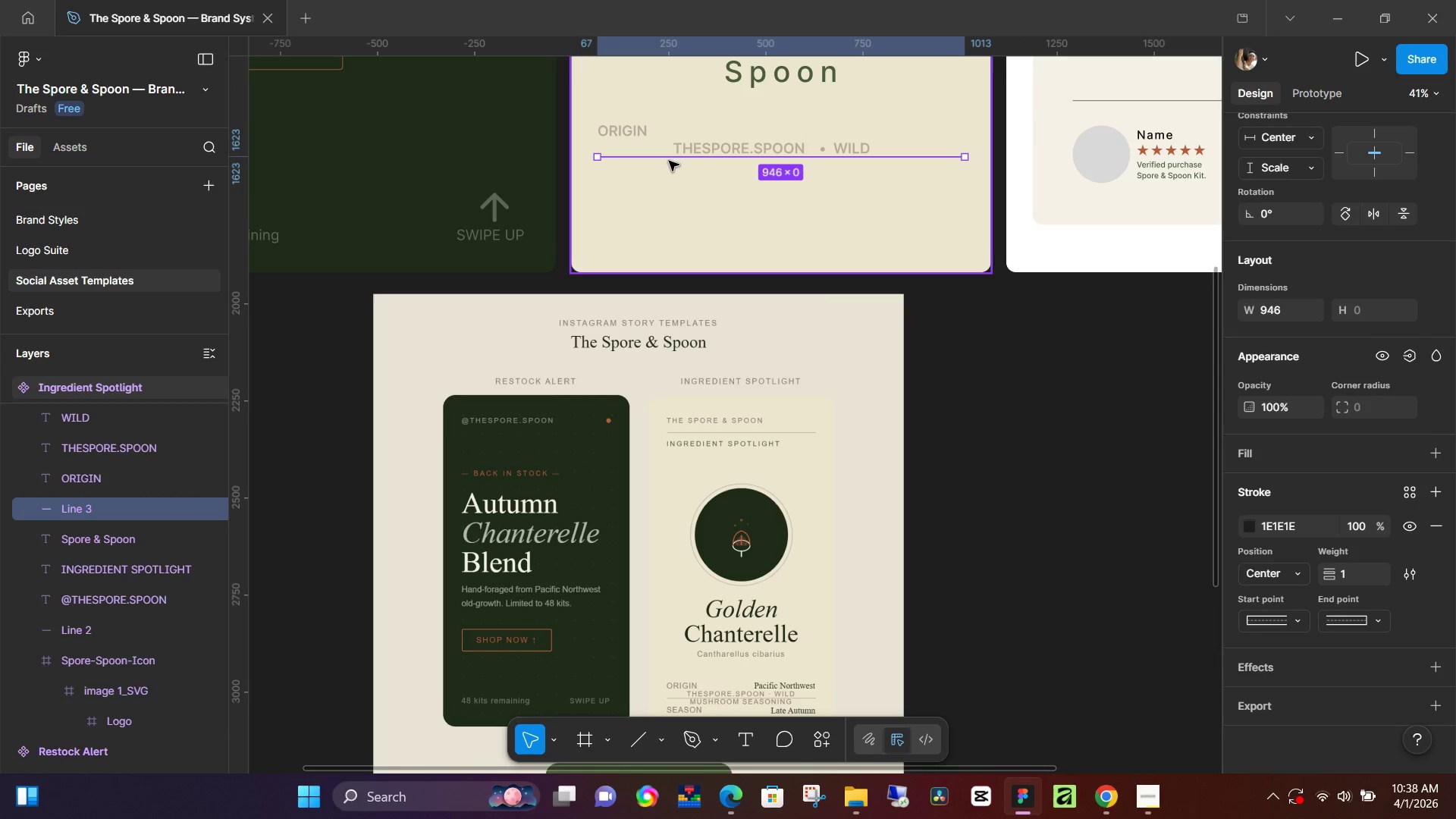 
scroll: coordinate [829, 208], scroll_direction: up, amount: 2.0
 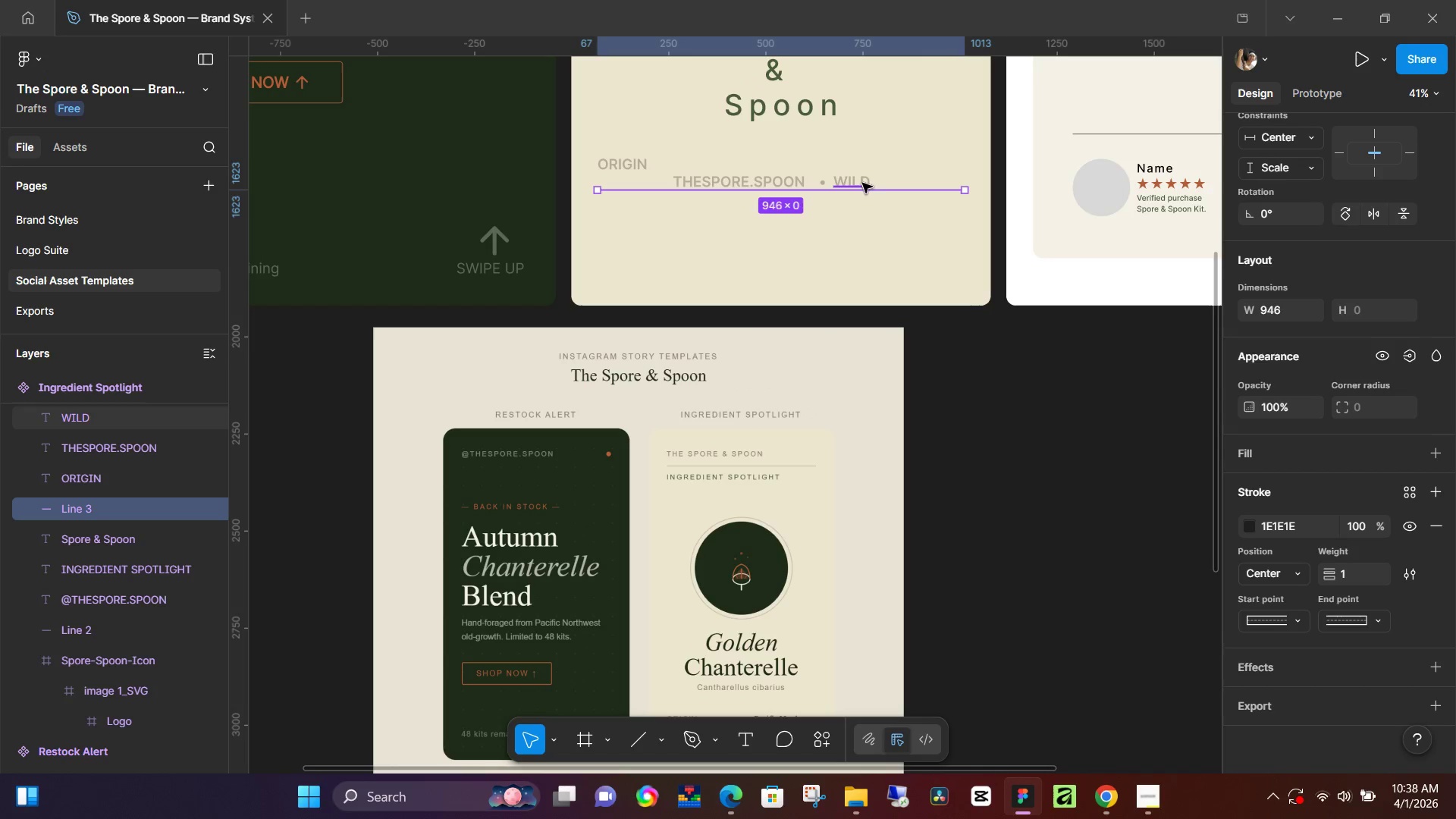 
key(T)
 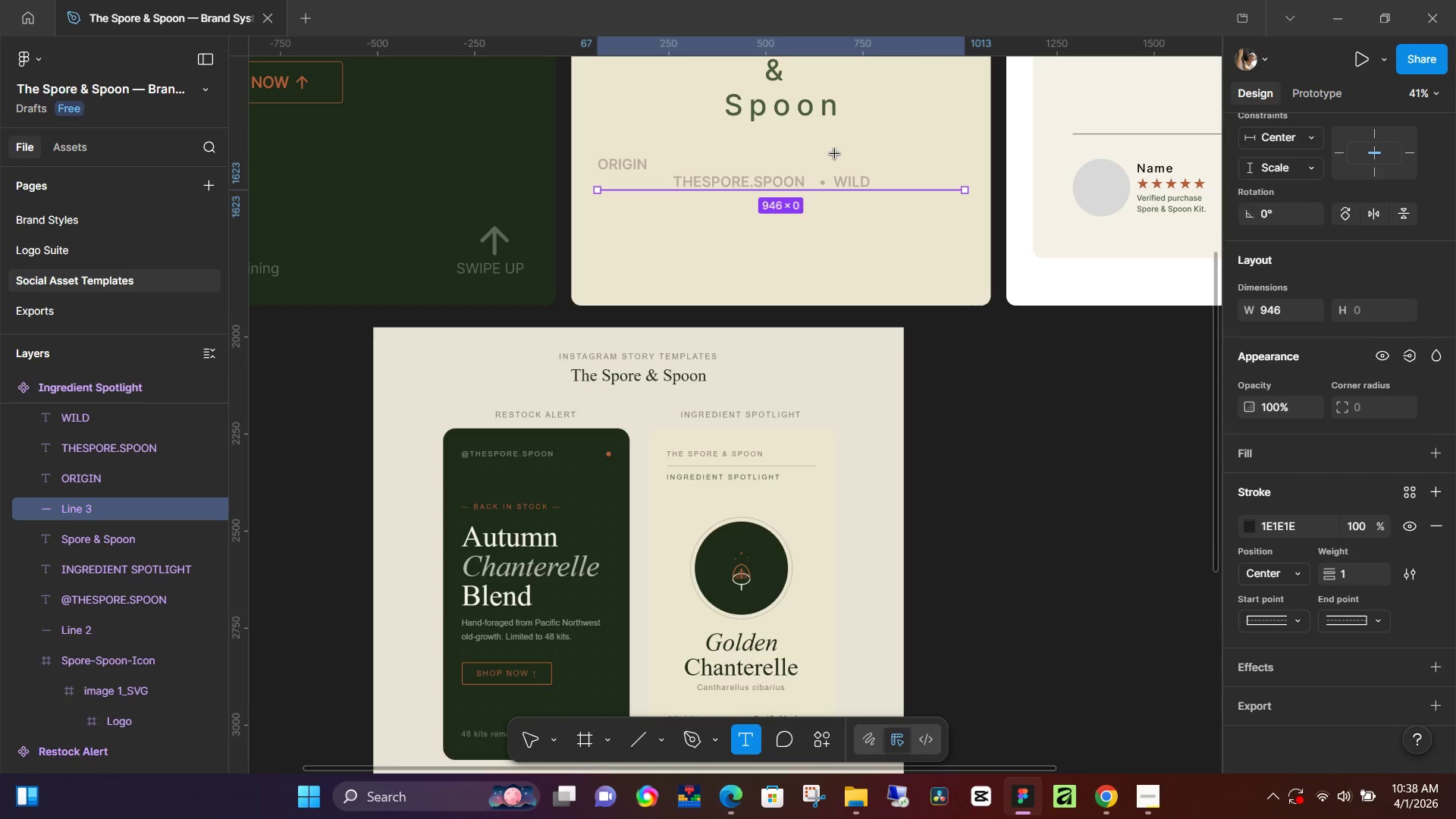 
left_click([835, 154])
 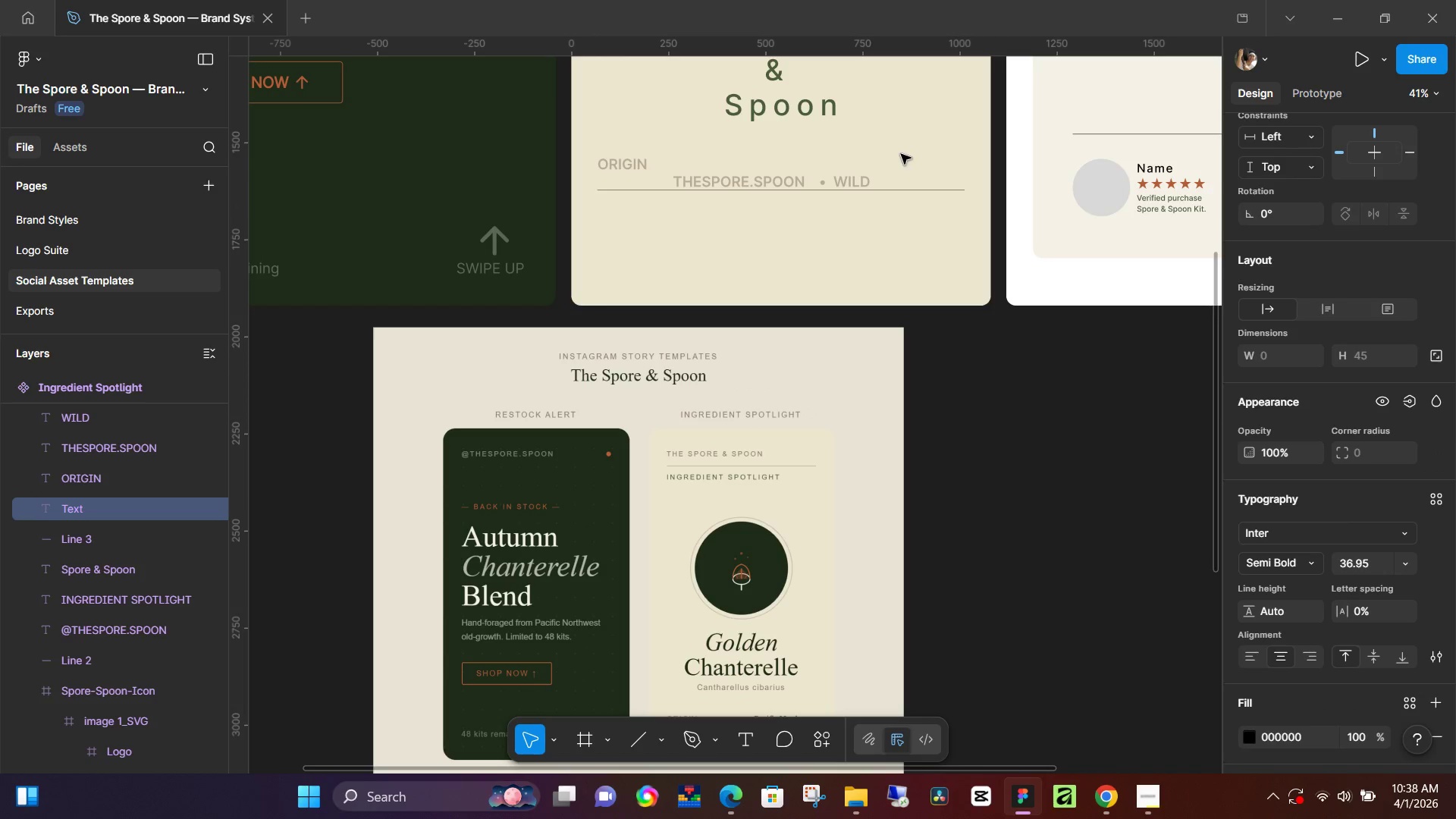 
type(Pa)
 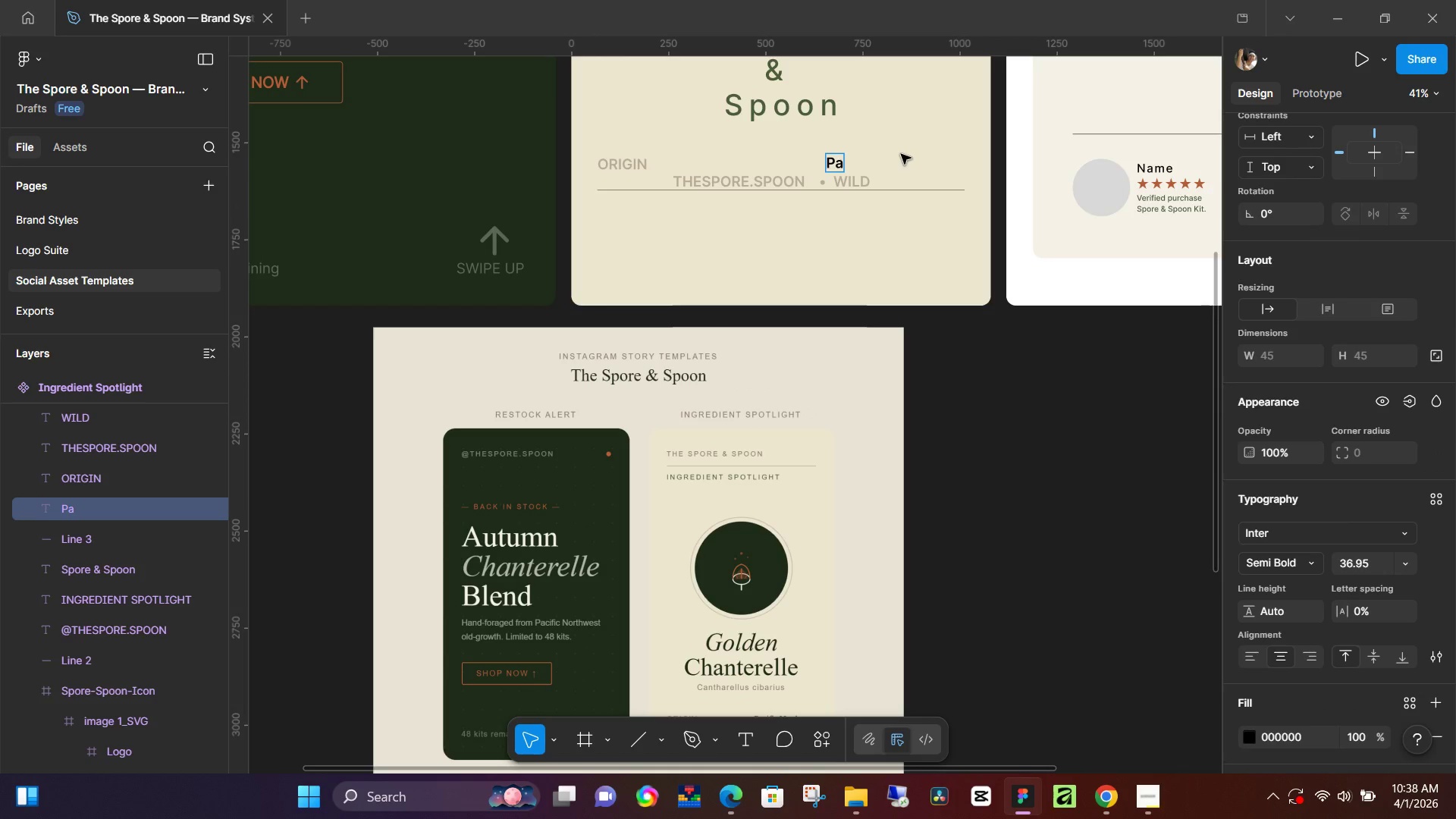 
scroll: coordinate [910, 255], scroll_direction: down, amount: 3.0
 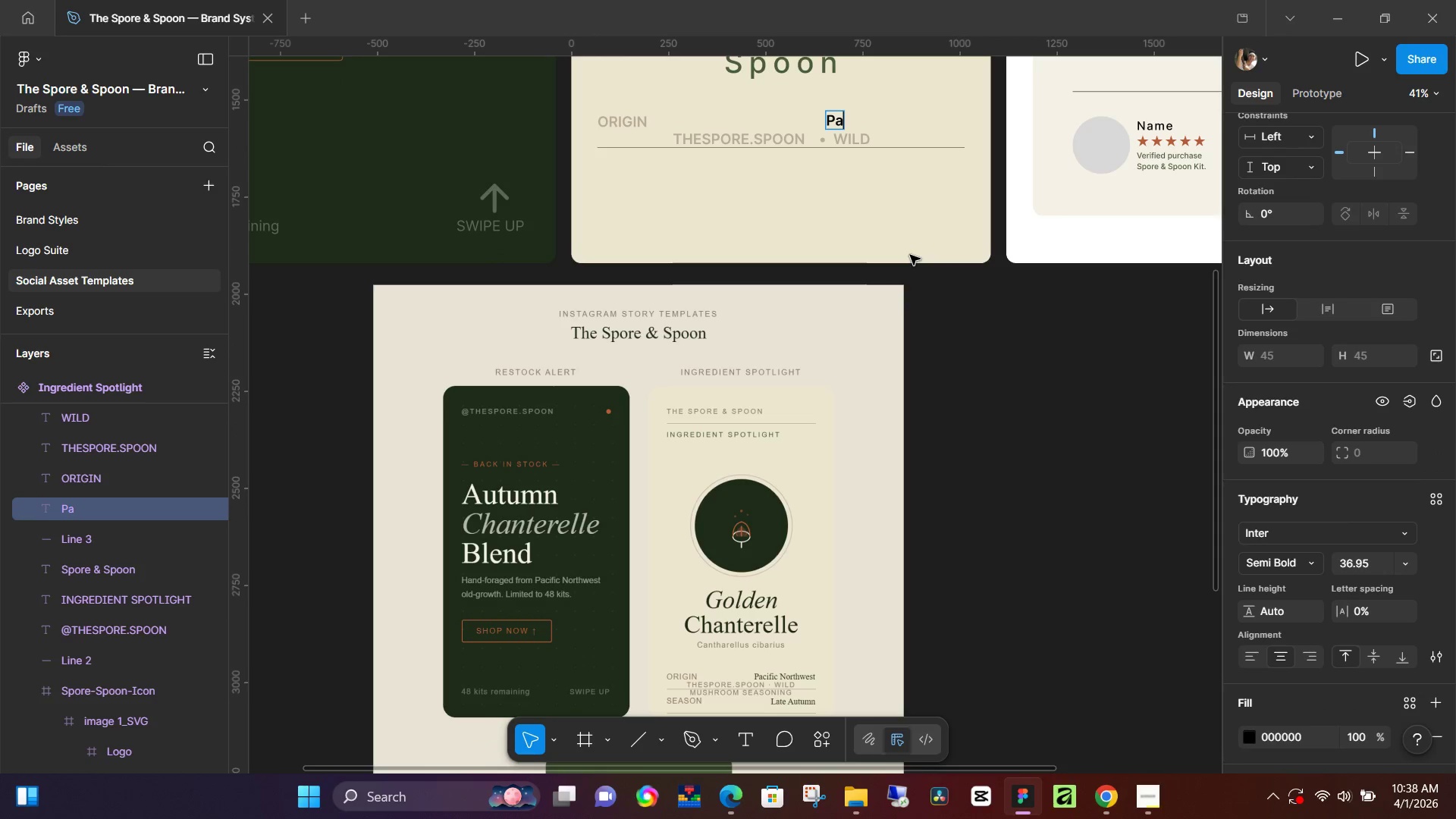 
type(cifiv)
key(Backspace)
type(c Northwest)
 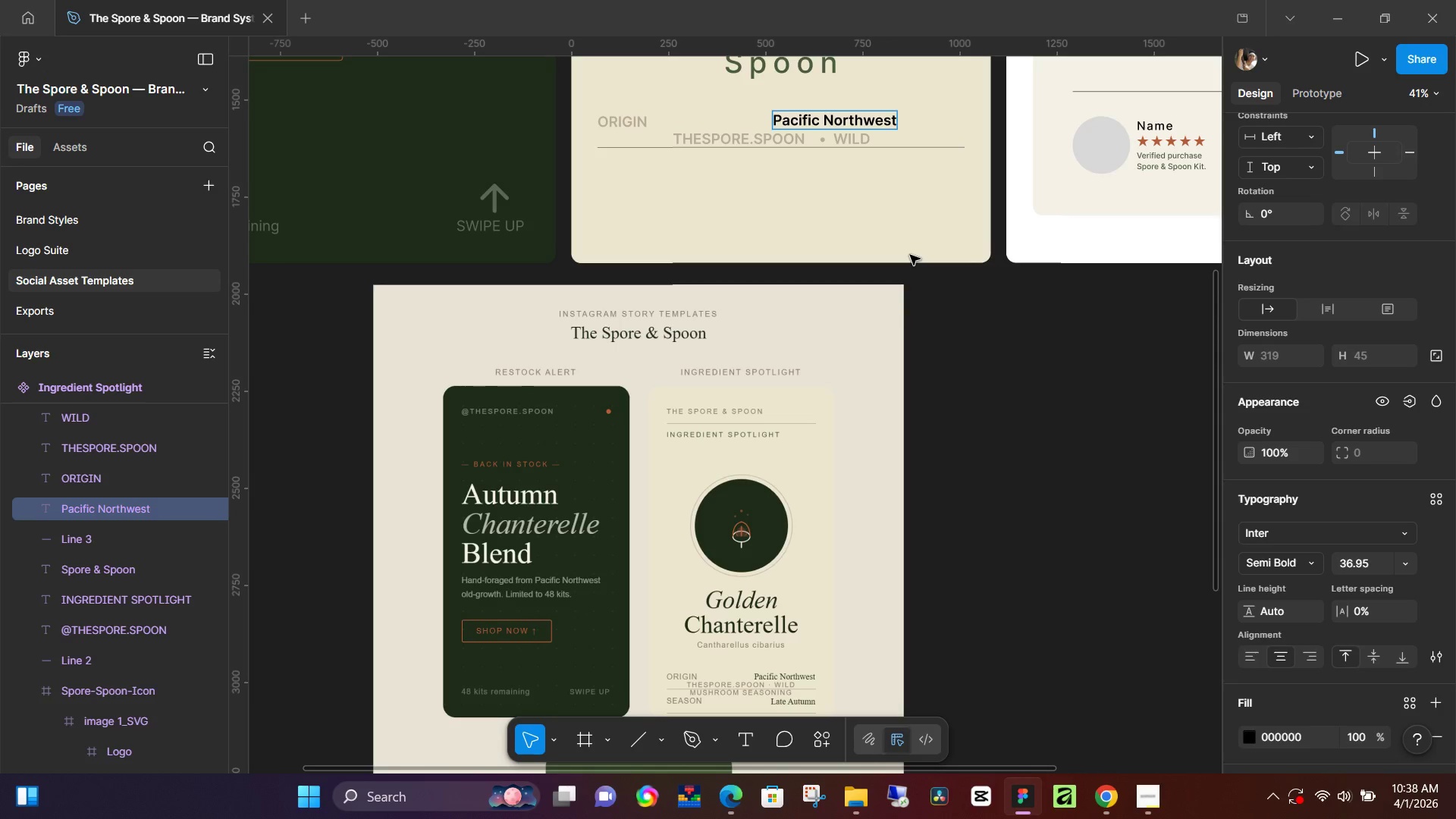 
left_click([921, 201])
 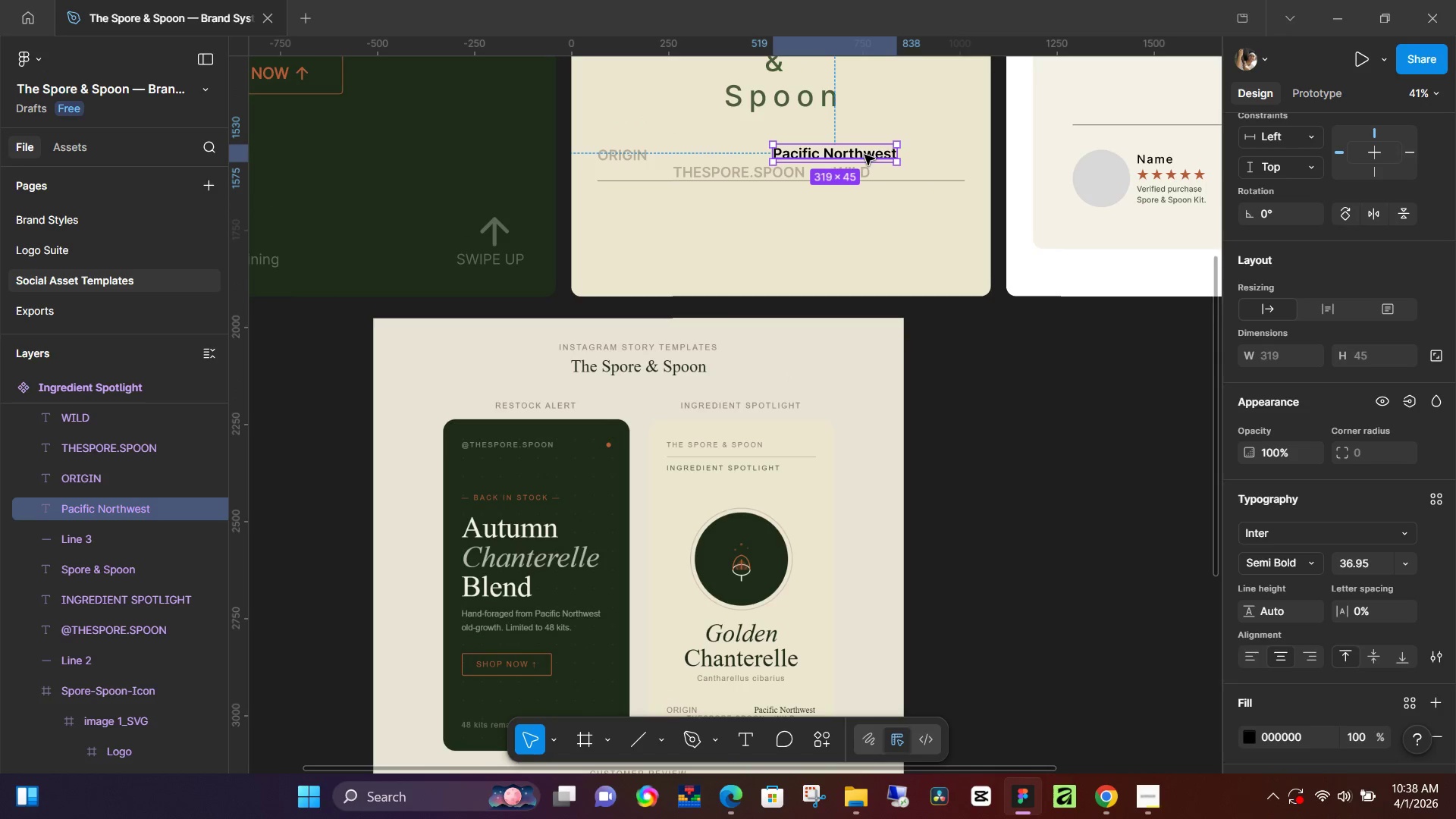 
scroll: coordinate [917, 179], scroll_direction: up, amount: 2.0
 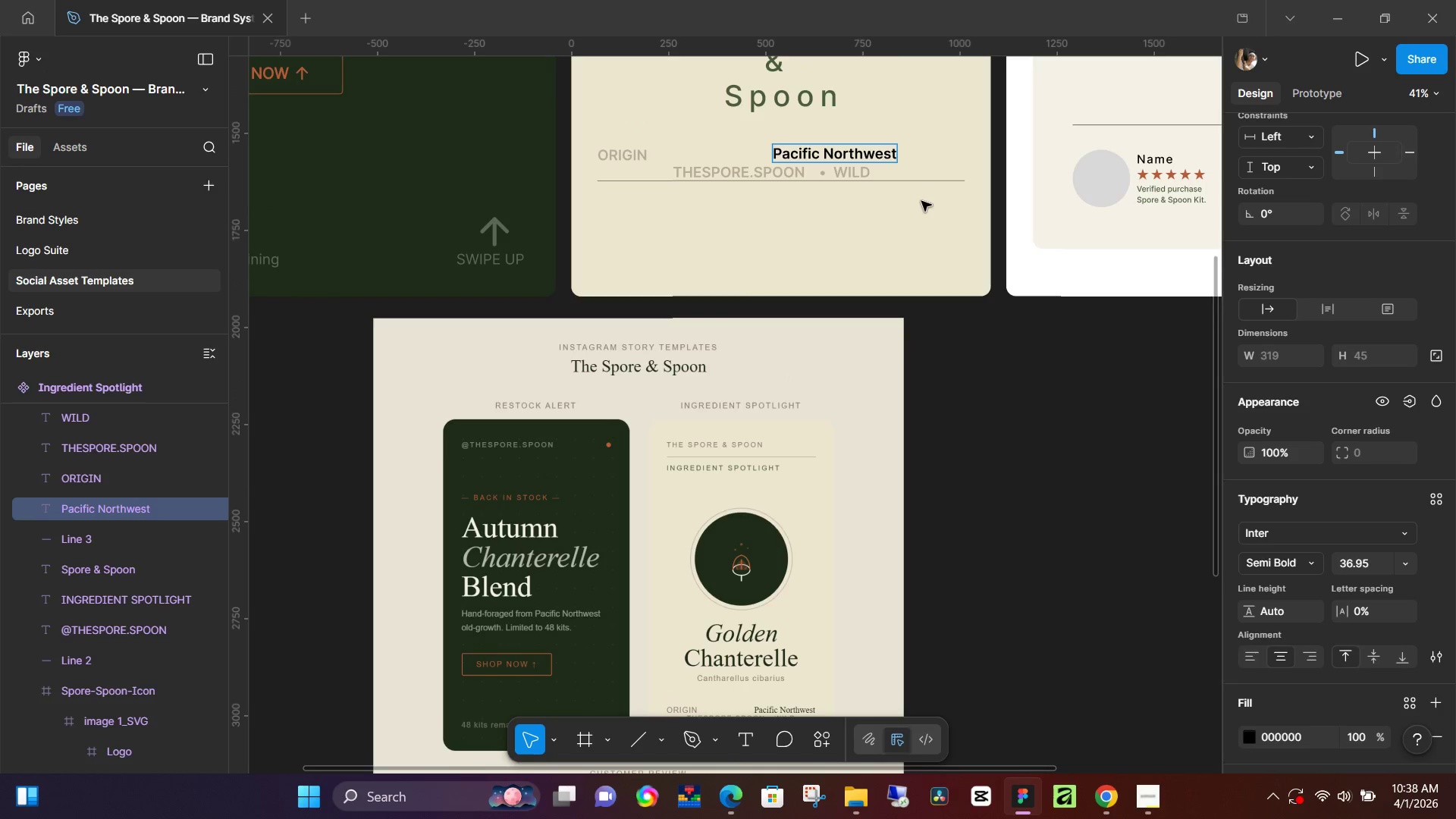 
left_click_drag(start_coordinate=[864, 155], to_coordinate=[930, 156])
 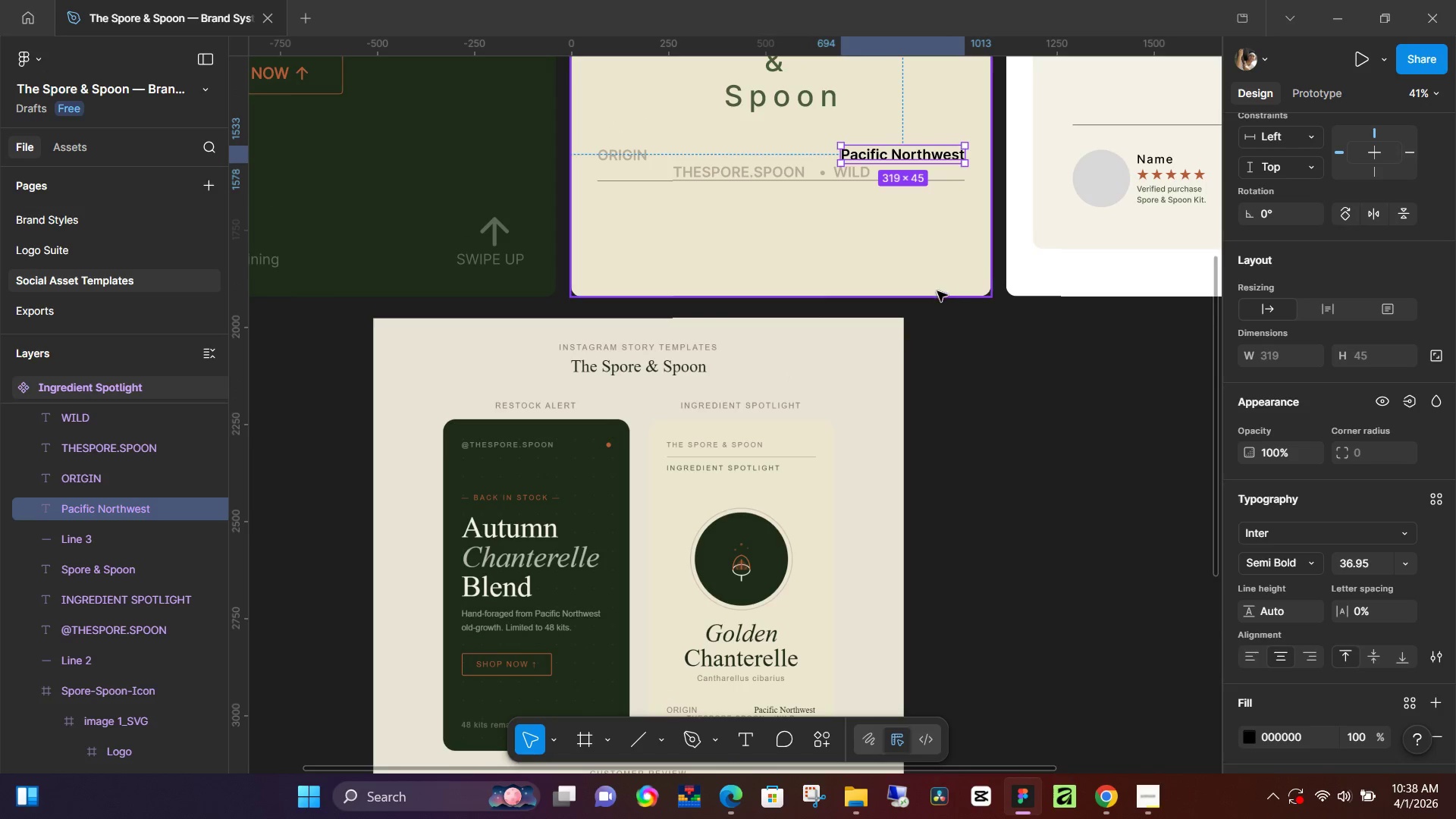 
scroll: coordinate [937, 295], scroll_direction: down, amount: 3.0
 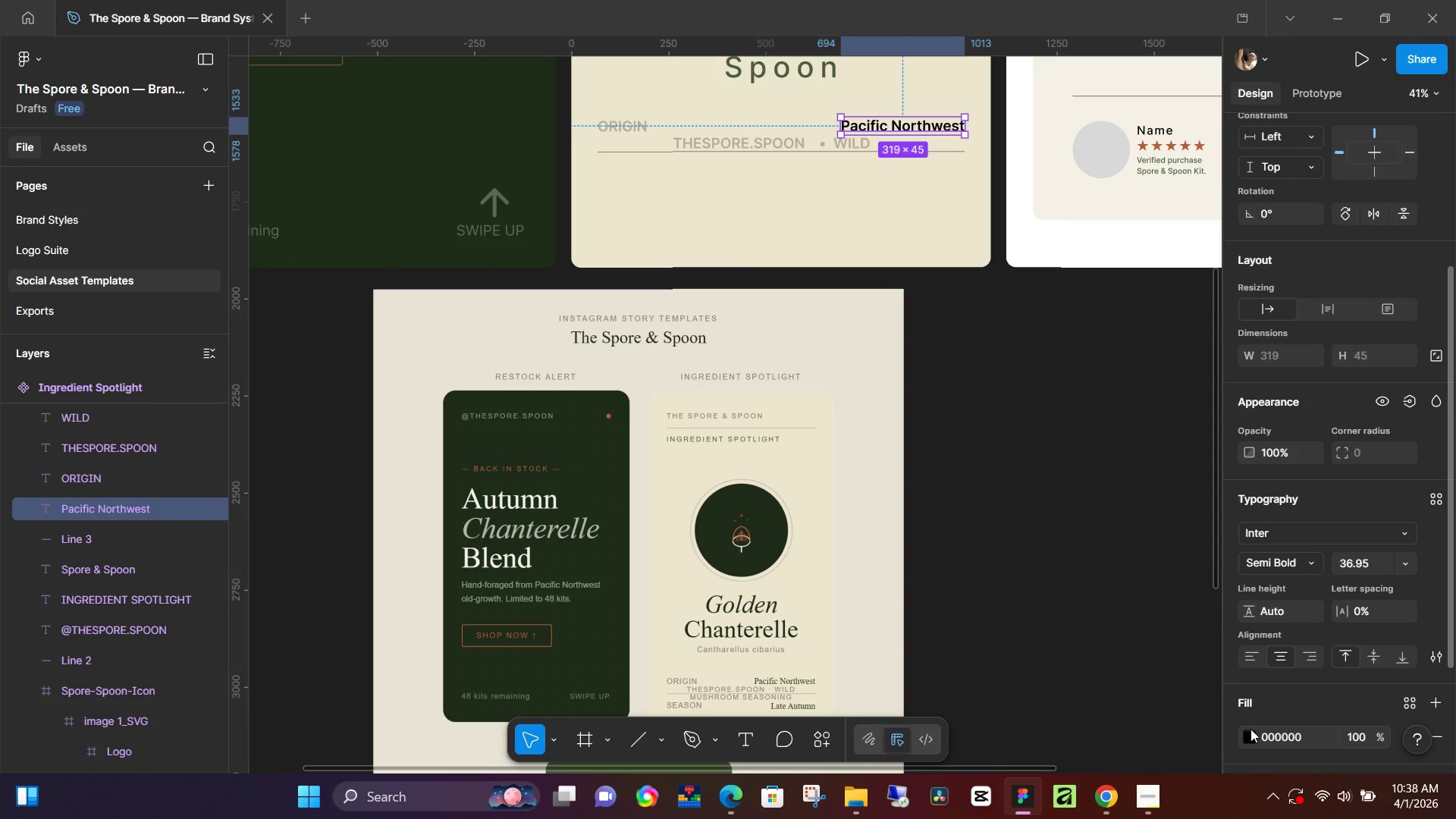 
left_click([1250, 730])
 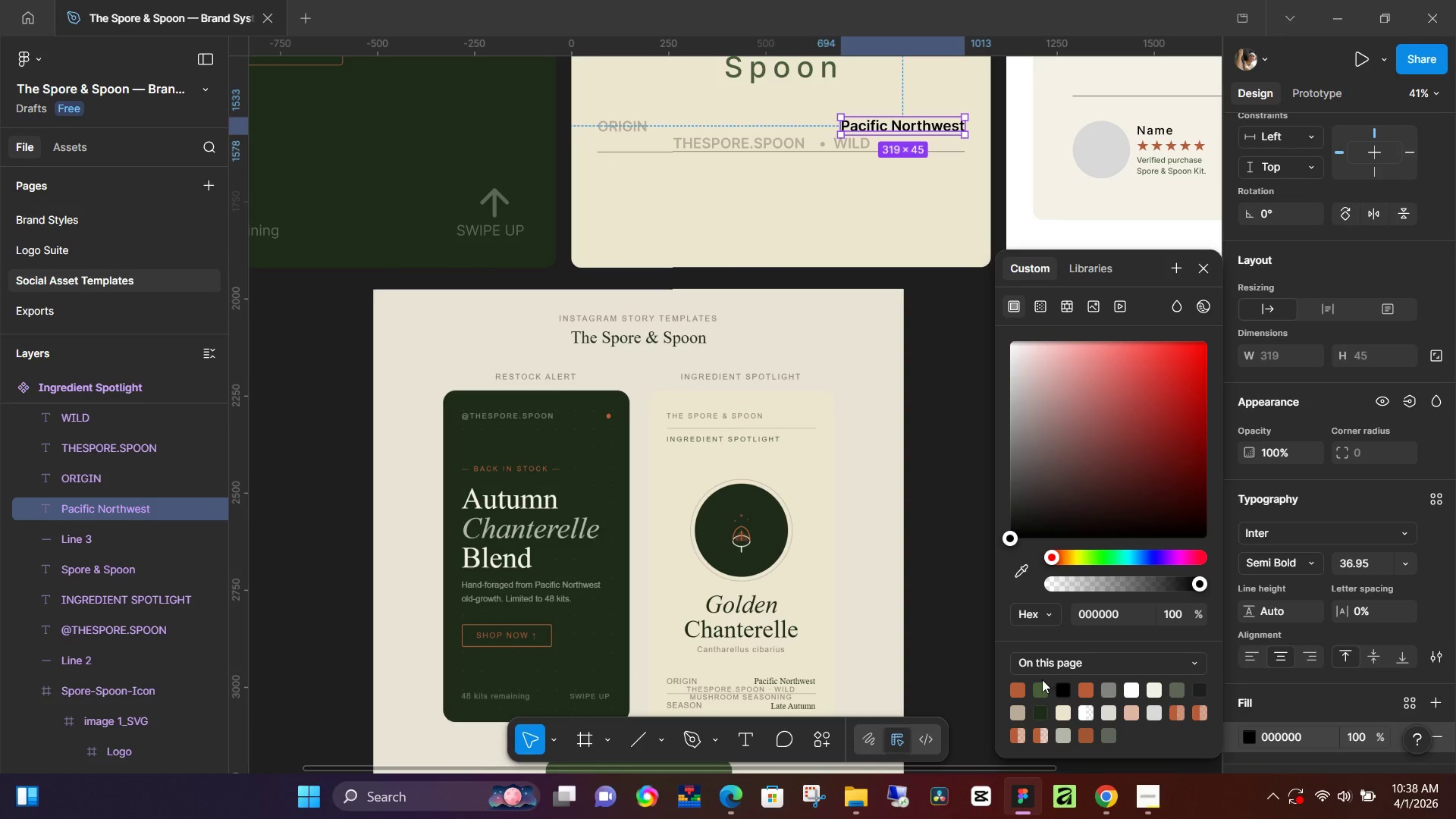 
left_click([1041, 684])
 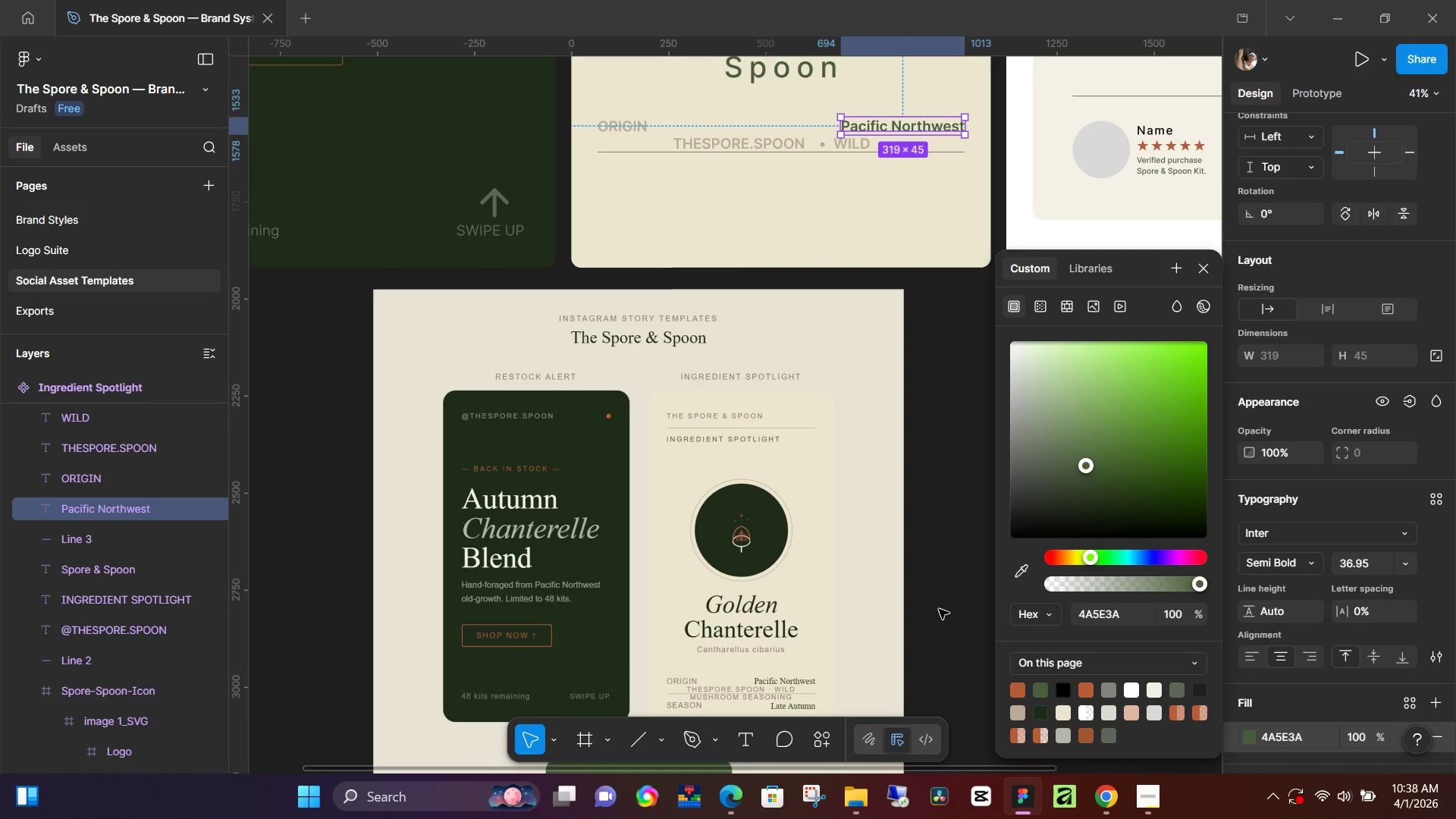 
left_click([939, 609])
 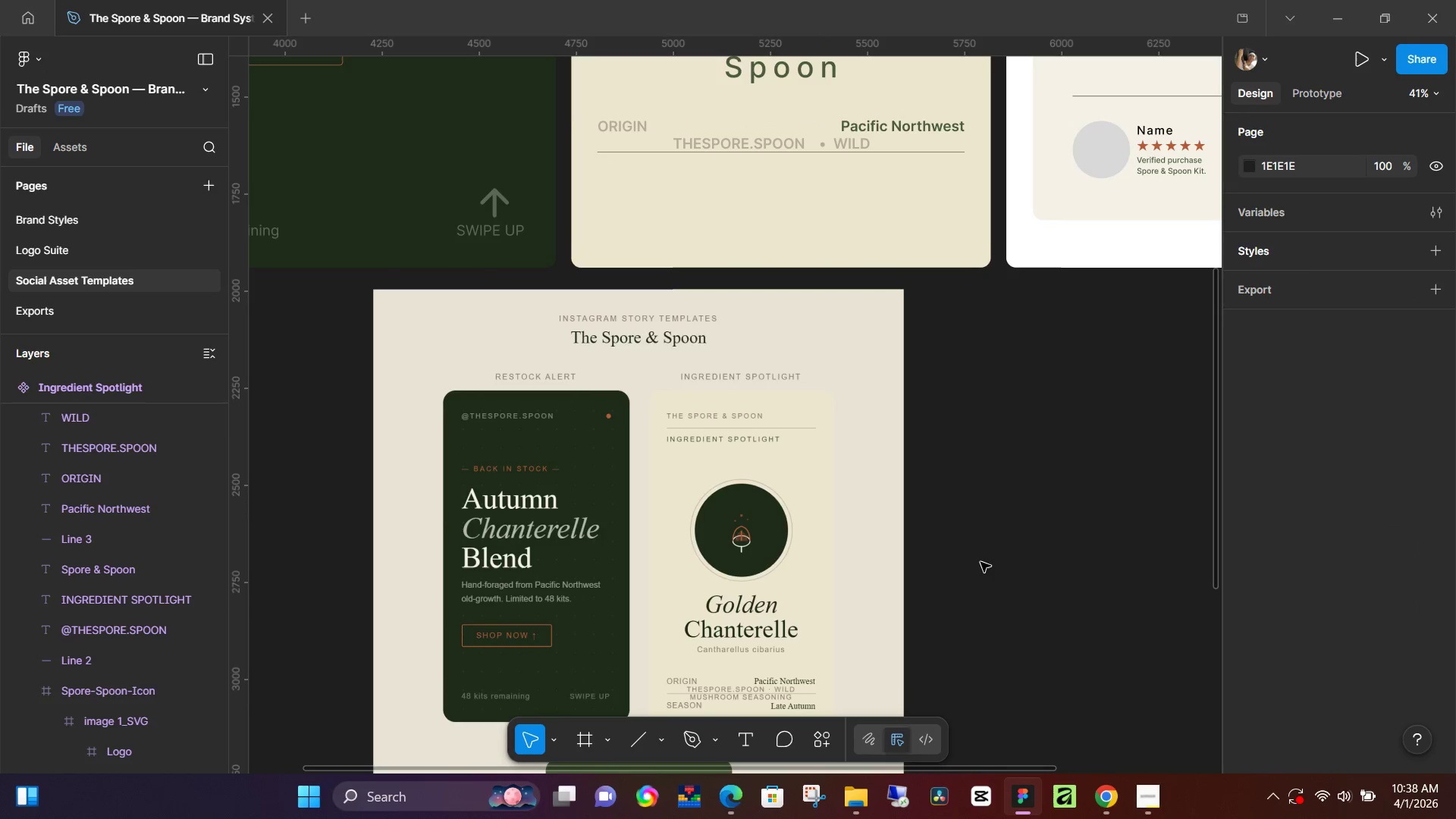 
scroll: coordinate [986, 537], scroll_direction: down, amount: 2.0
 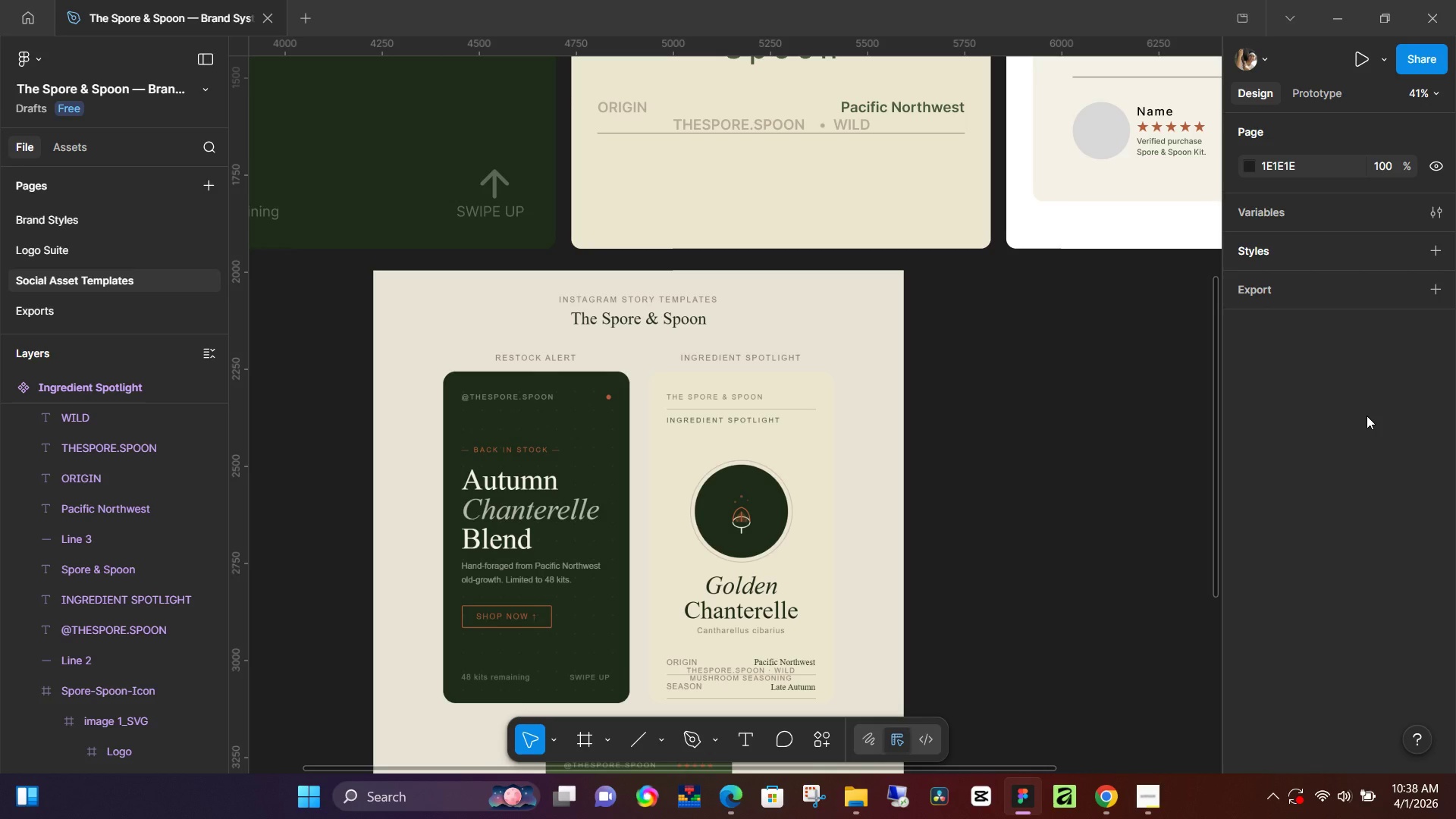 
wait(36.2)
 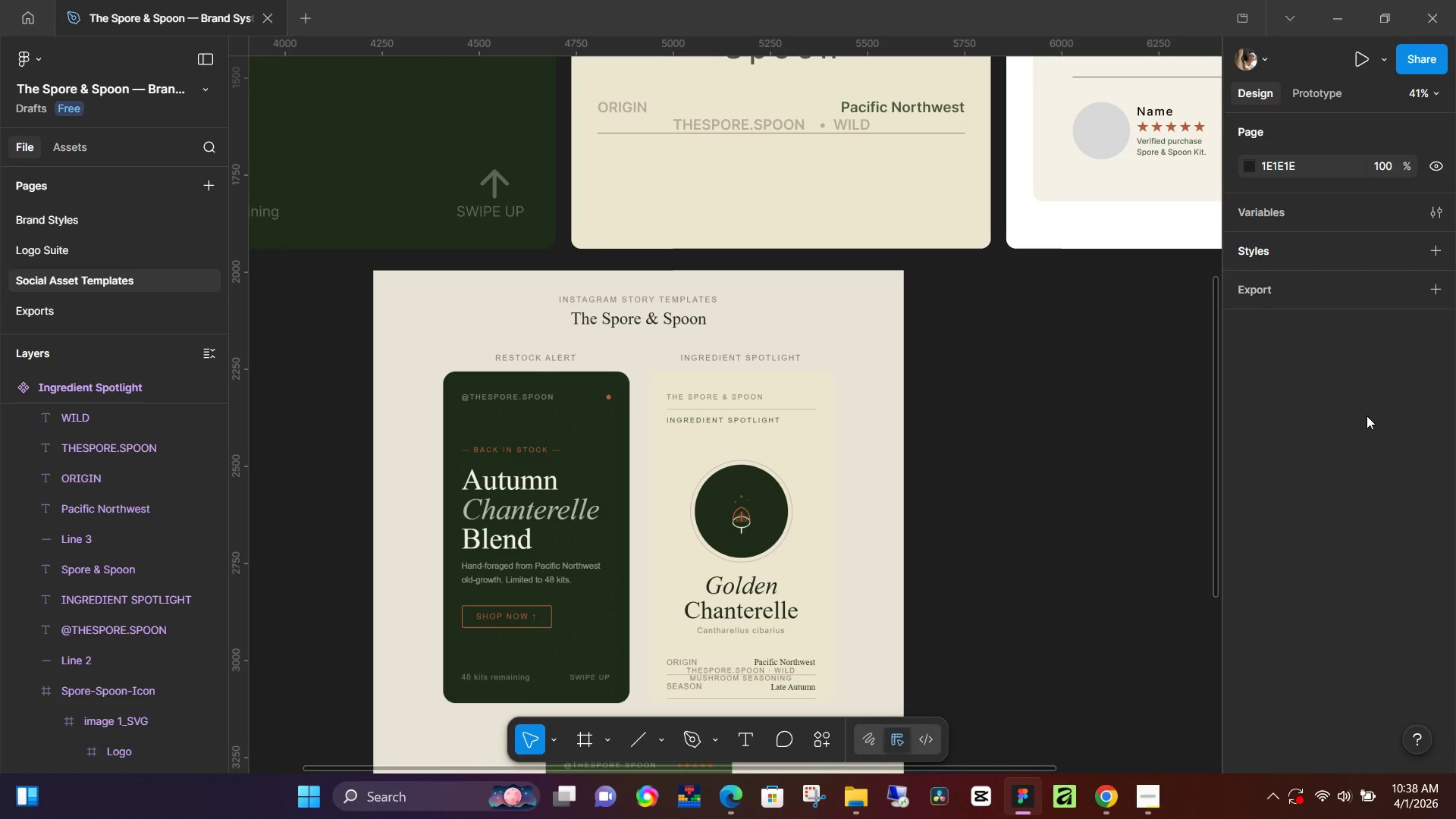 
hold_key(key=ControlLeft, duration=0.77)
scroll: coordinate [648, 462], scroll_direction: down, amount: 4.0
 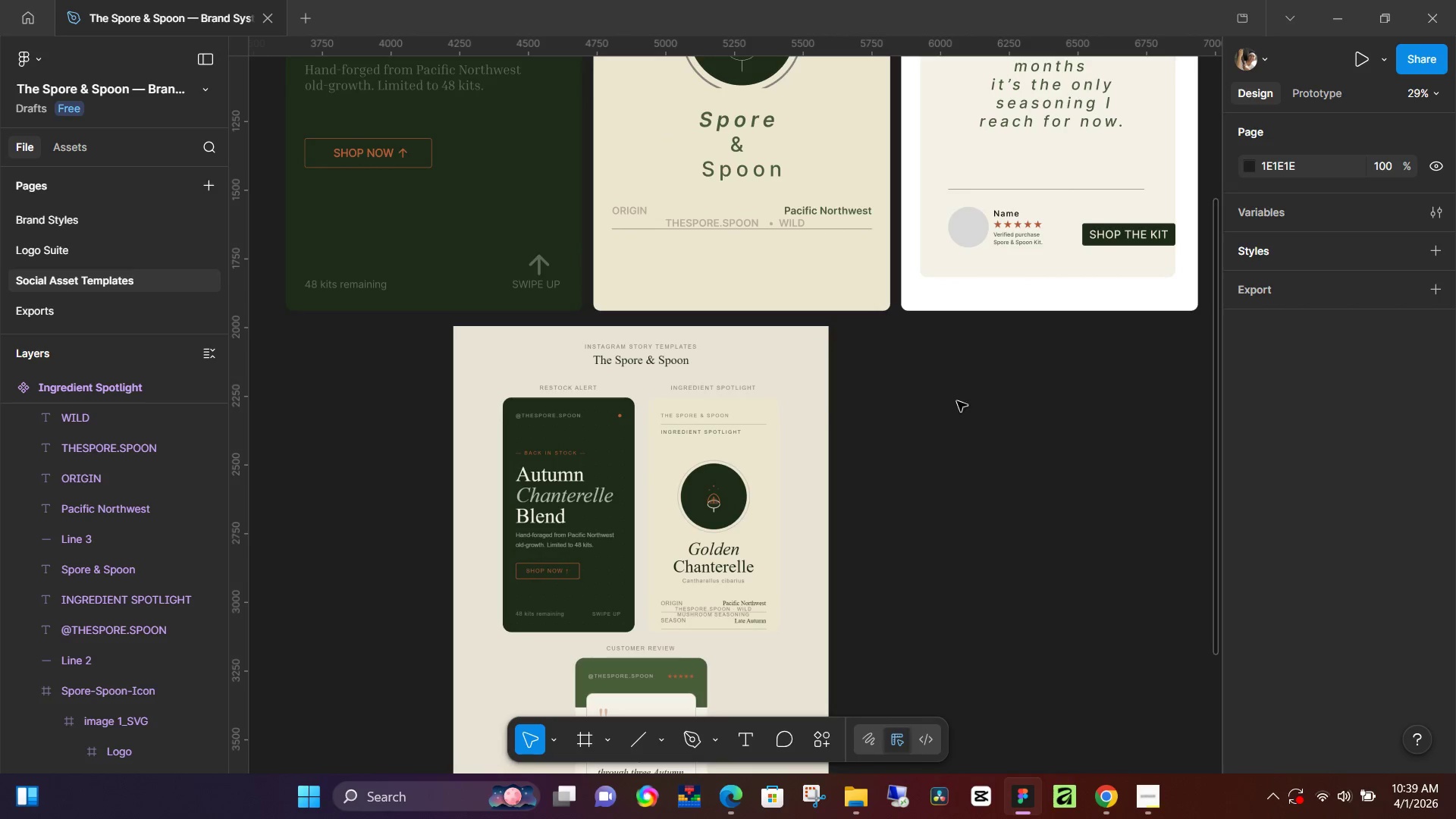 
hold_key(key=ControlLeft, duration=0.89)
scroll: coordinate [1015, 394], scroll_direction: up, amount: 2.0
 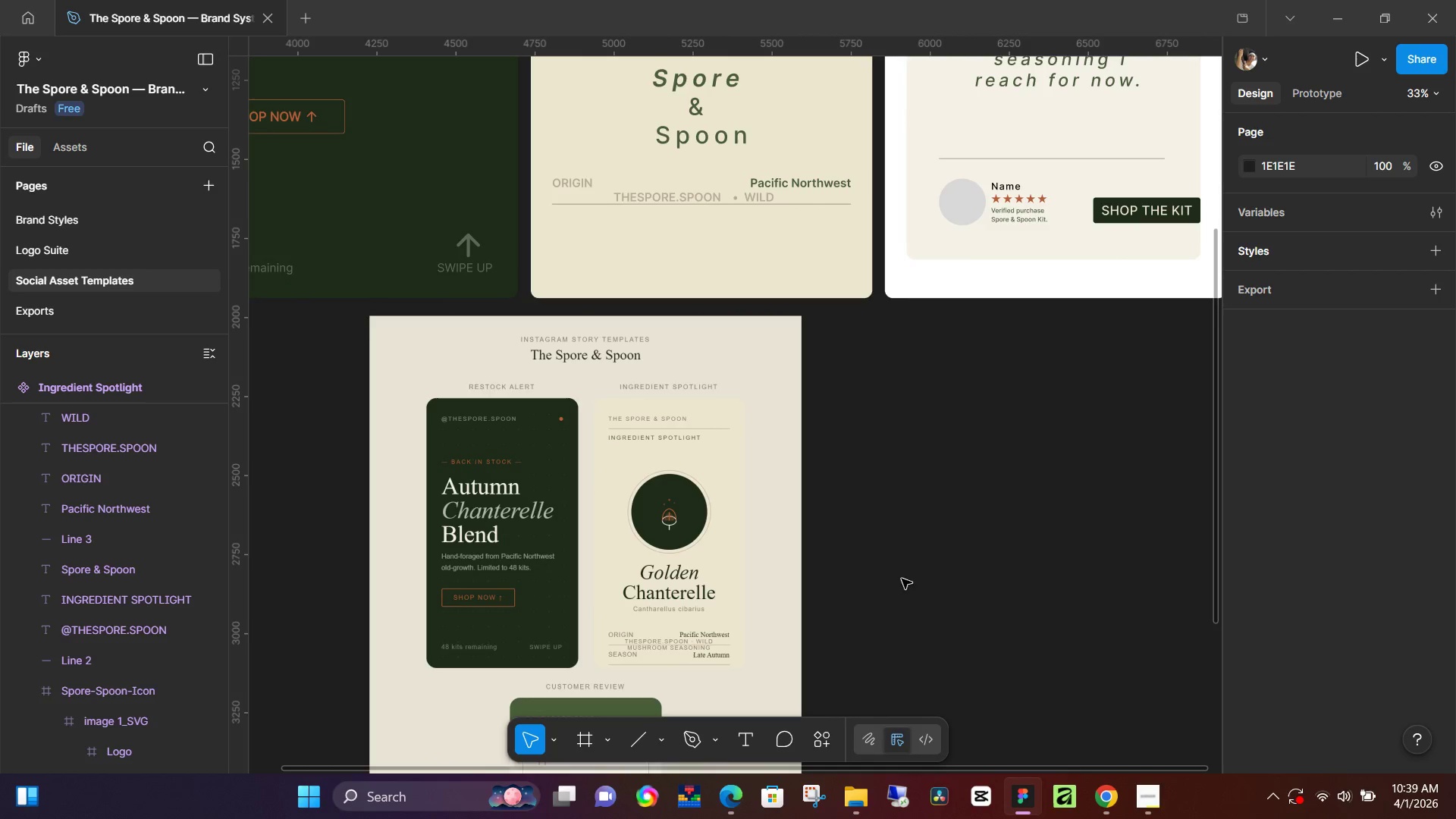 
scroll: coordinate [651, 525], scroll_direction: down, amount: 5.0
 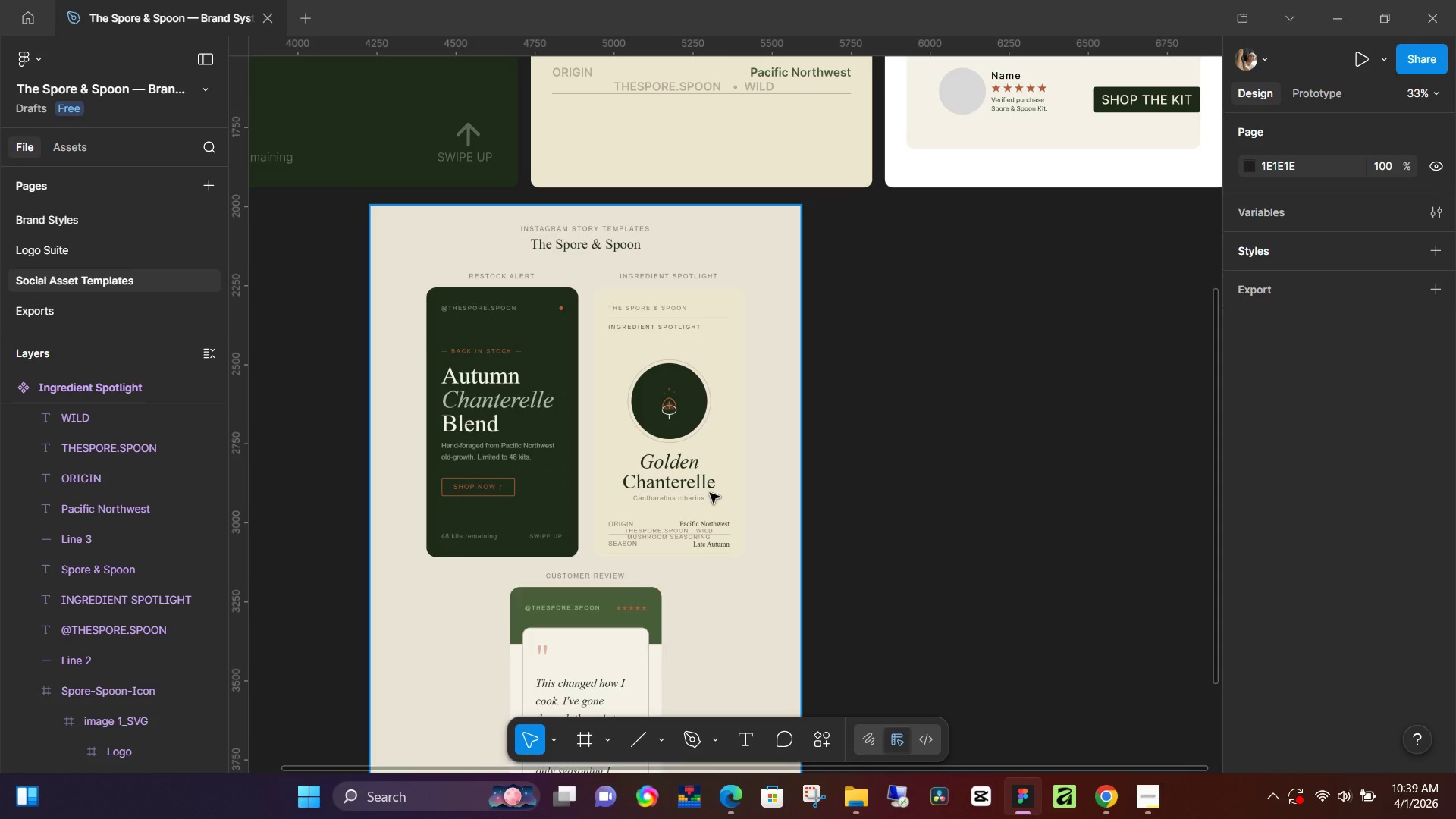 
scroll: coordinate [711, 489], scroll_direction: up, amount: 4.0
 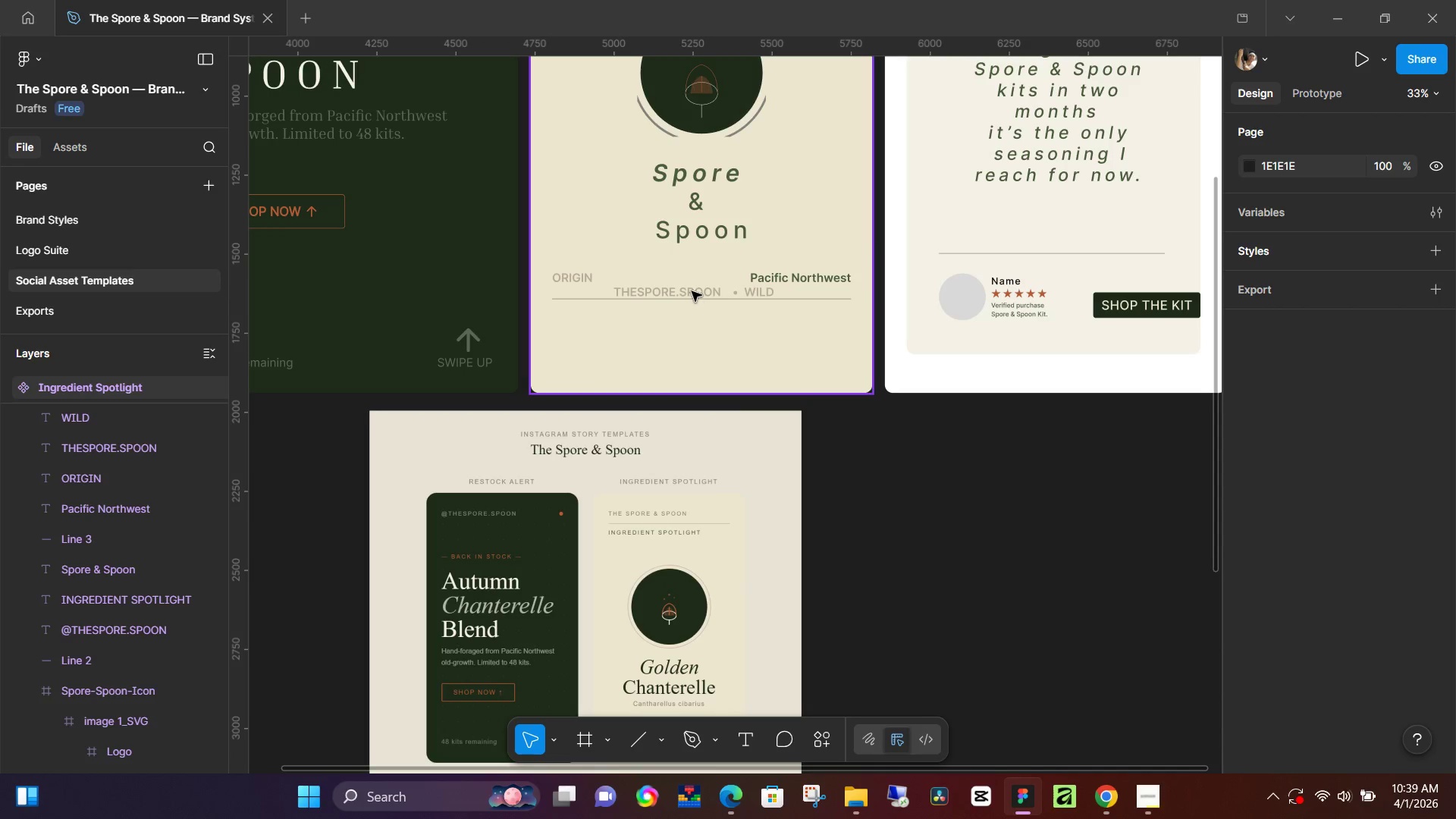 
left_click([692, 291])
 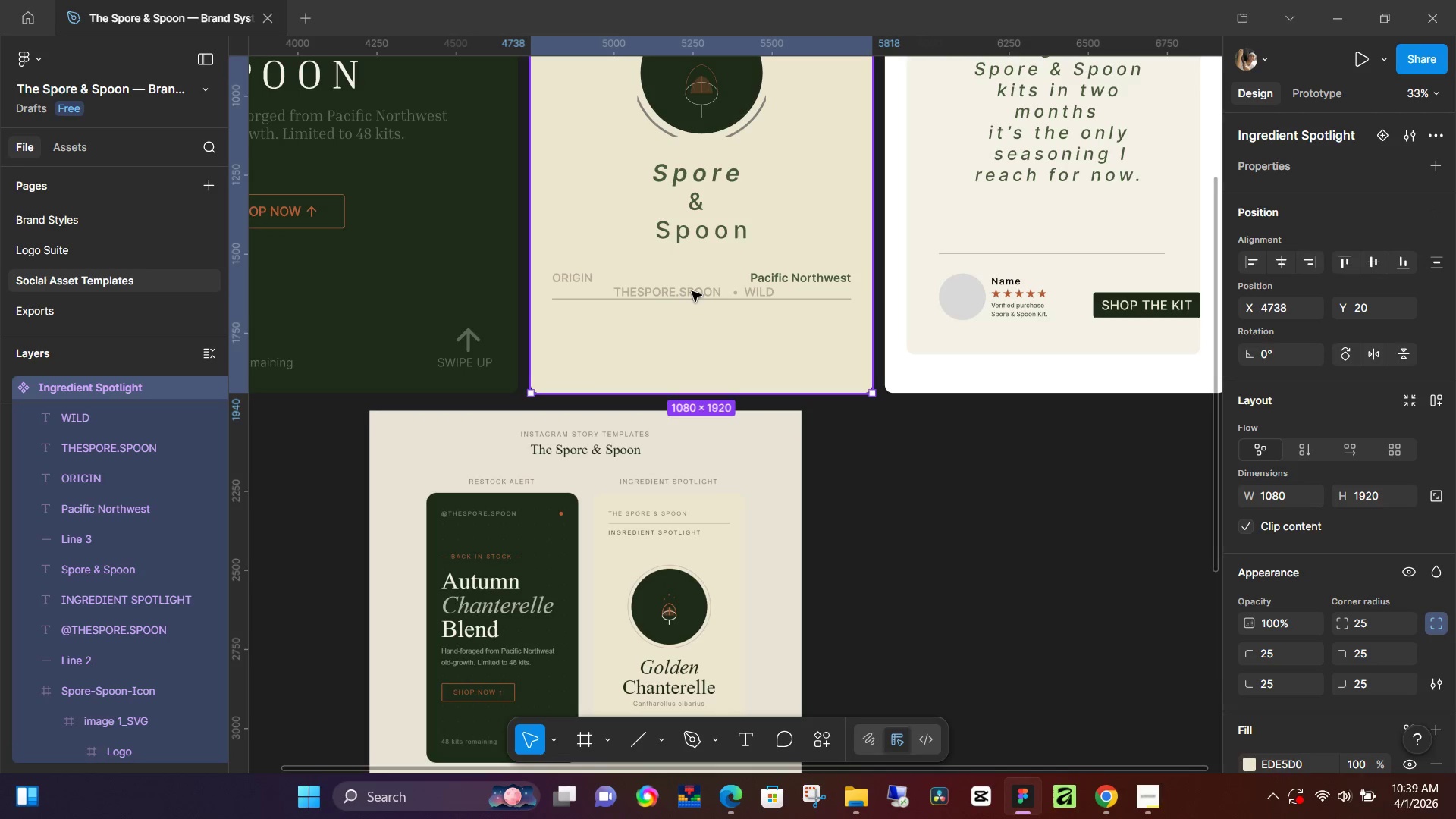 
double_click([692, 291])
 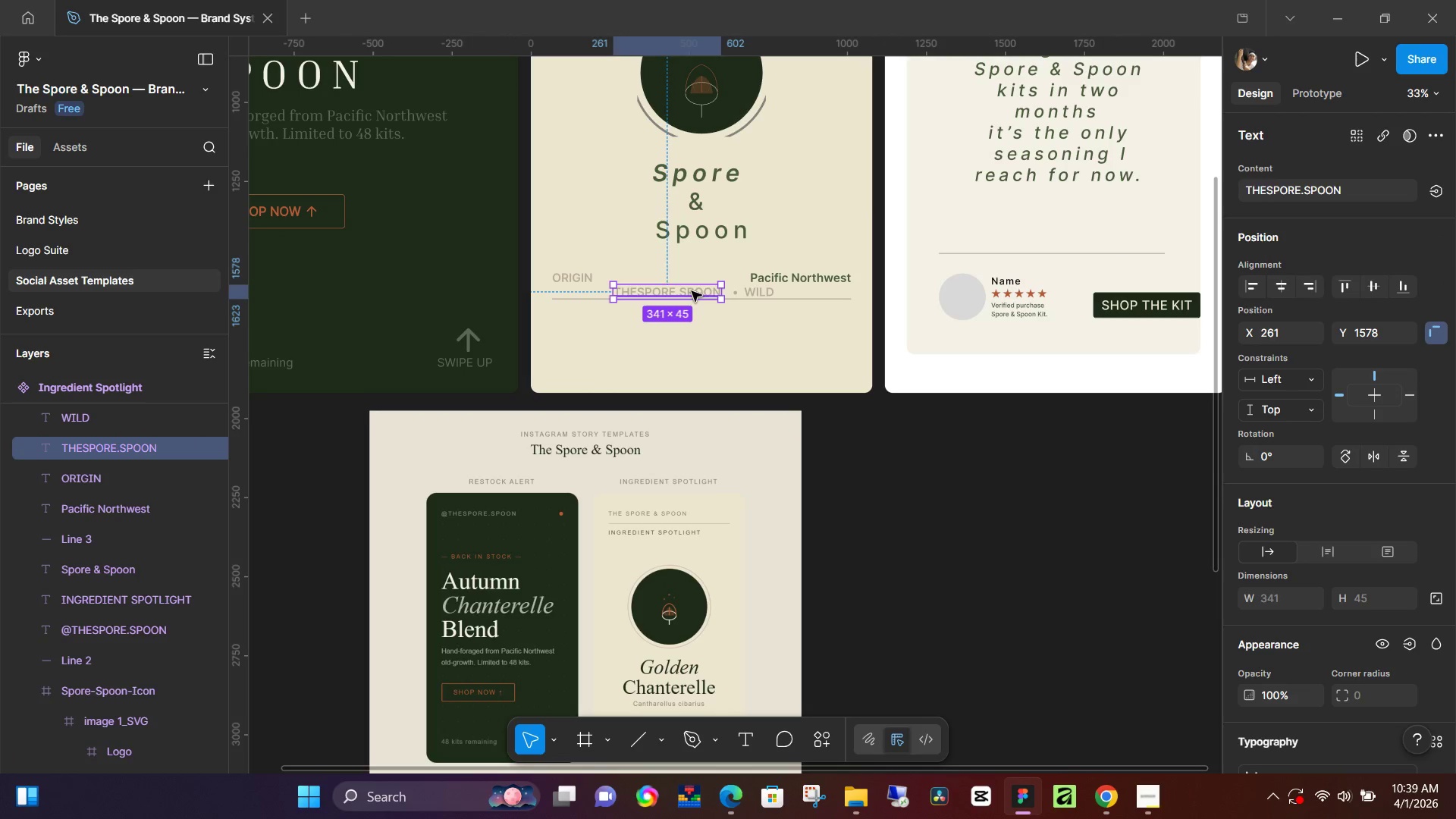 
hold_key(key=ShiftLeft, duration=0.58)
left_click([763, 290])
 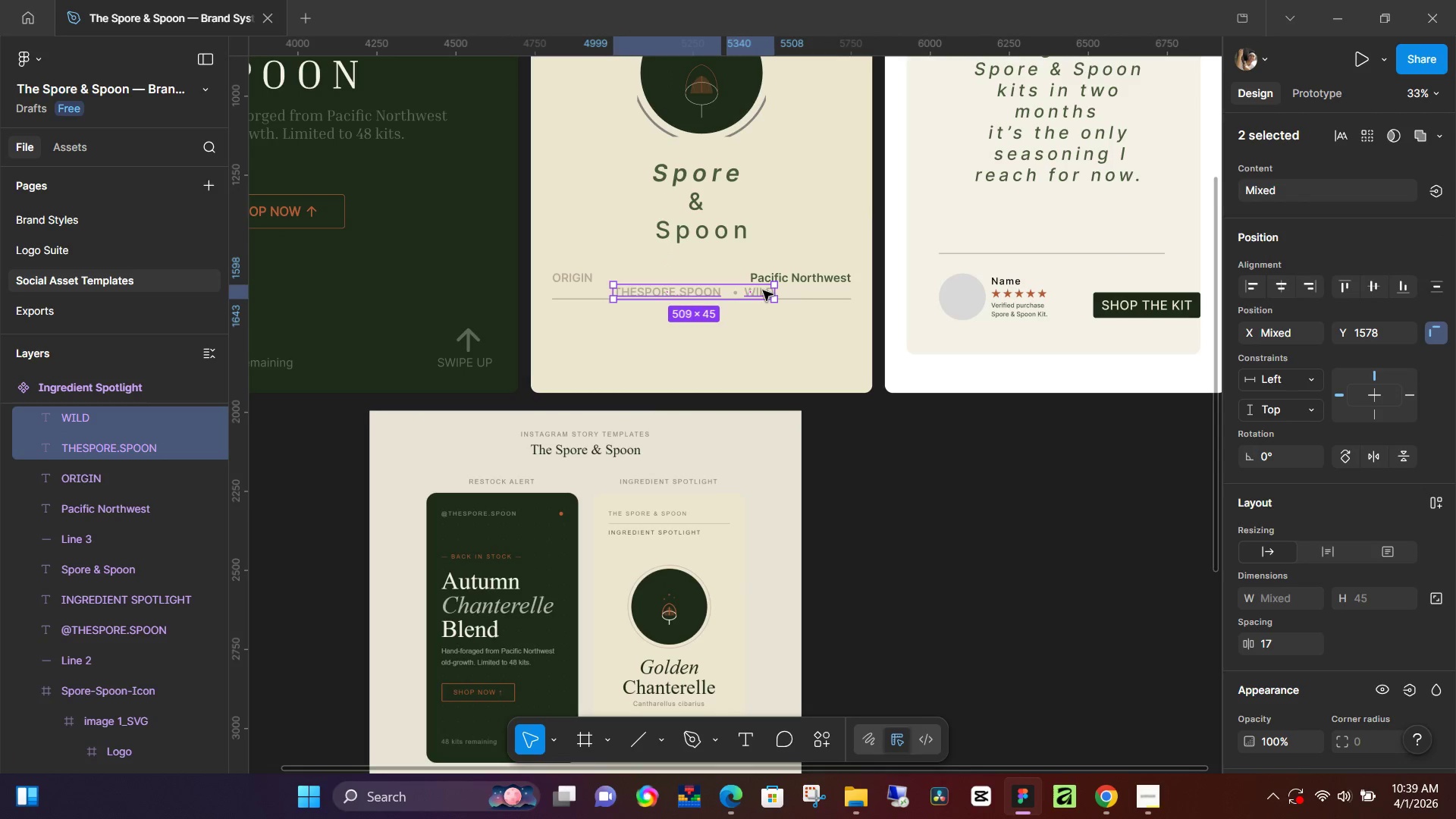 
key(Control+G)
 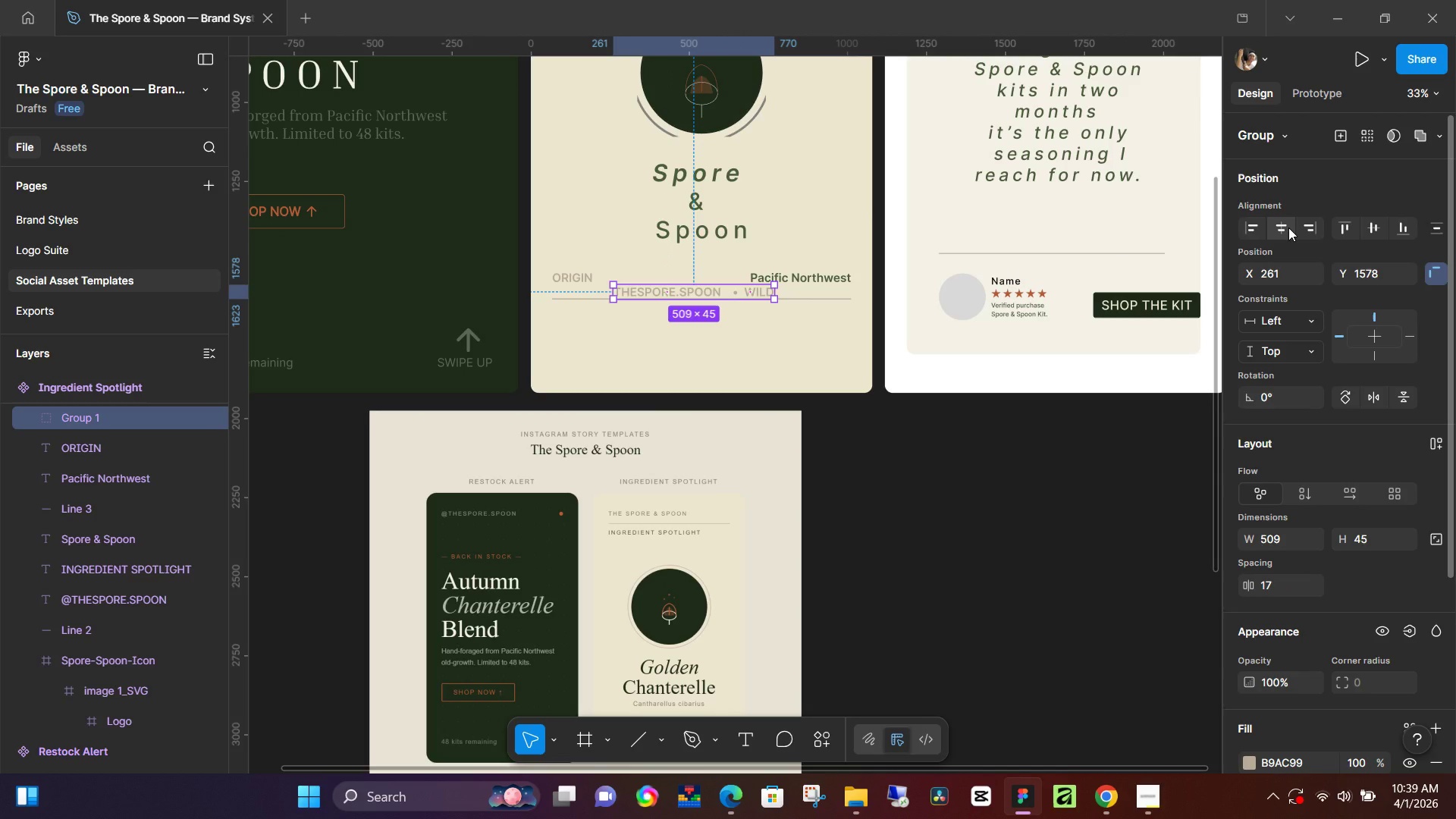 
left_click([1288, 228])
 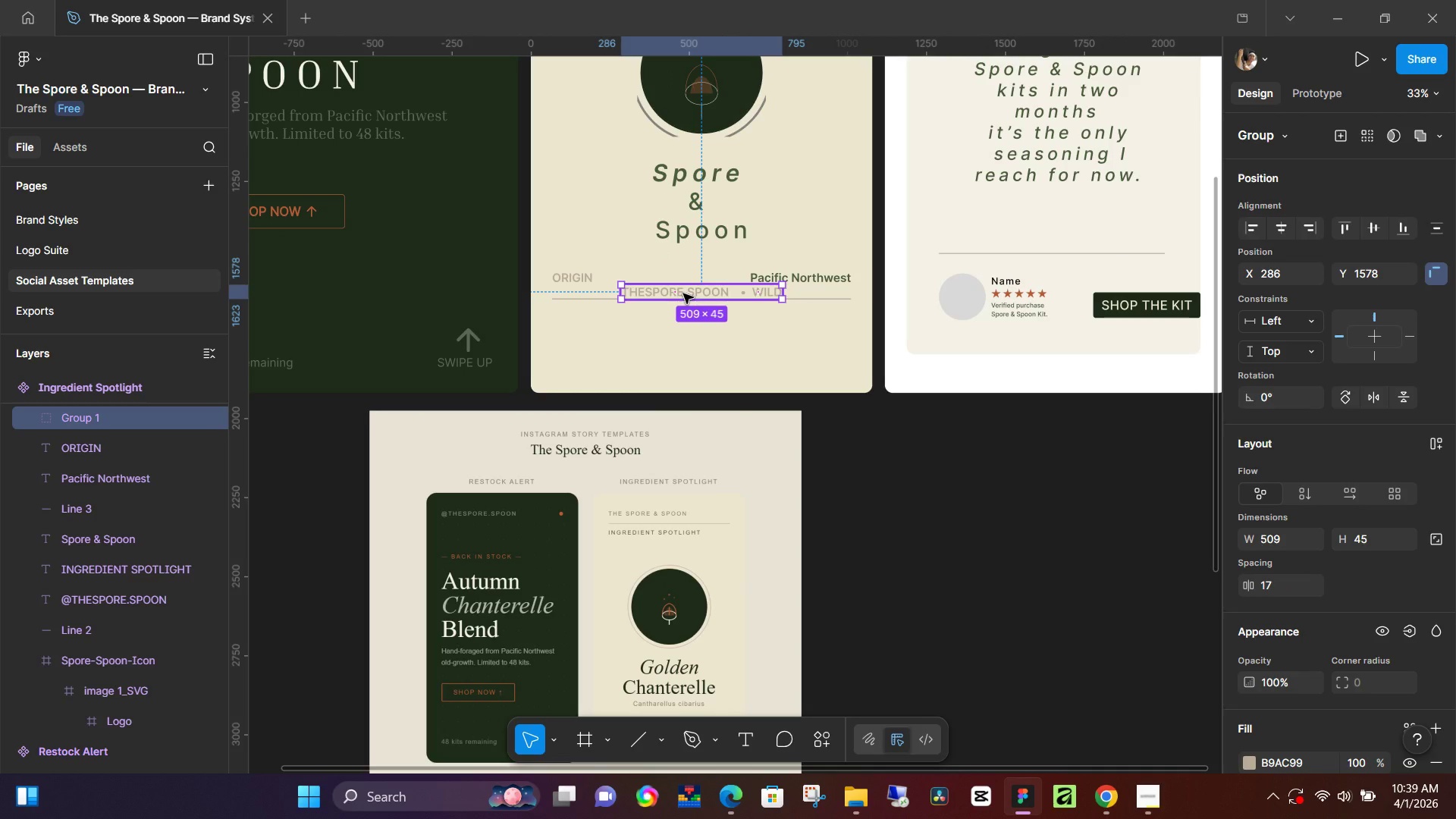 
key(Control+D)
 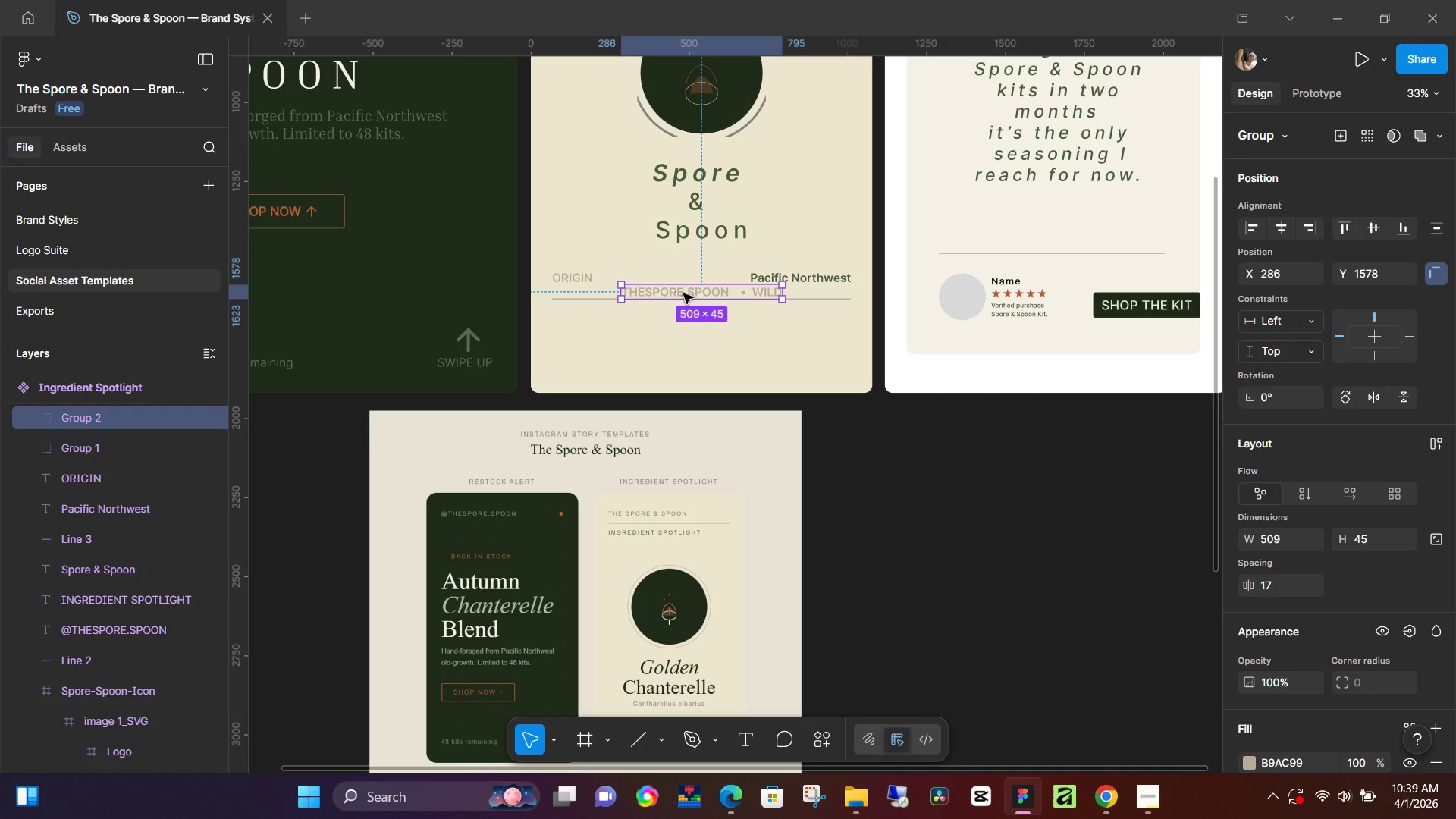 
left_click_drag(start_coordinate=[683, 293], to_coordinate=[687, 309])
 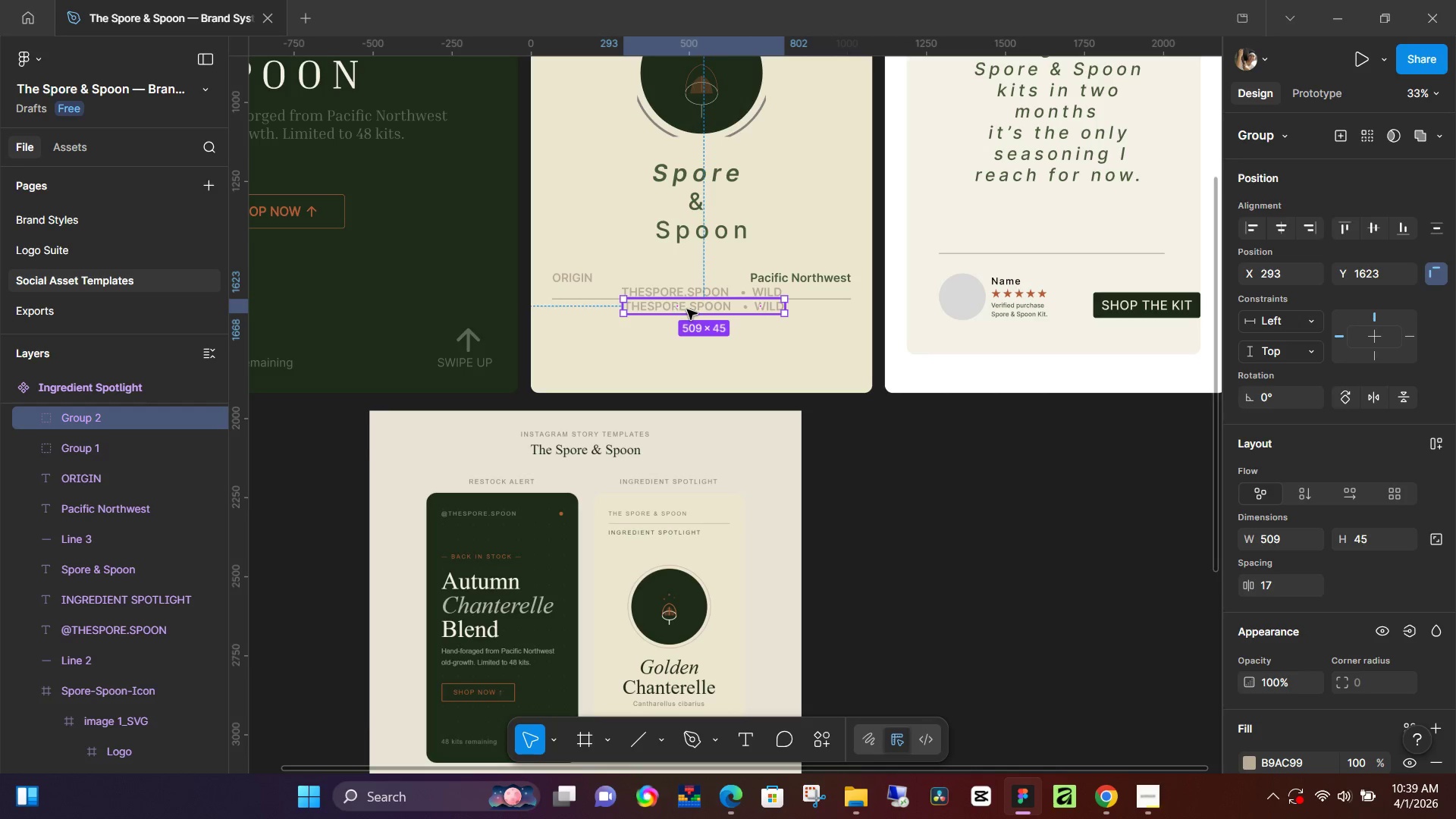 
double_click([687, 309])
 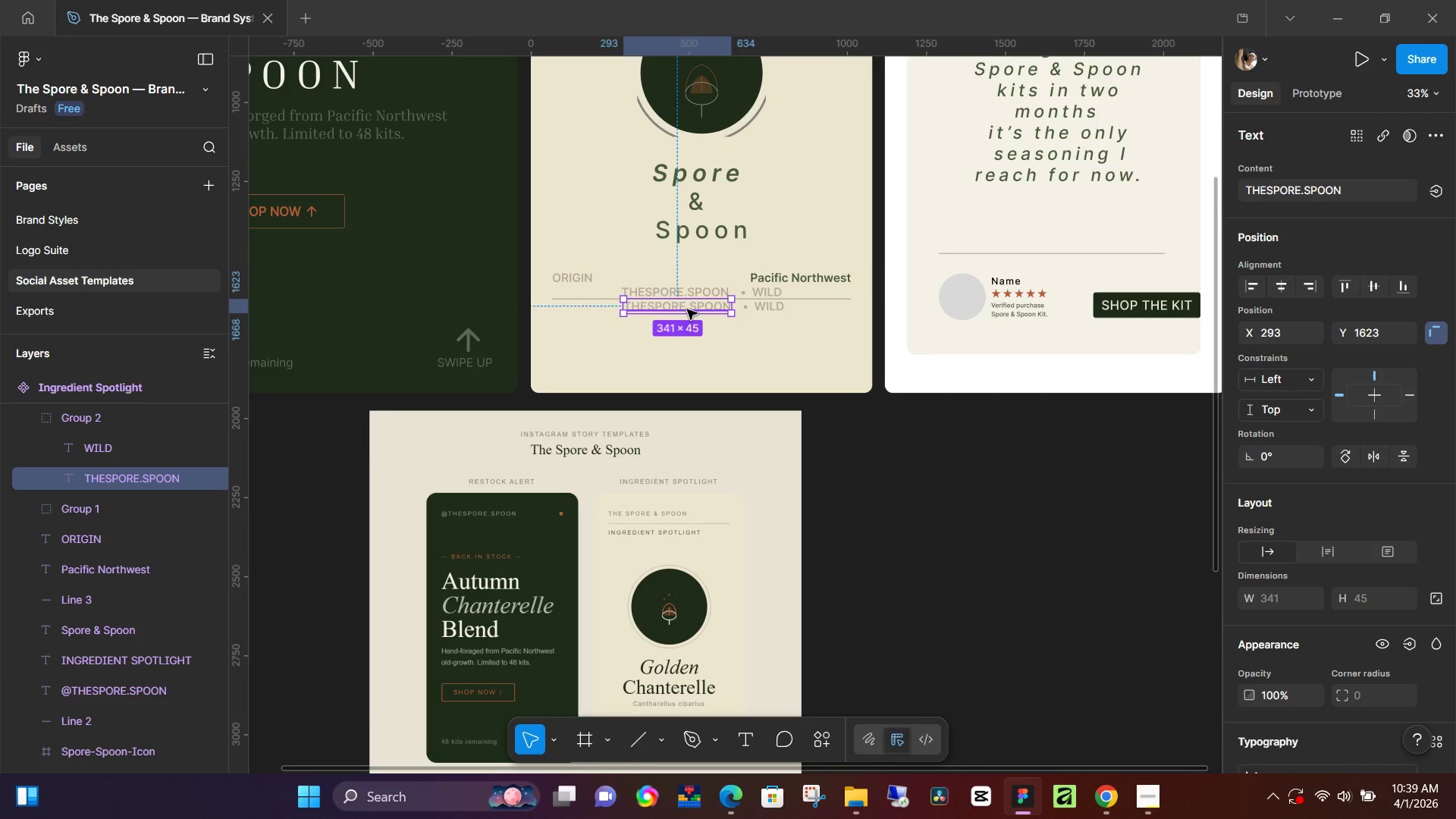 
double_click([687, 309])
 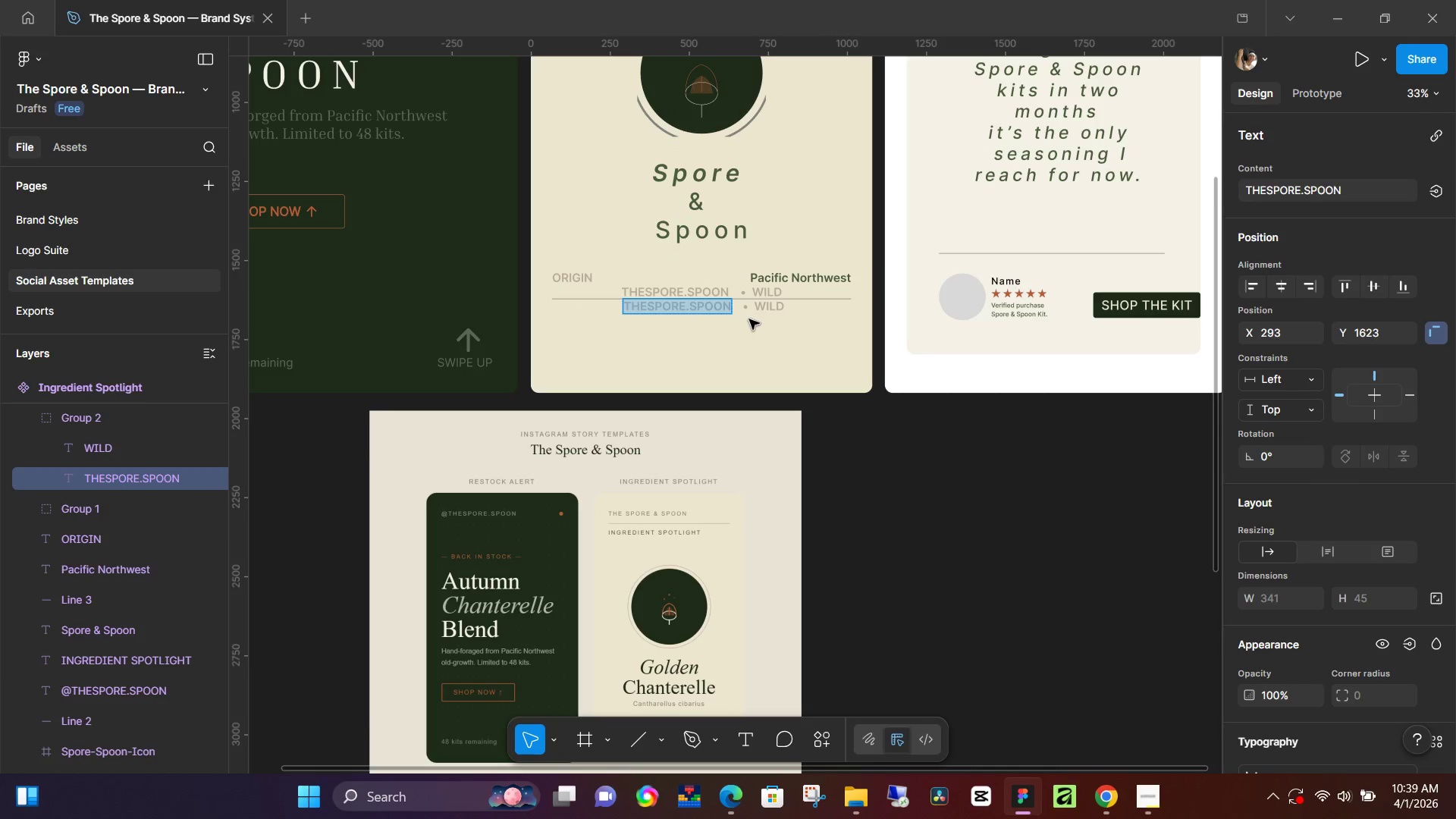 
left_click([761, 316])
 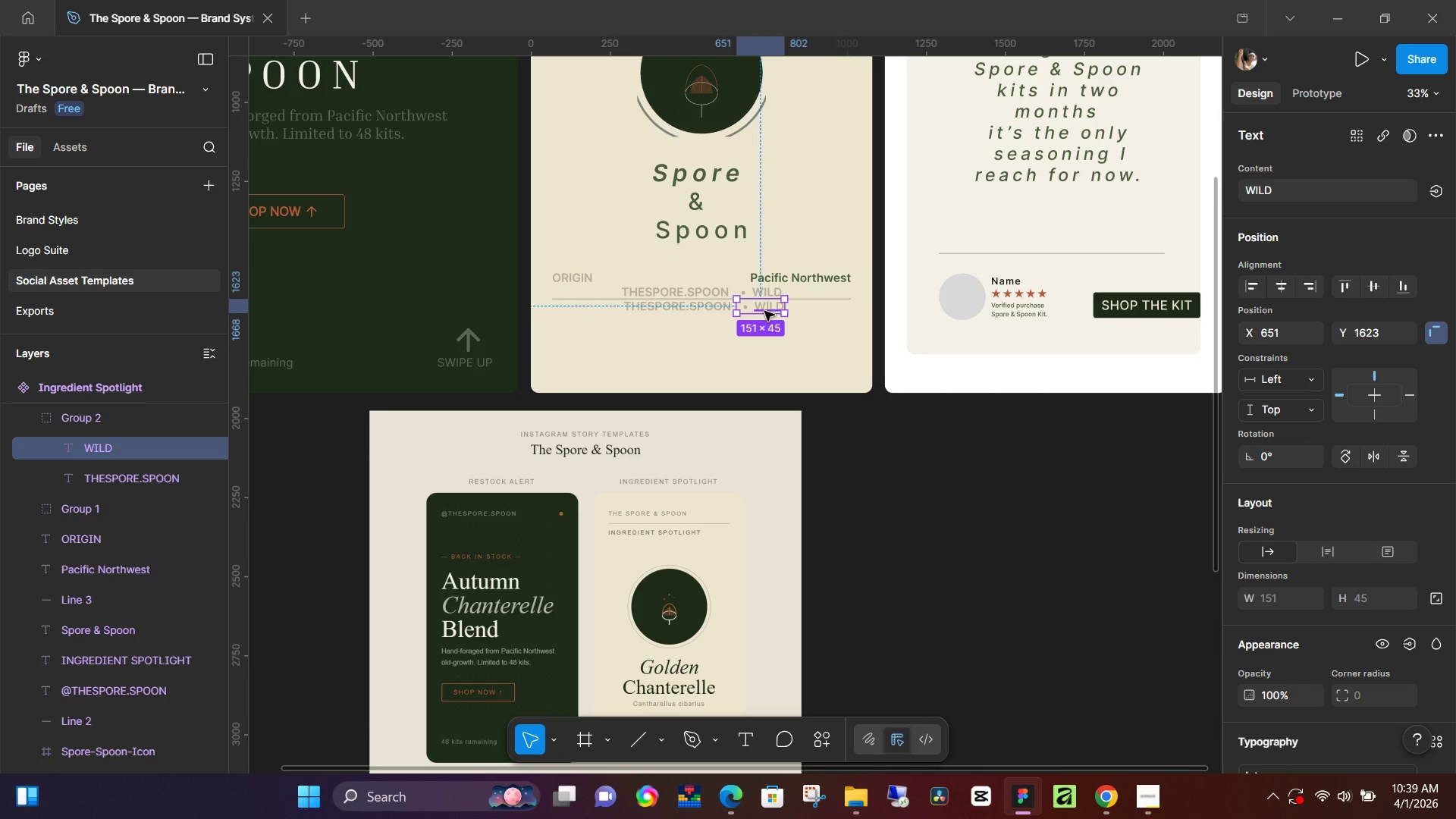 
key(Backspace)
 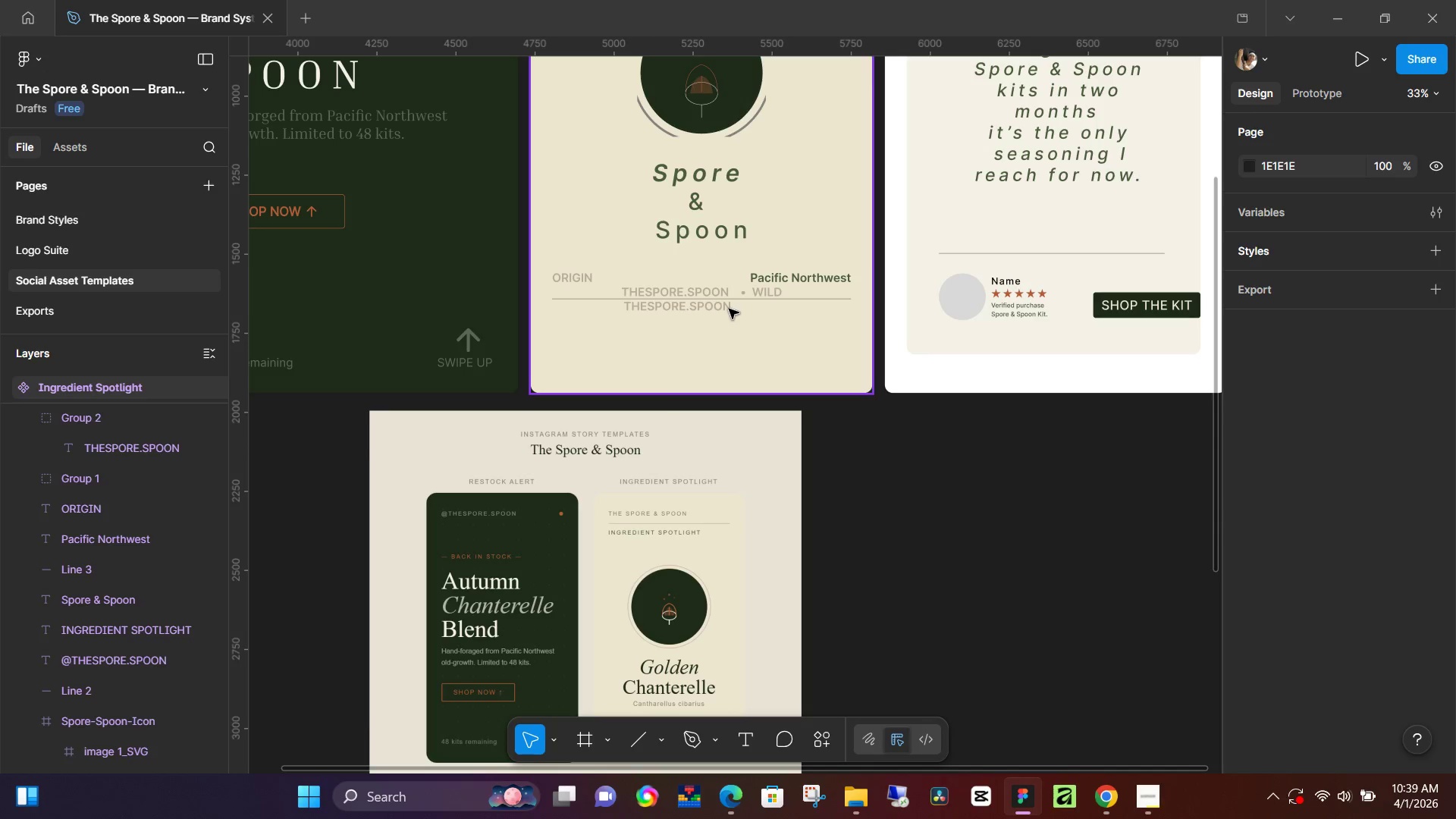 
double_click([725, 308])
 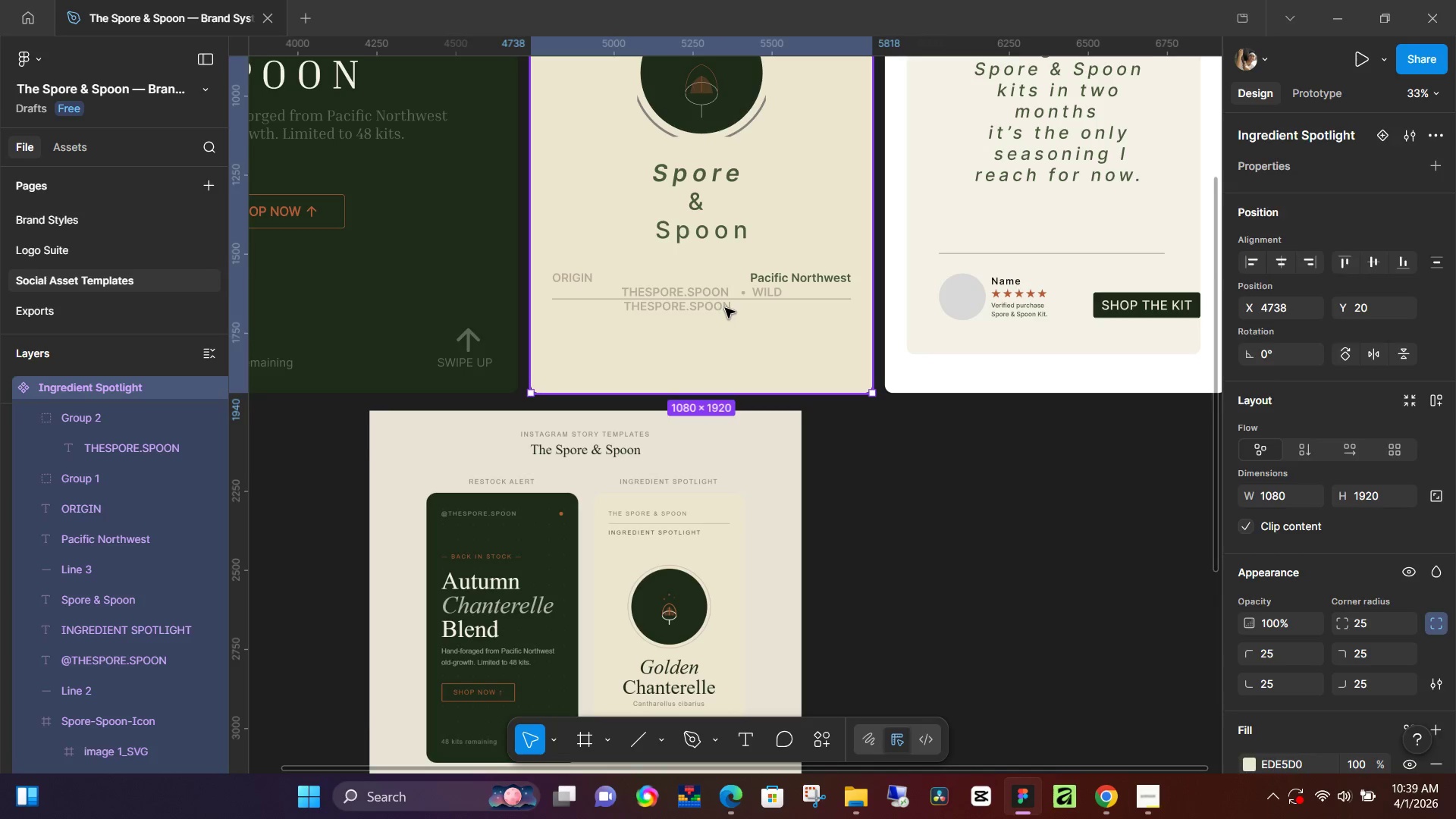 
triple_click([725, 308])
 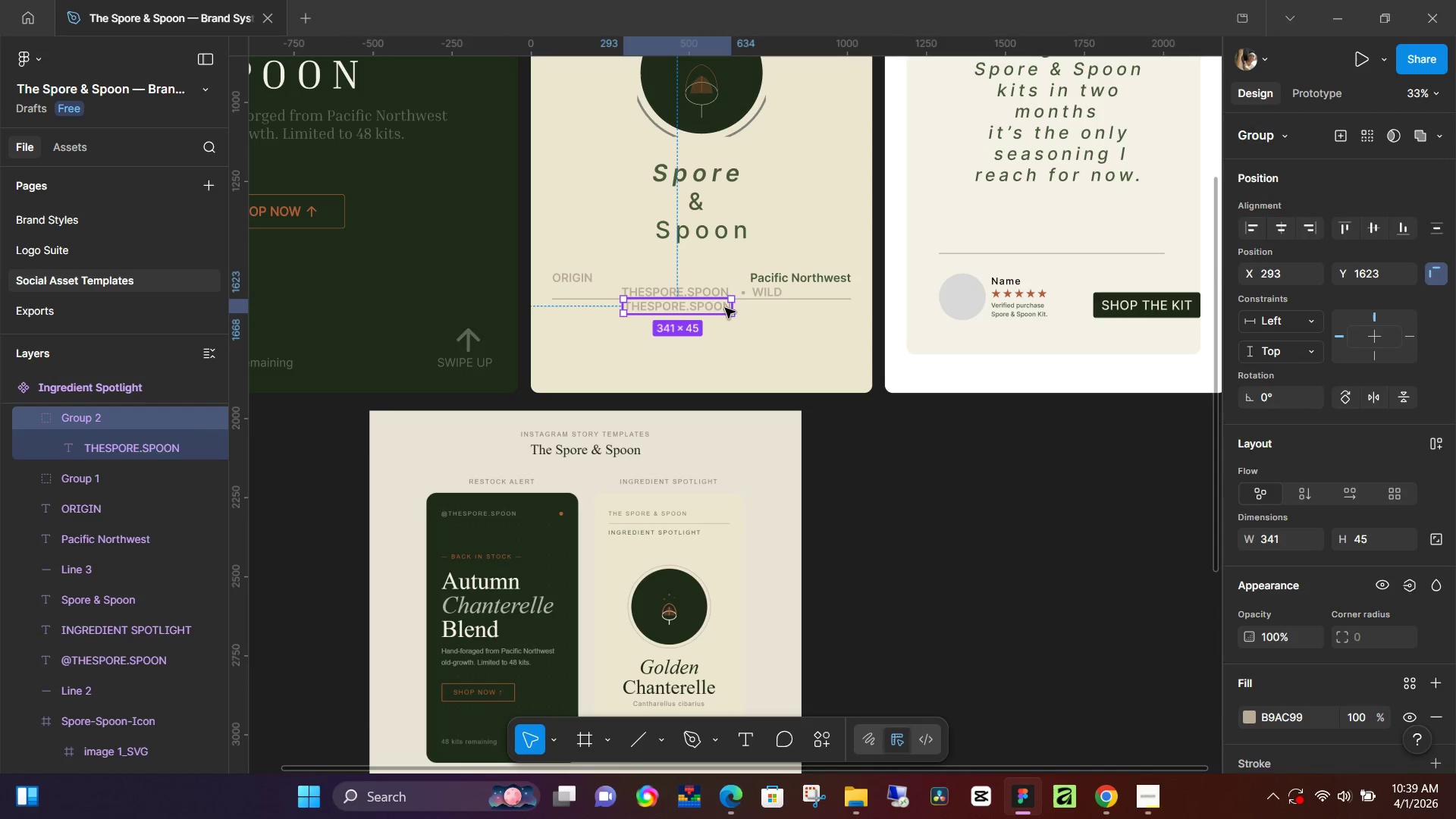 
double_click([725, 308])
 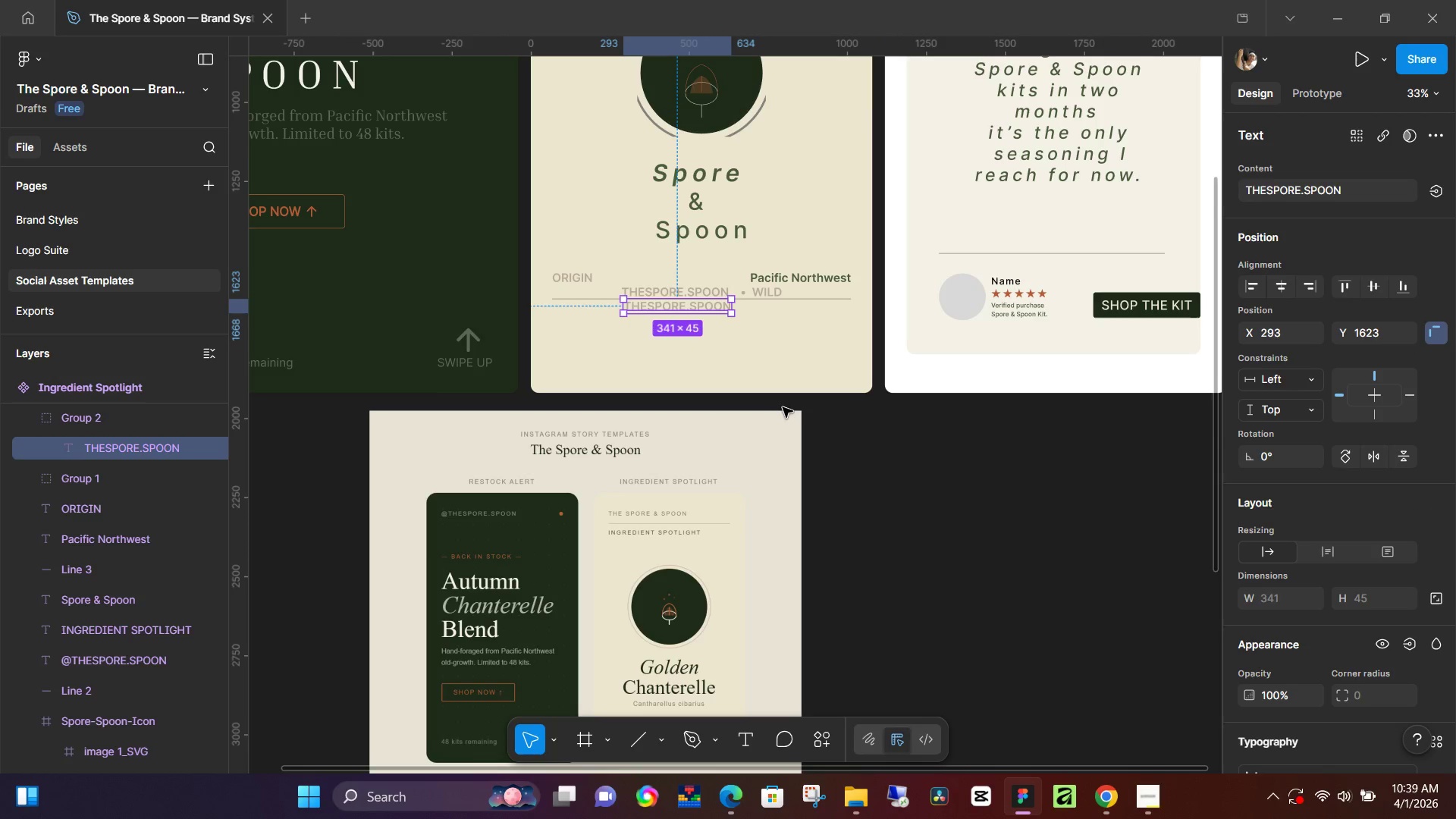 
scroll: coordinate [783, 412], scroll_direction: down, amount: 1.0
 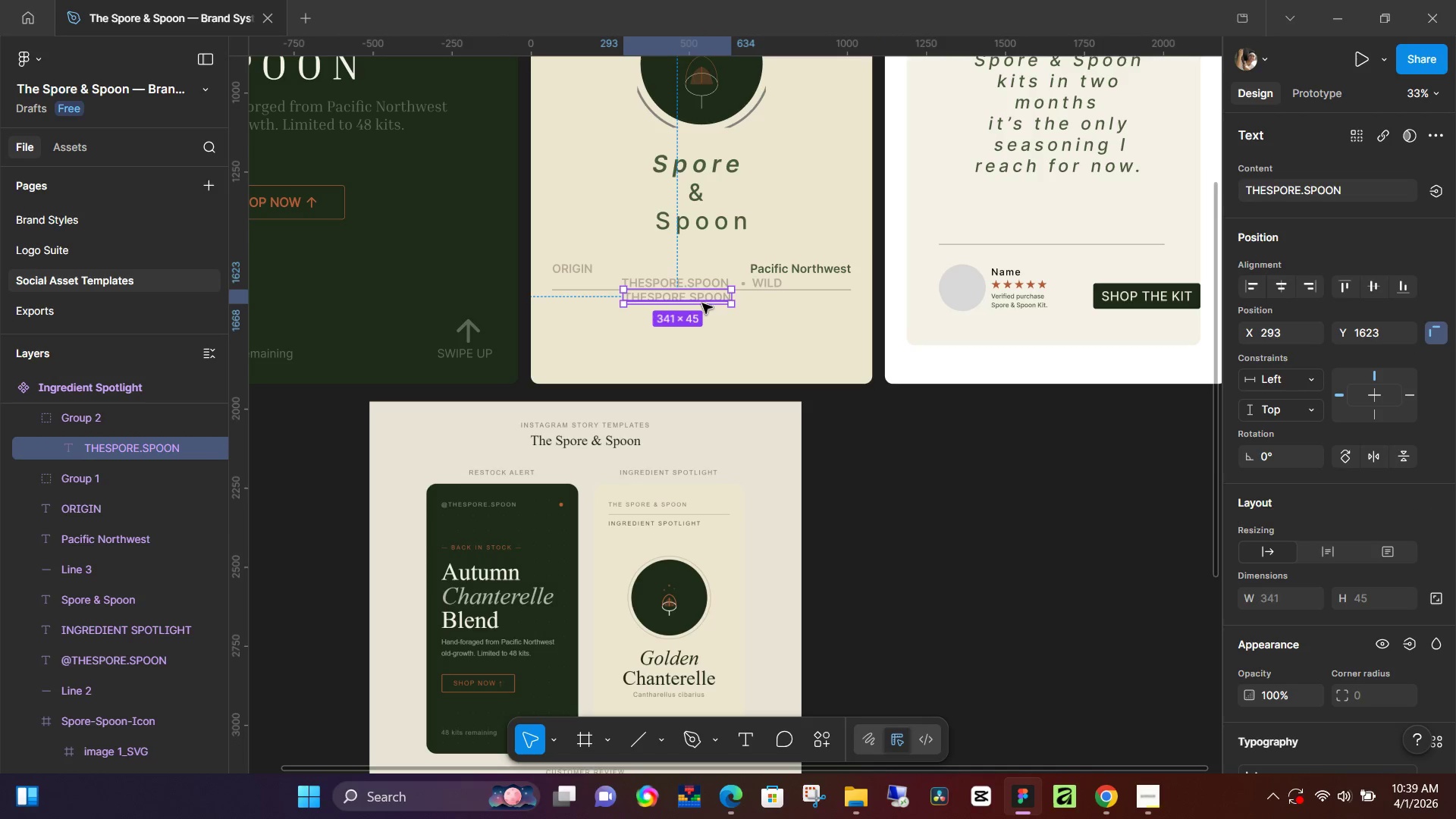 
double_click([702, 303])
 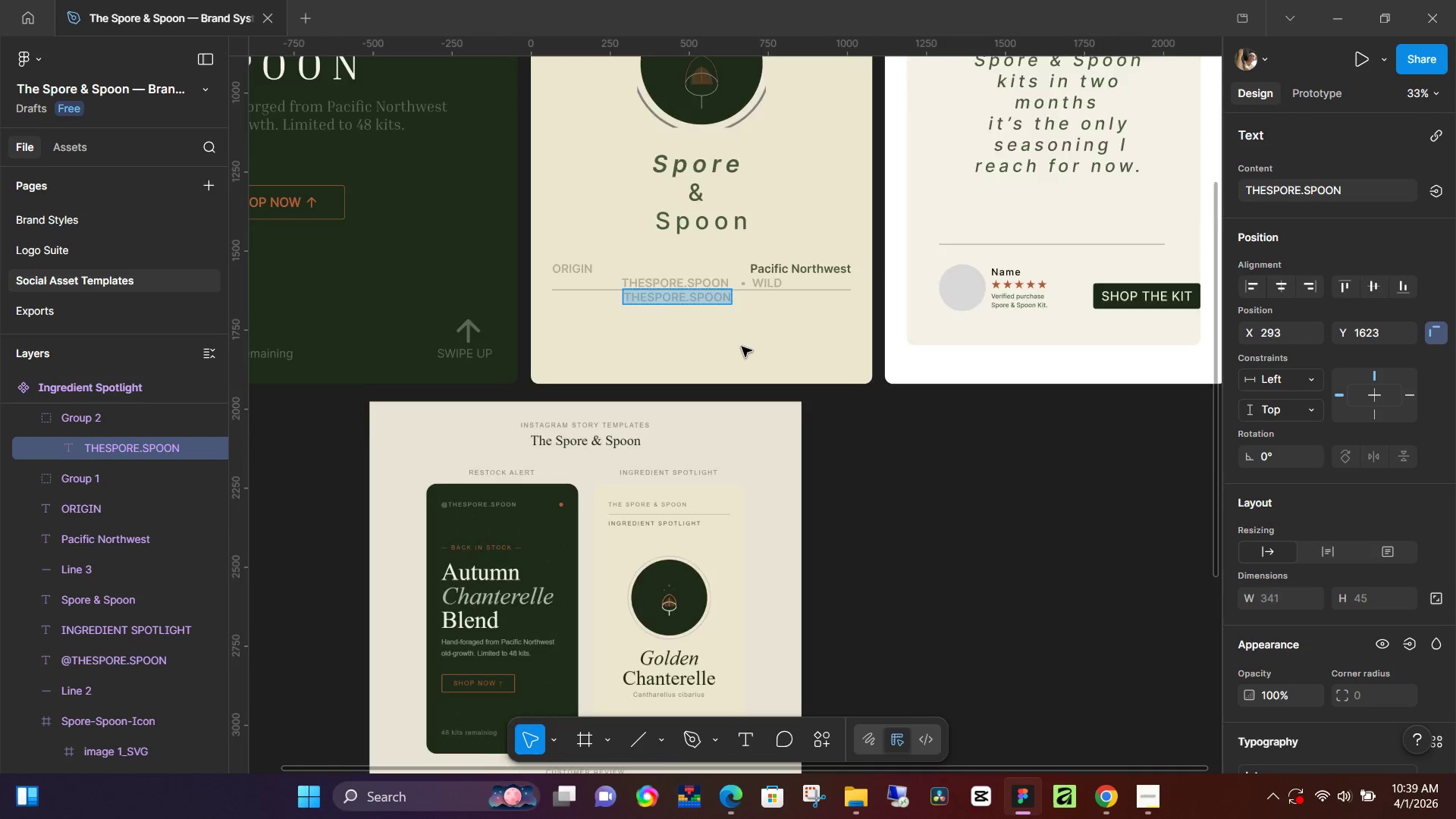 
scroll: coordinate [745, 354], scroll_direction: down, amount: 3.0
 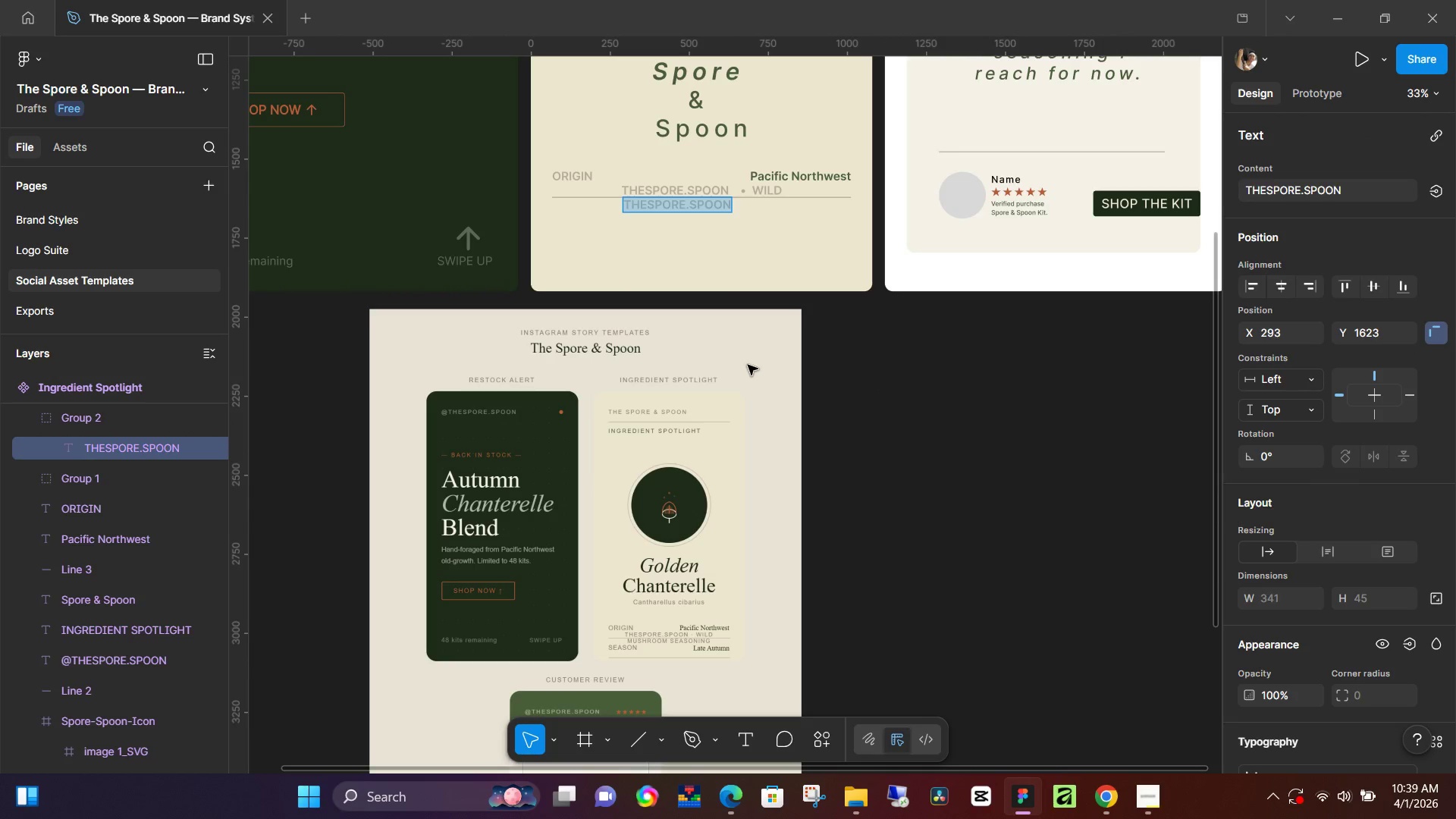 
type(MUSHROOM SEASONING)
 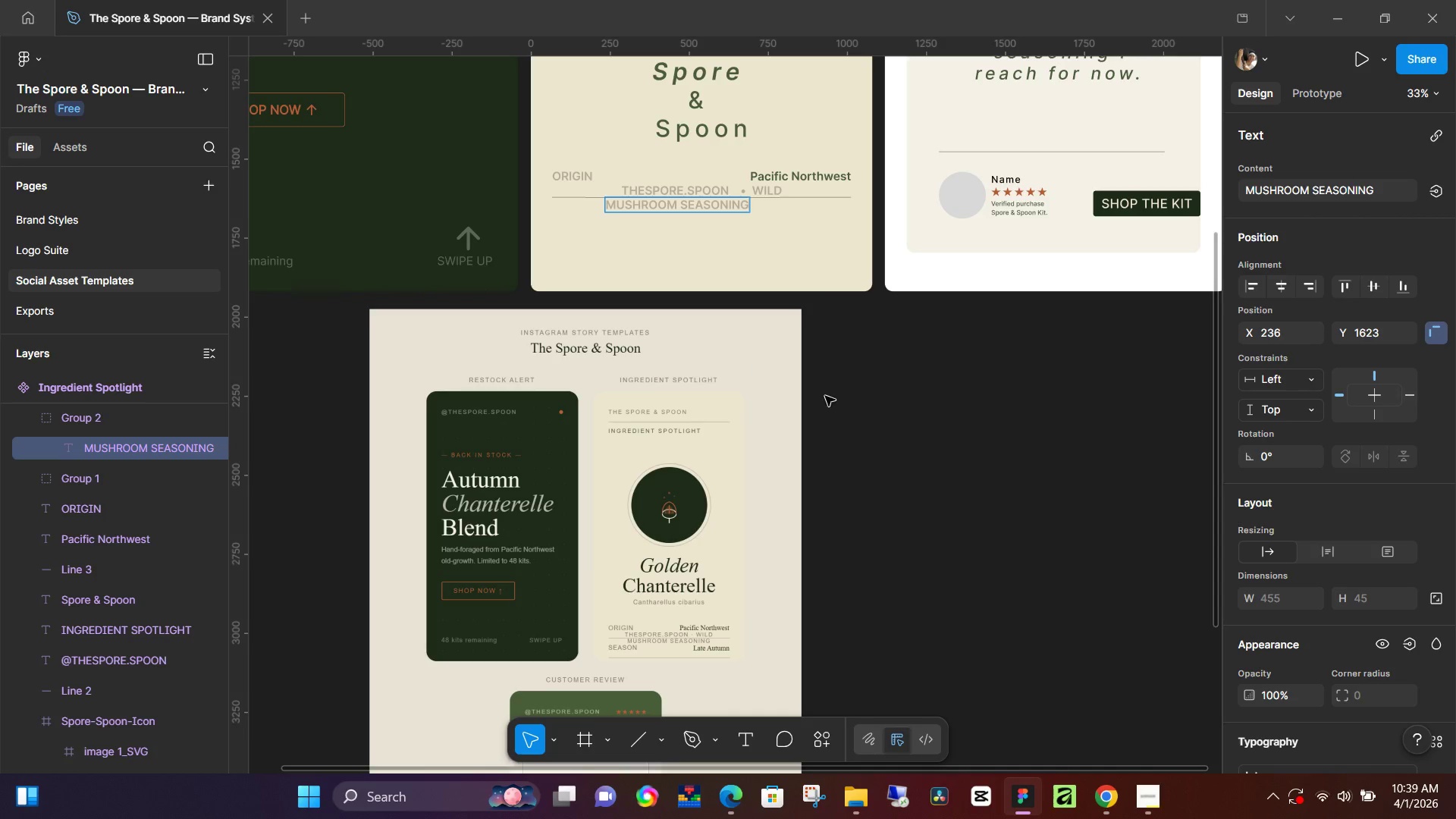 
left_click([868, 400])
 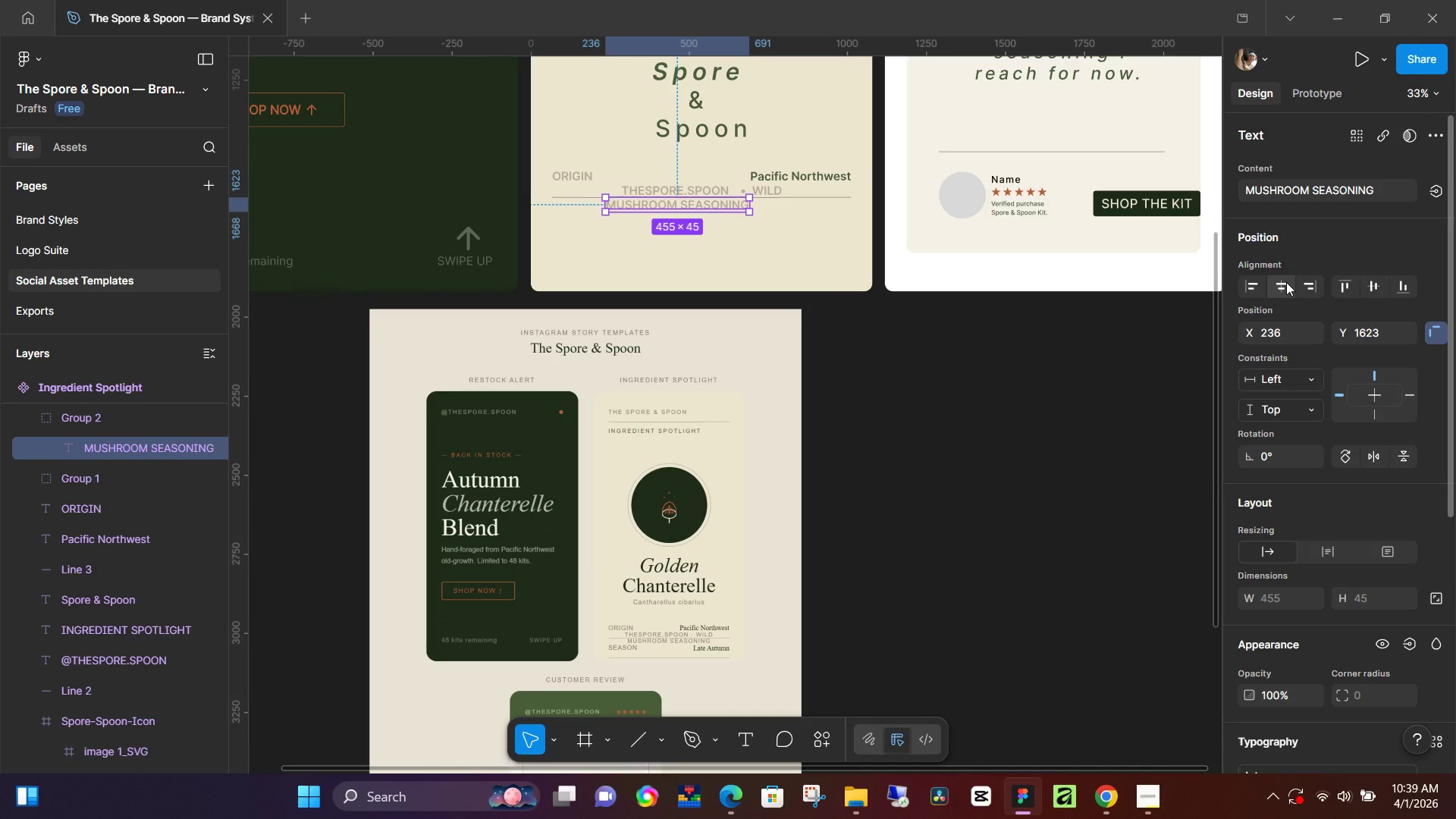 
left_click([1286, 282])
 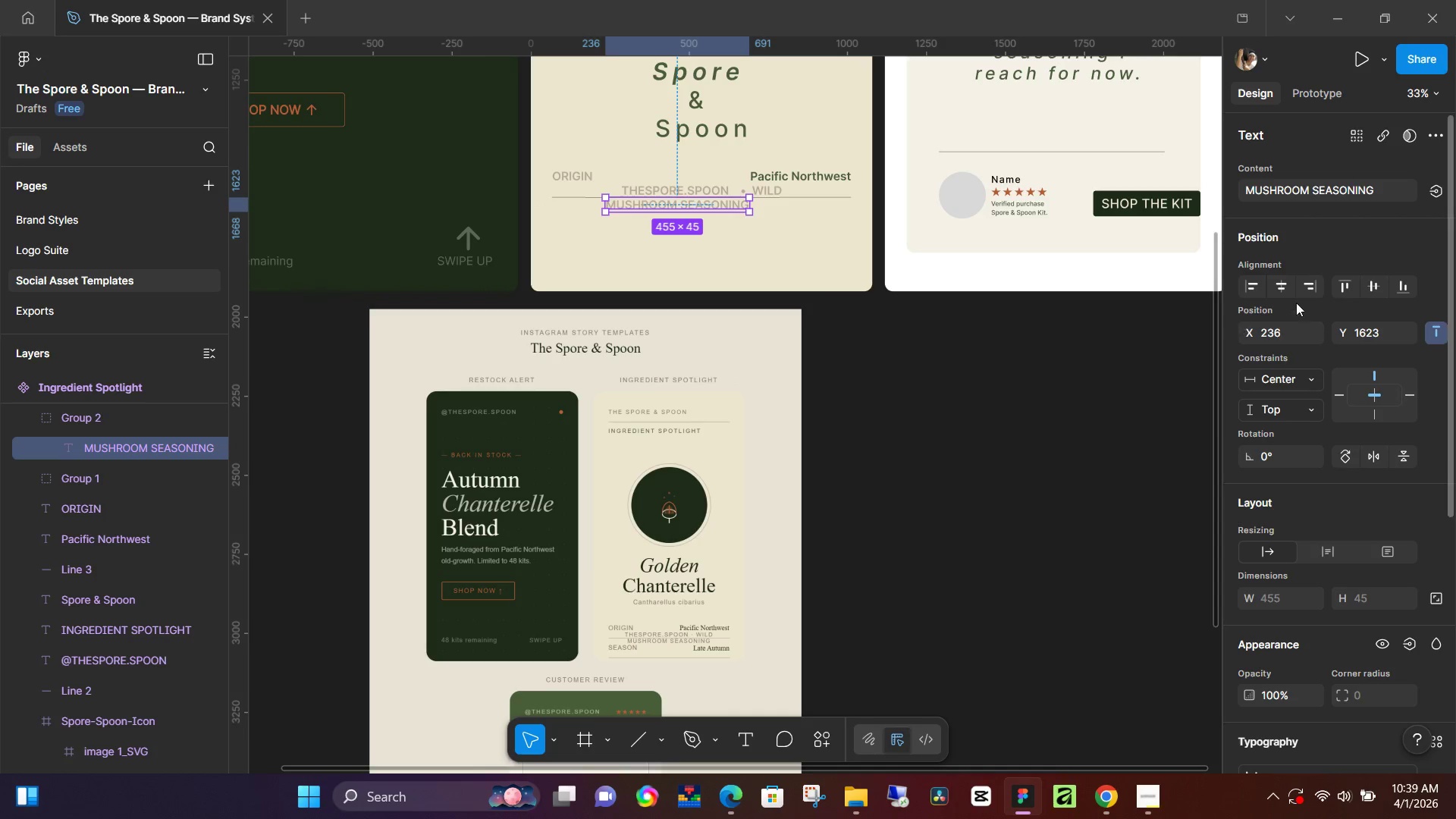 
left_click([1279, 284])
 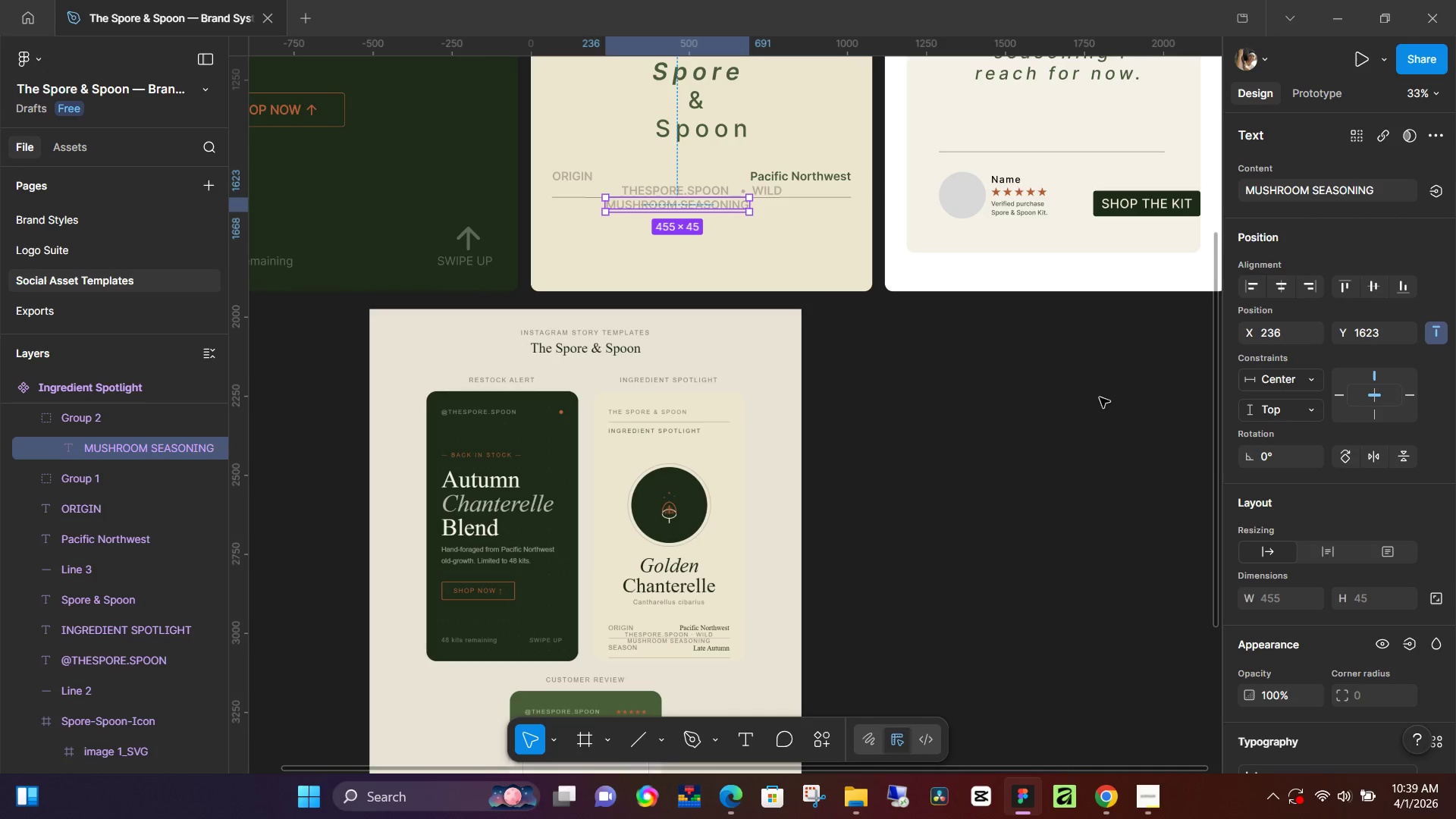 
left_click([1069, 417])
 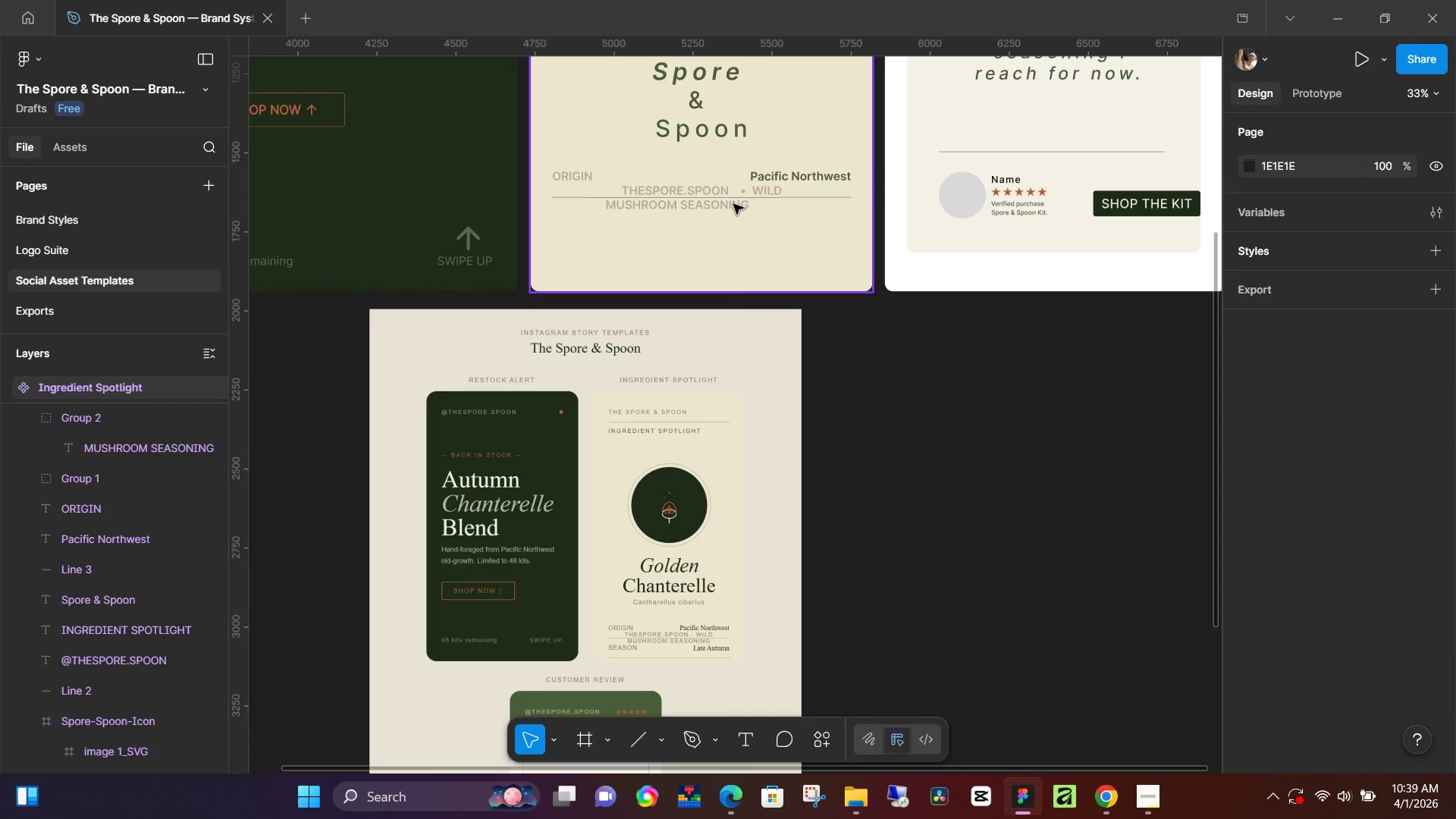 
double_click([733, 204])
 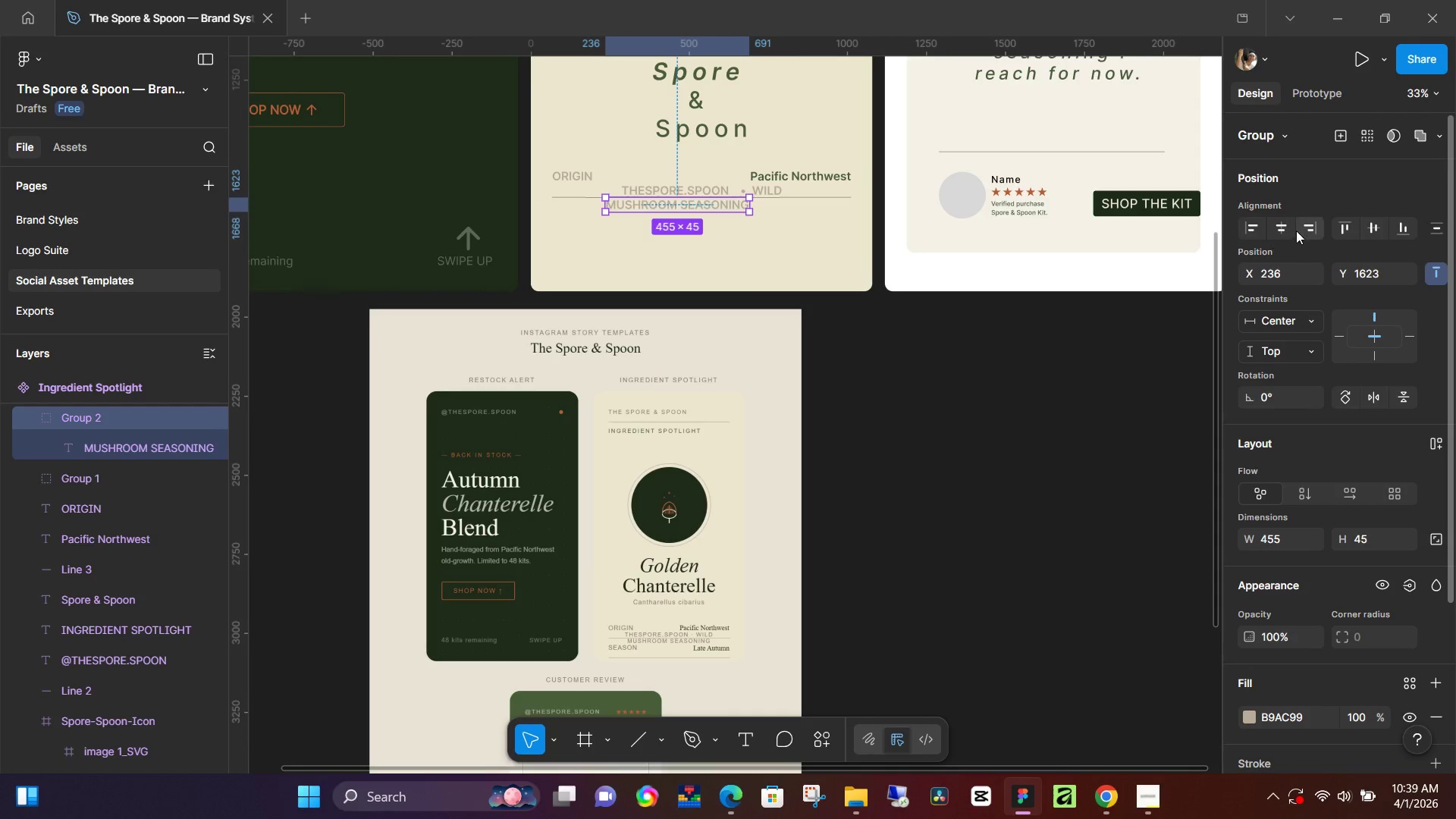 
left_click([1284, 224])
 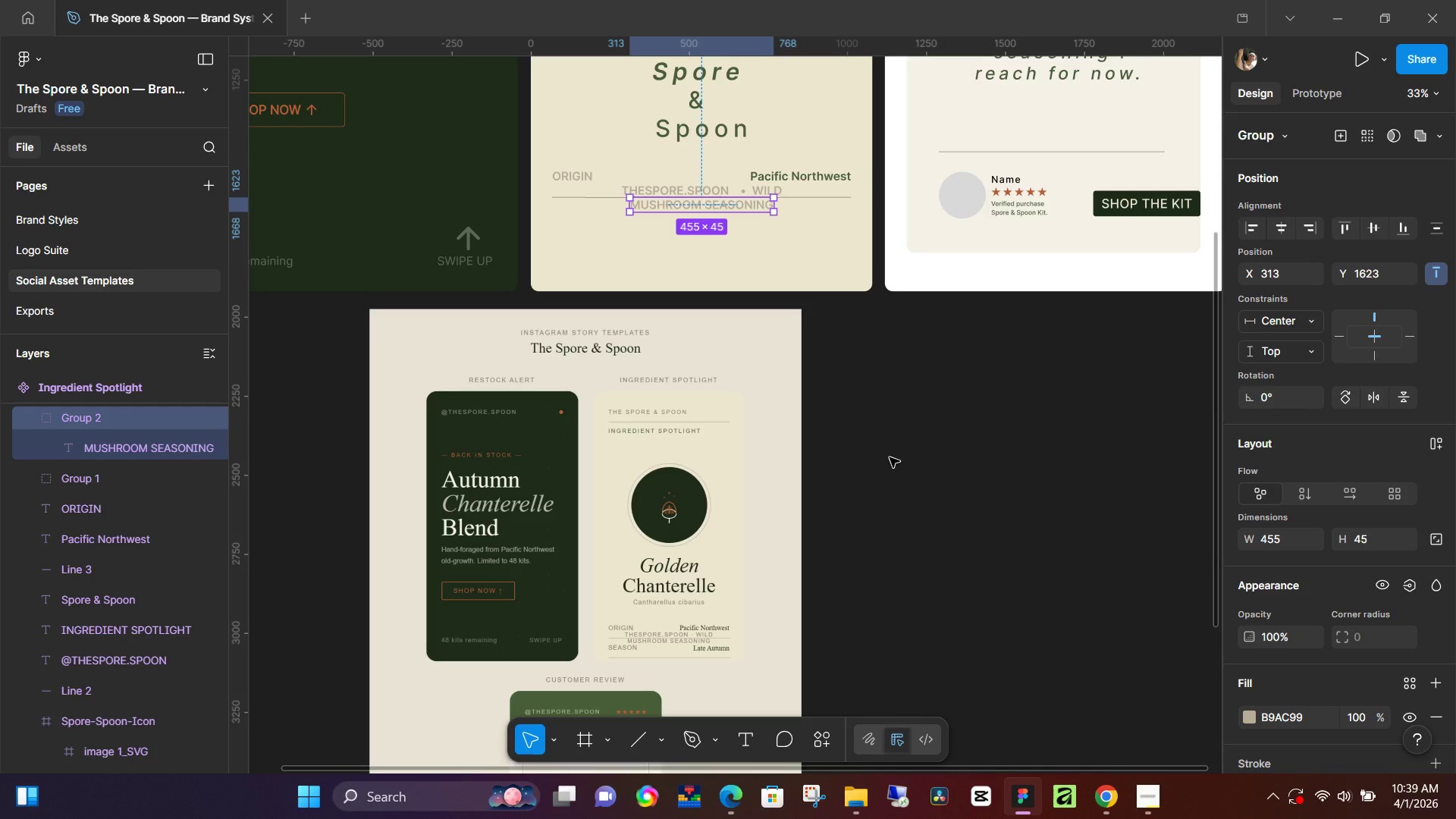 
wait(5.86)
 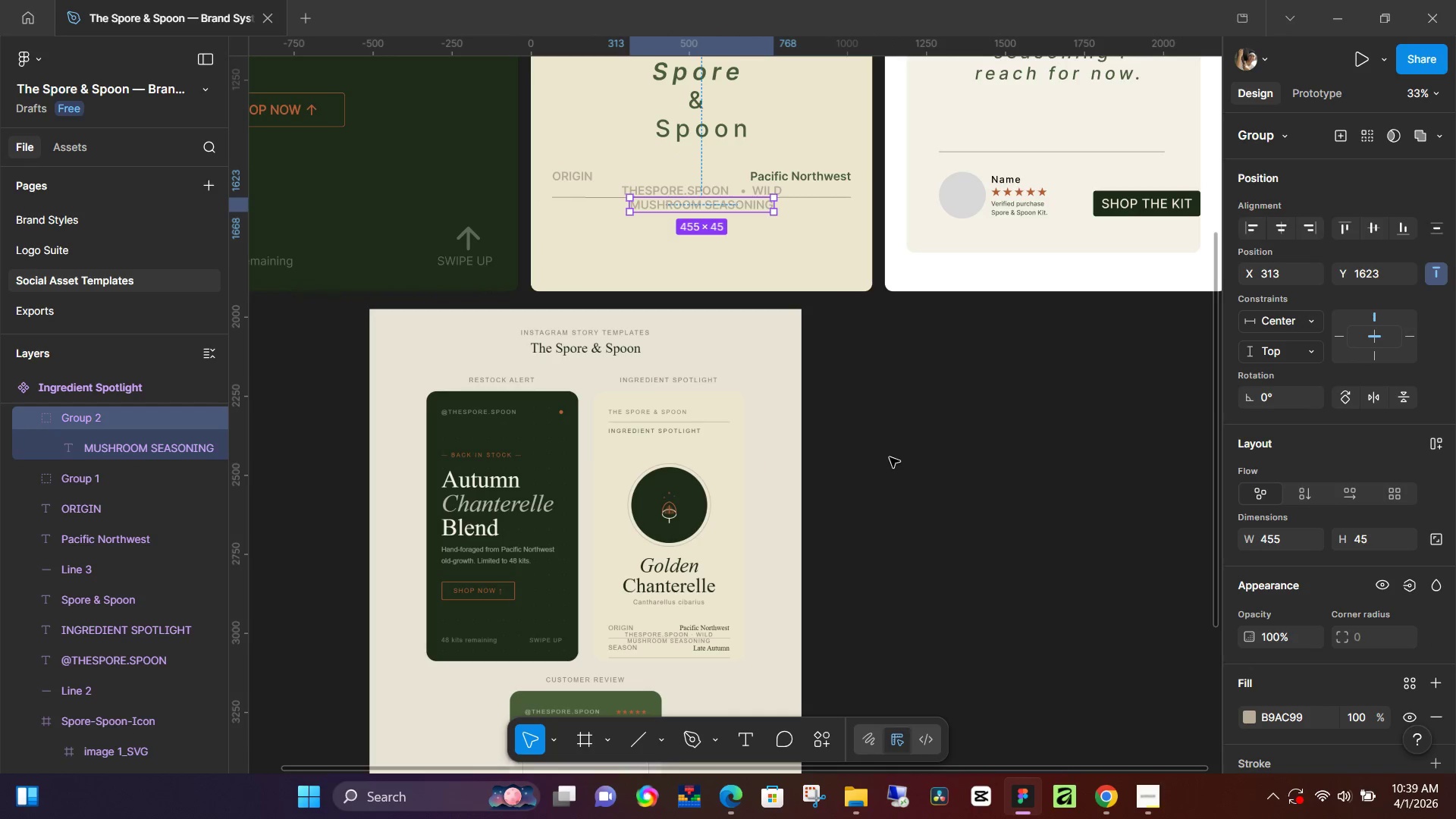 
left_click([890, 457])
 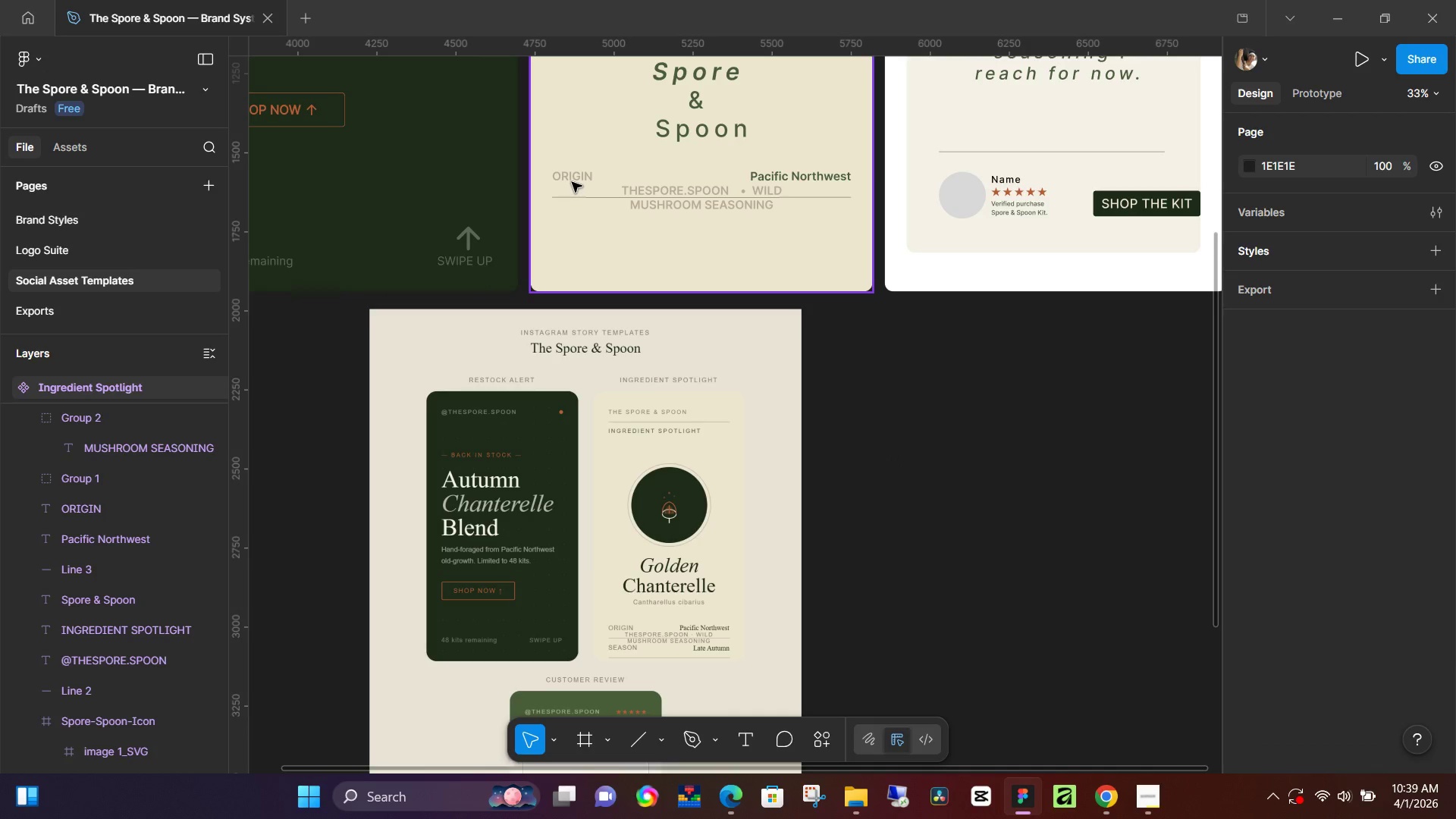 
double_click([572, 182])
 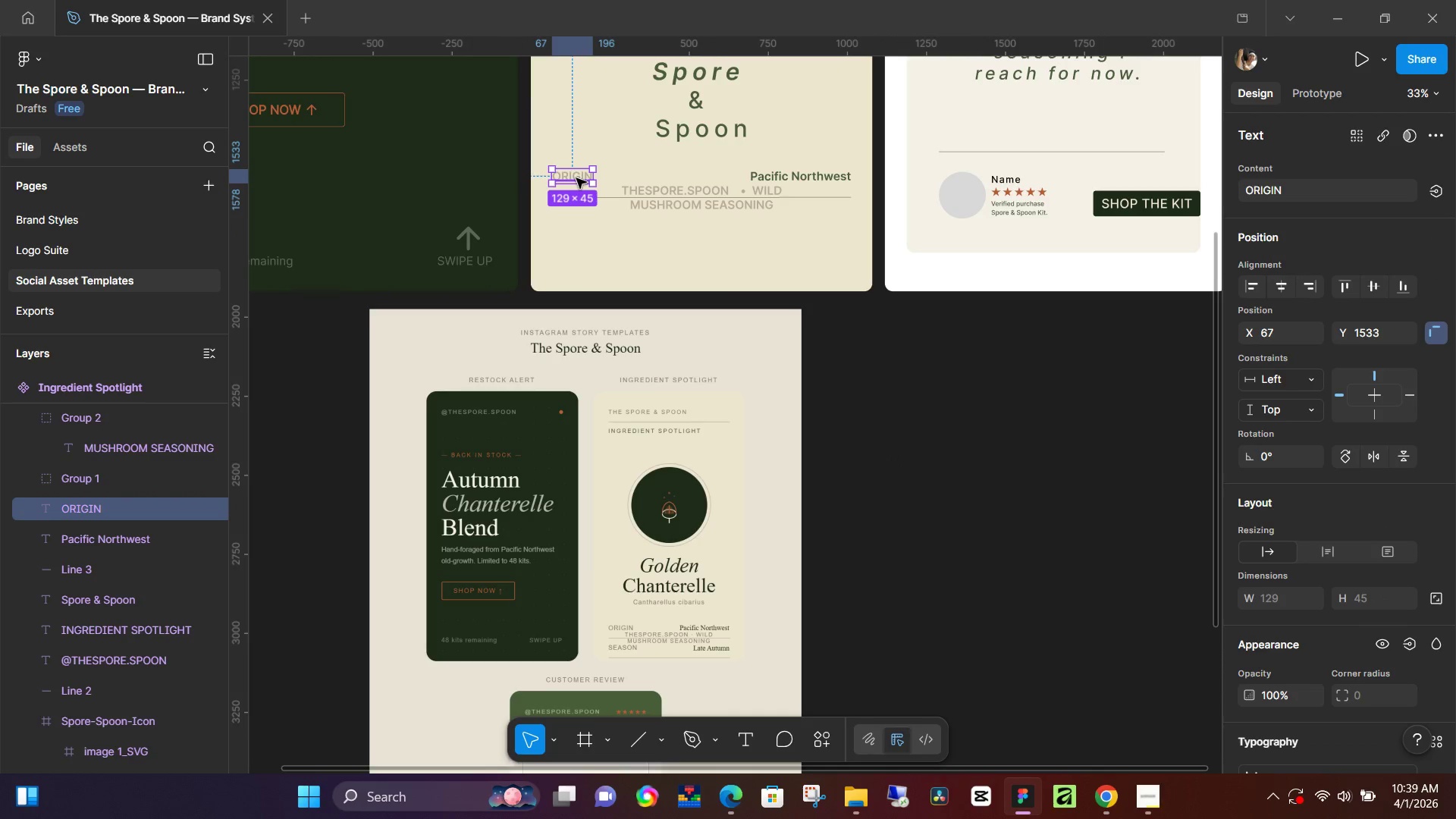 
key(Control+D)
 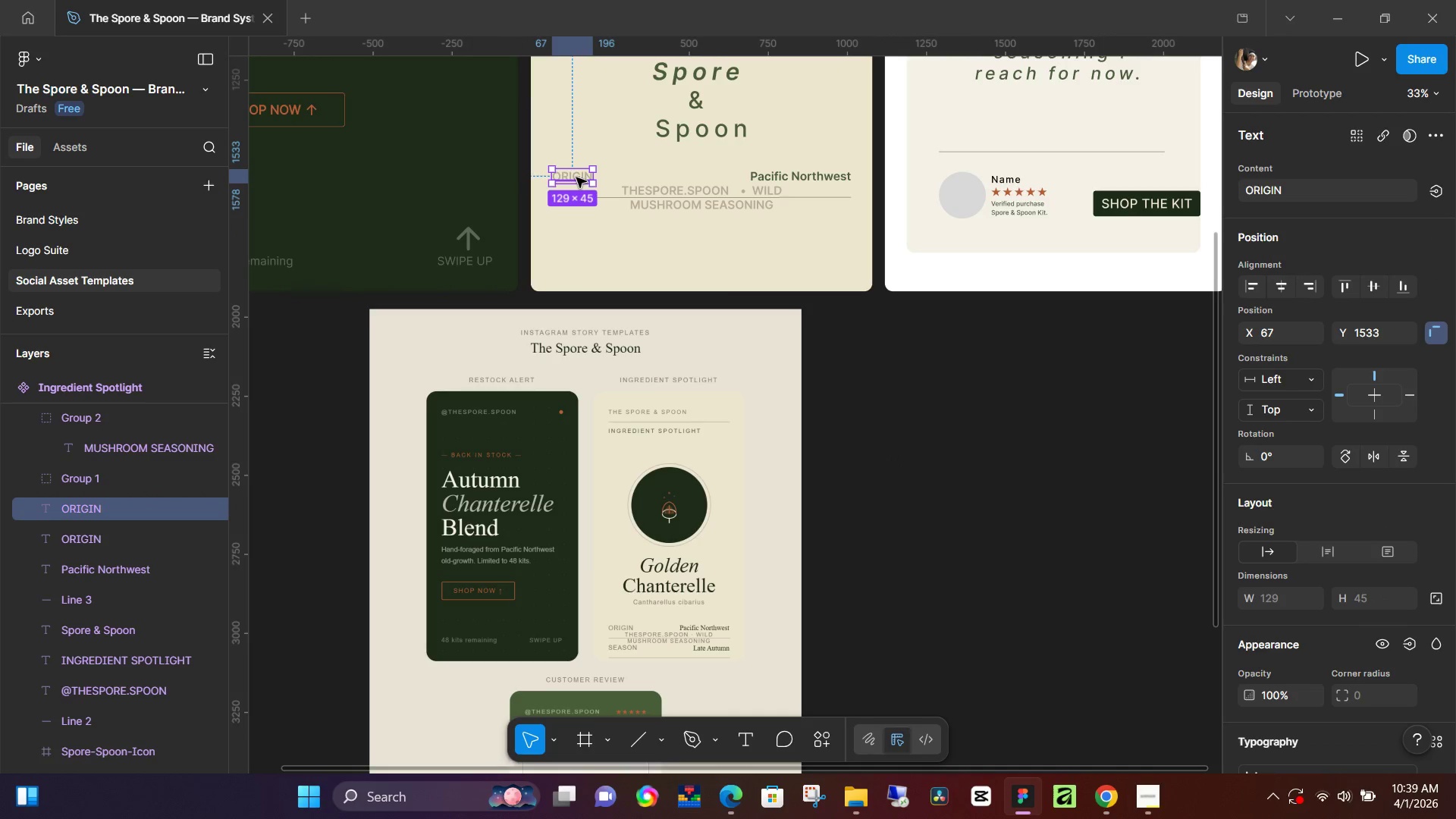 
left_click_drag(start_coordinate=[576, 177], to_coordinate=[576, 234])
 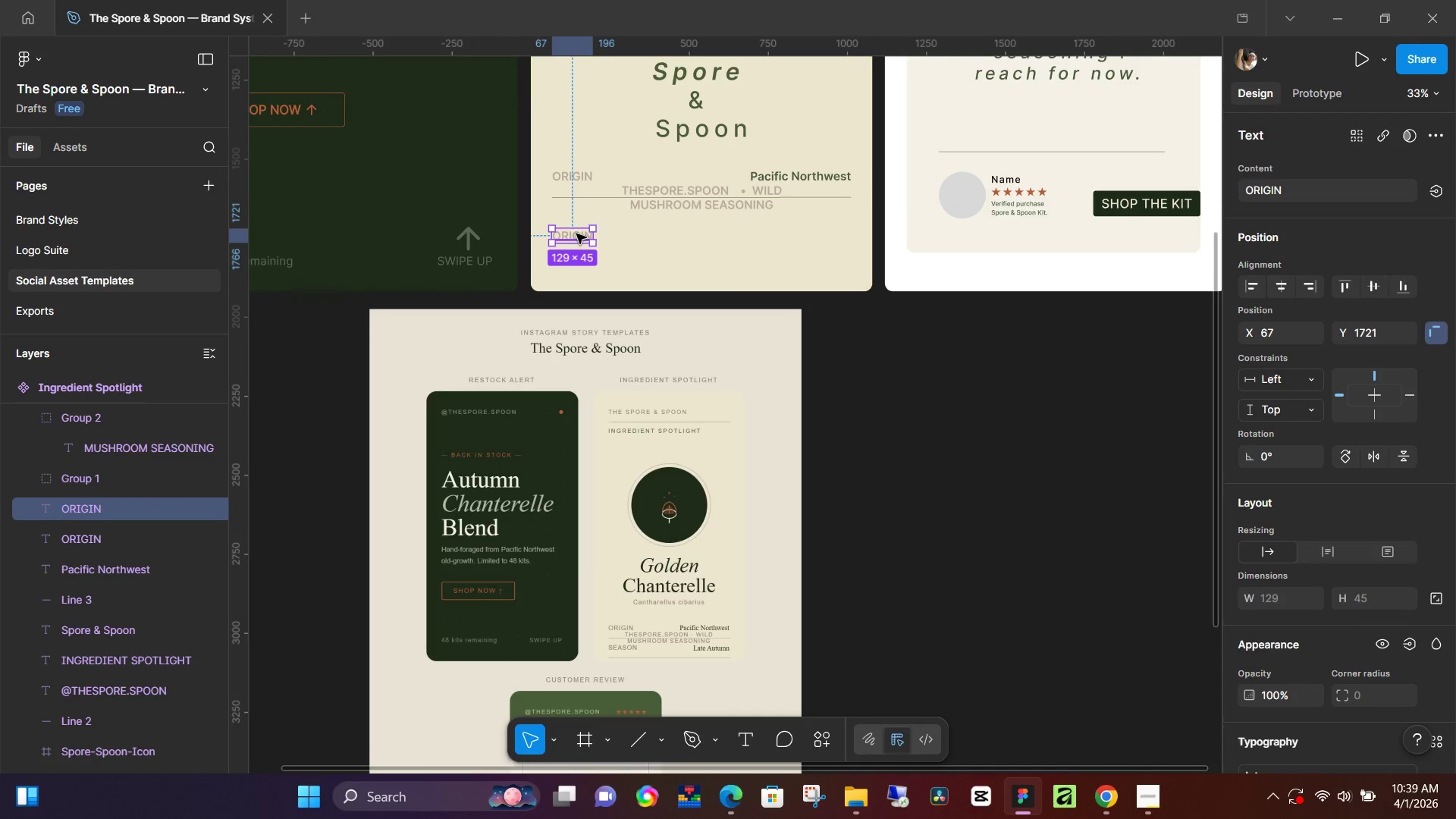 
double_click([576, 234])
 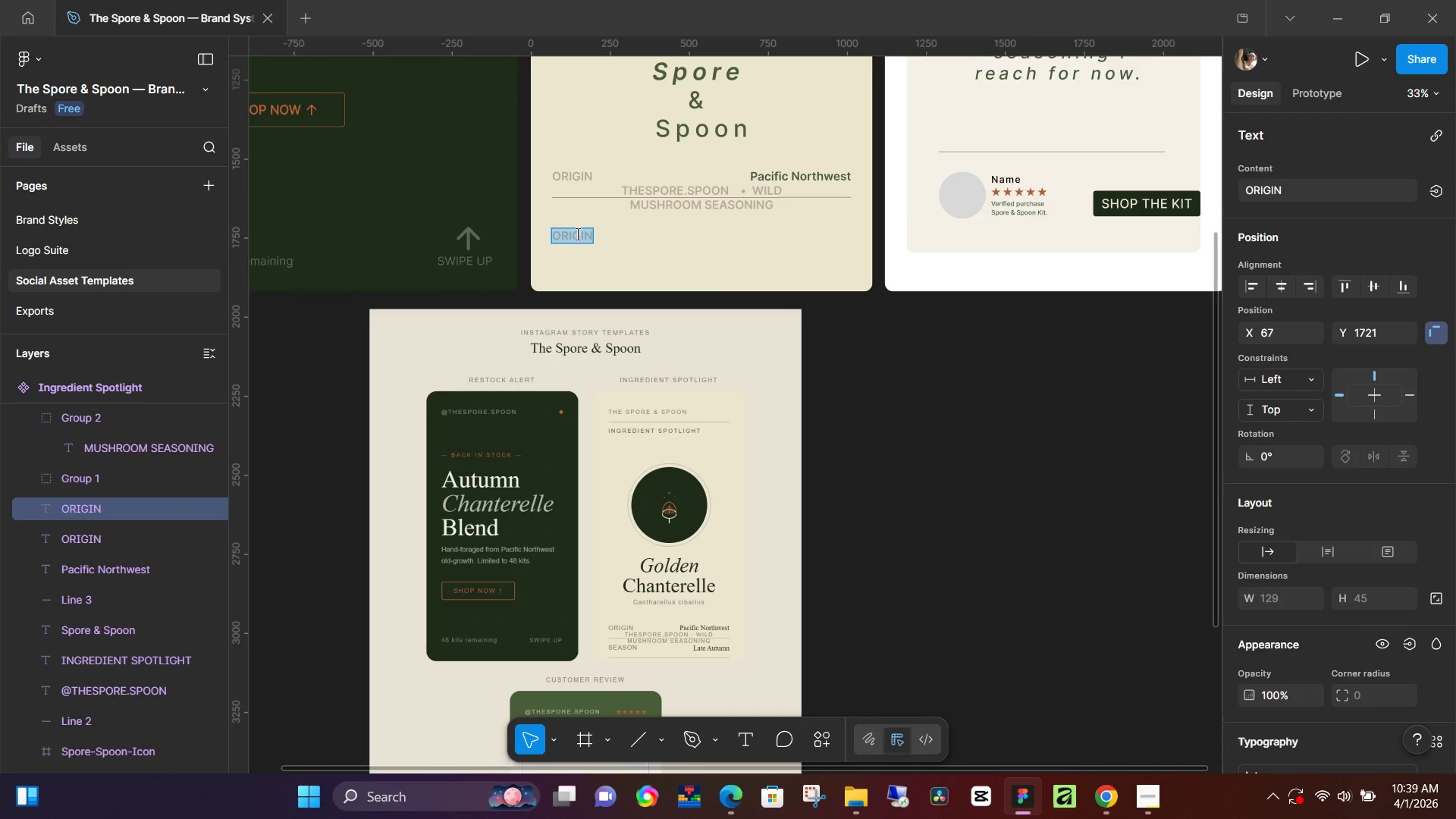 
type(SEASON)
 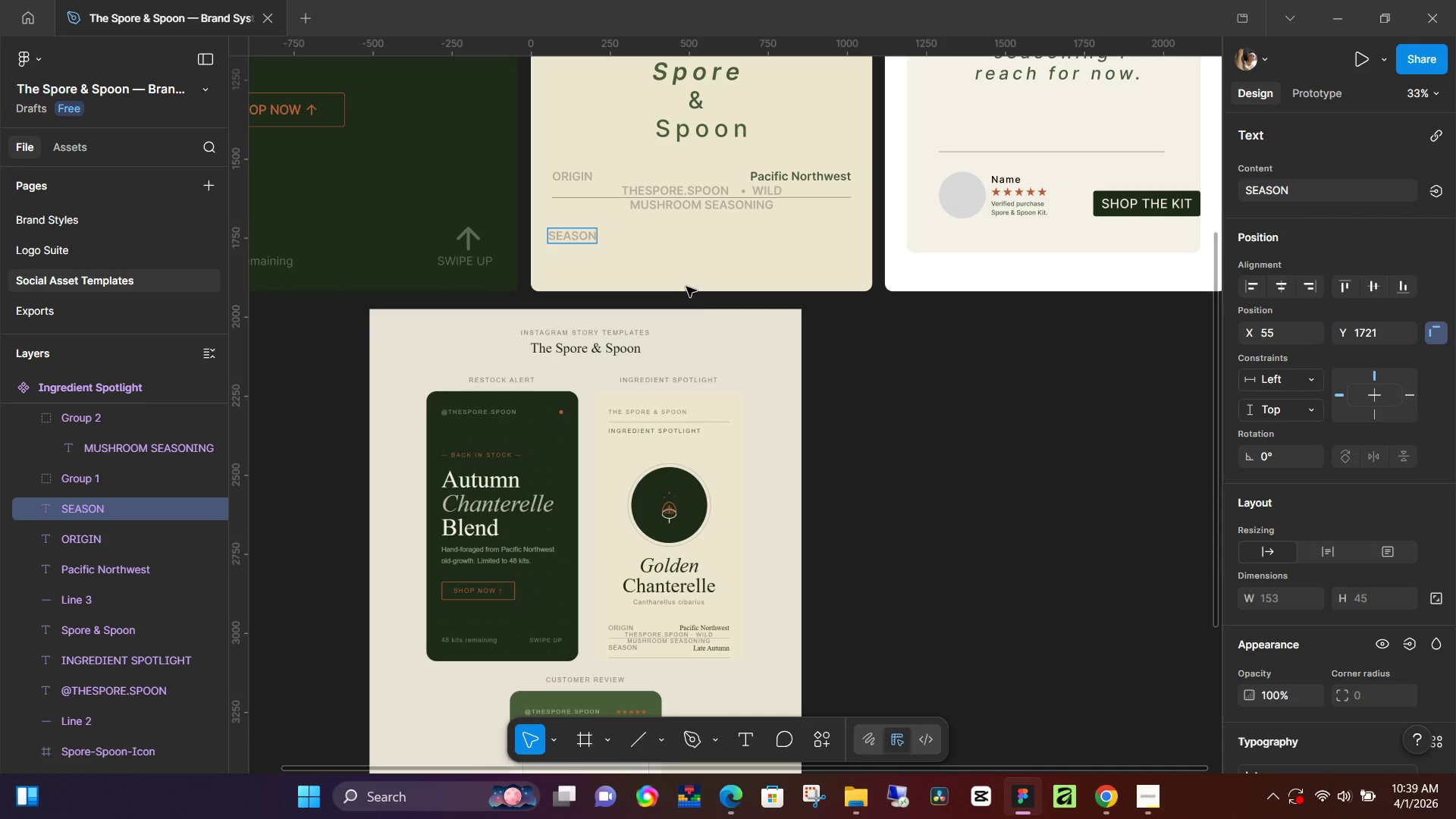 
left_click([694, 298])
 